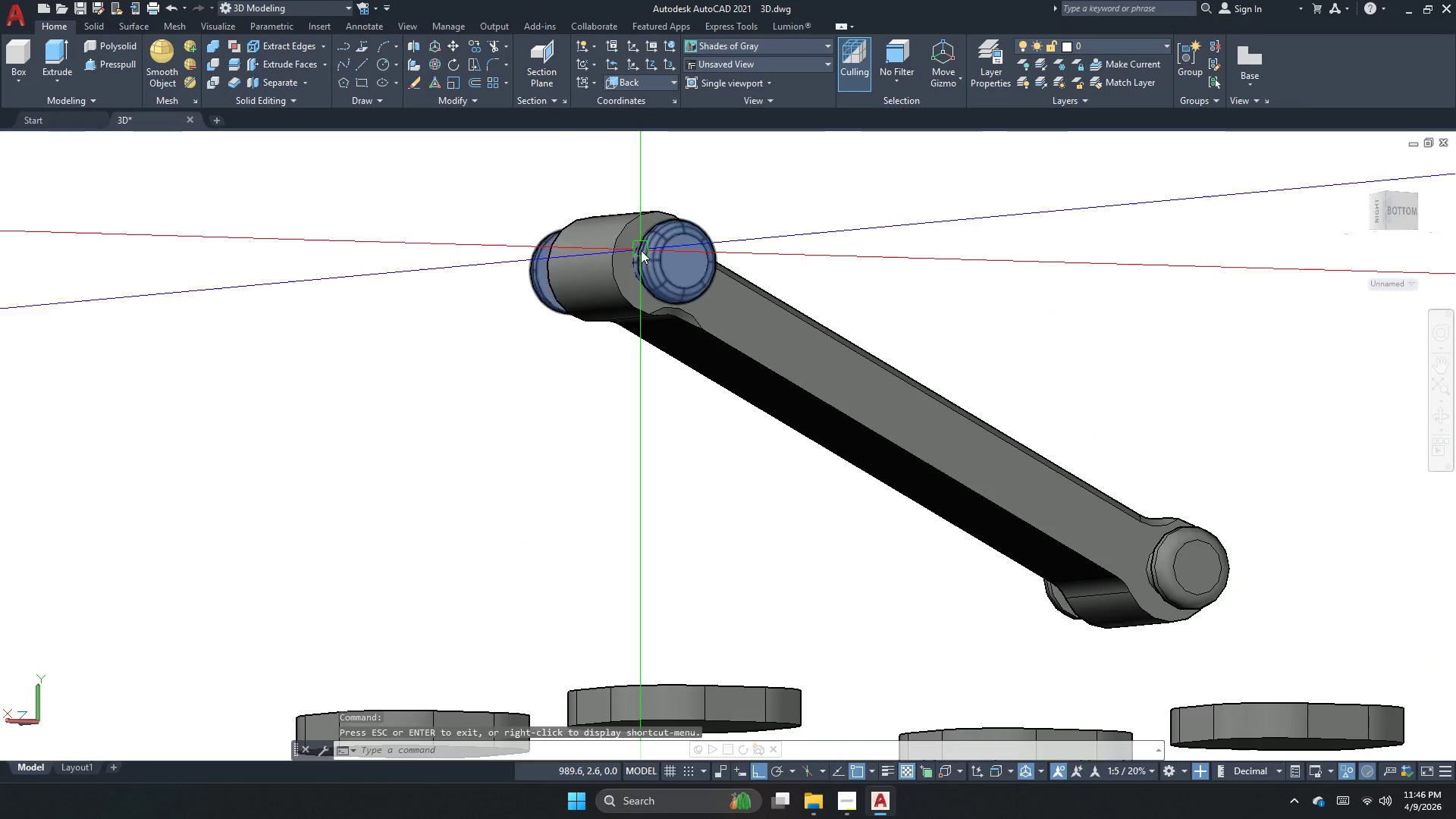 
scroll: coordinate [642, 217], scroll_direction: up, amount: 3.0
 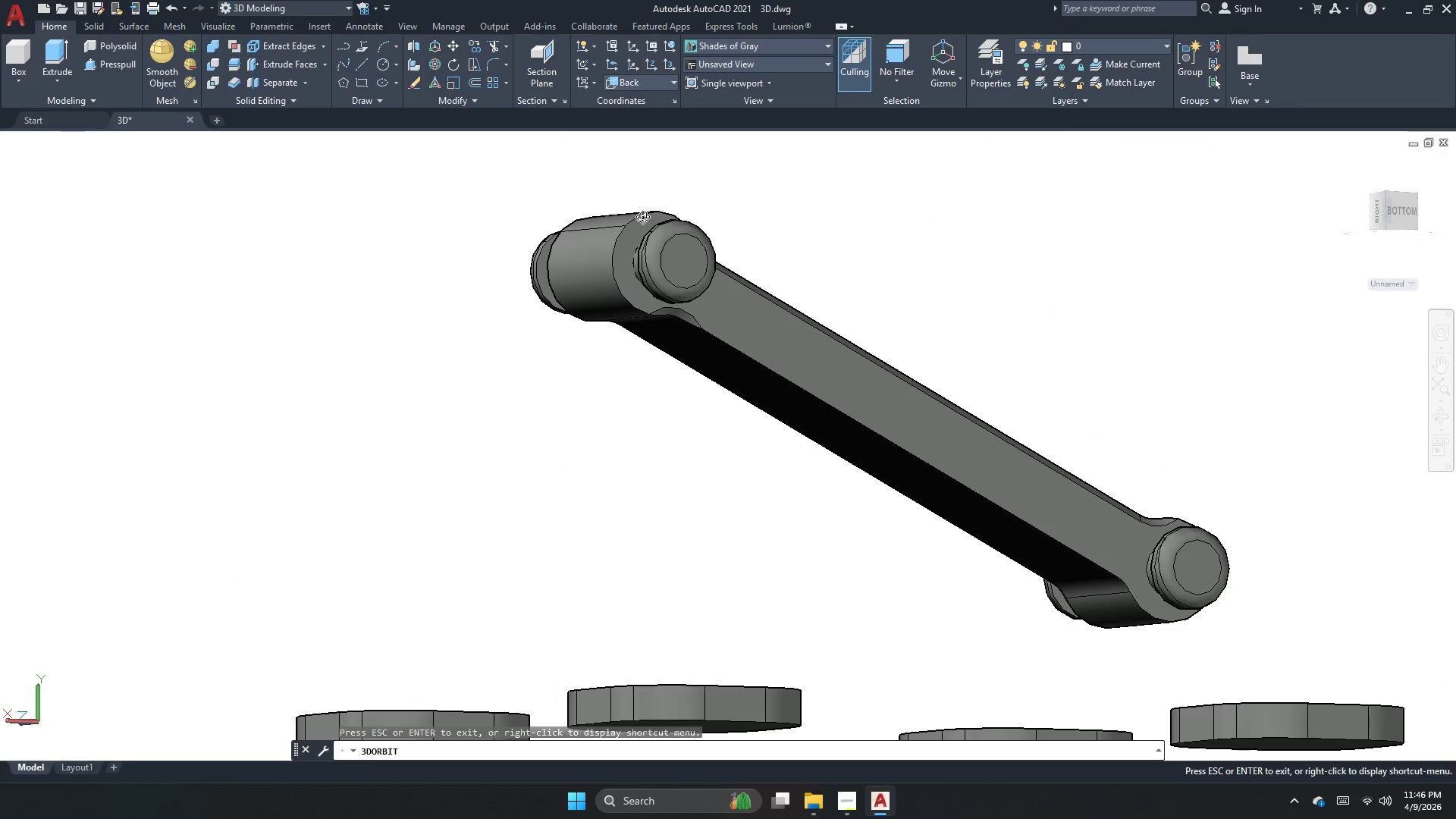 
key(Escape)
type(cham)
 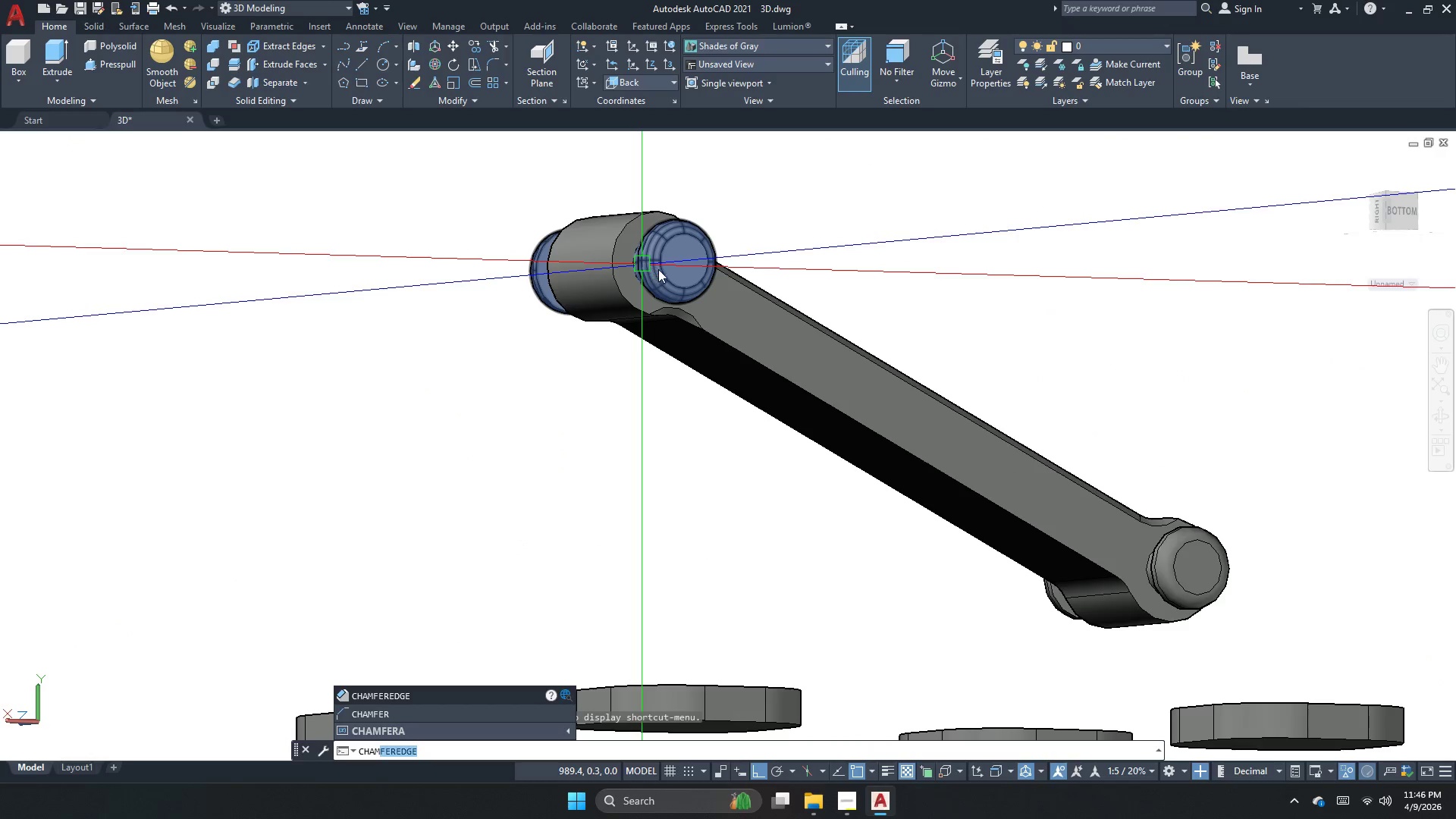 
key(Space)
 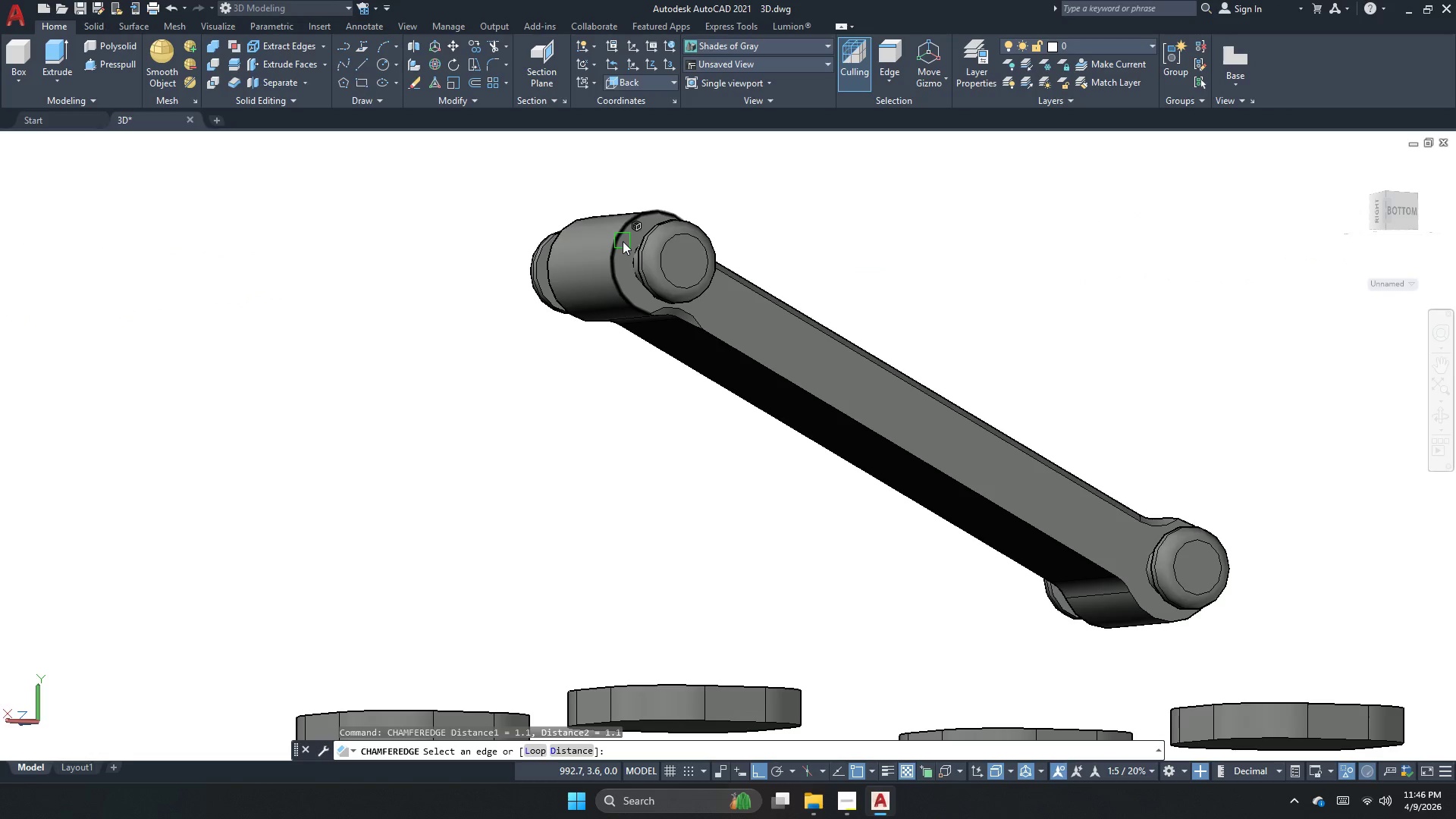 
left_click([623, 241])
 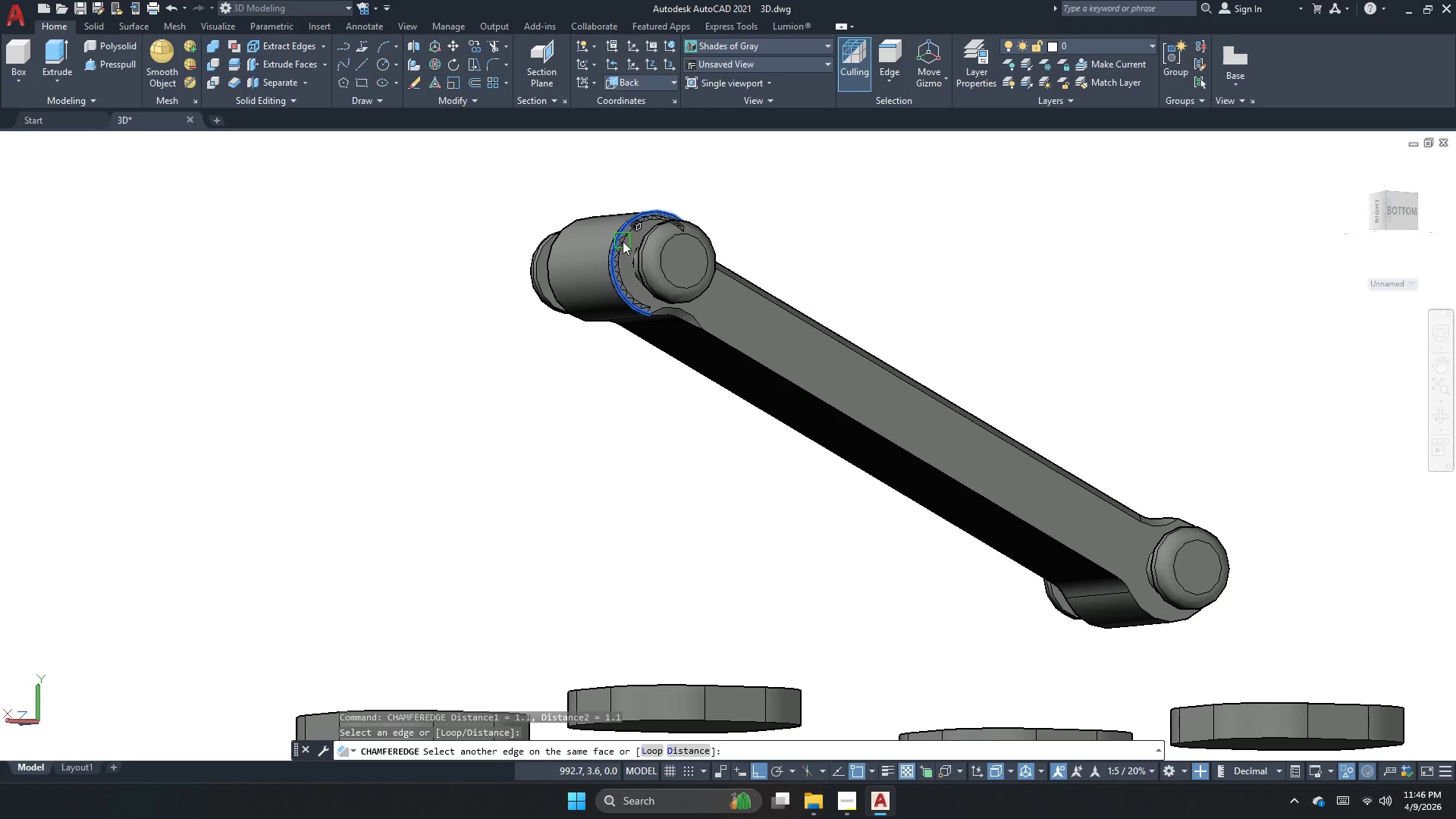 
key(Space)
 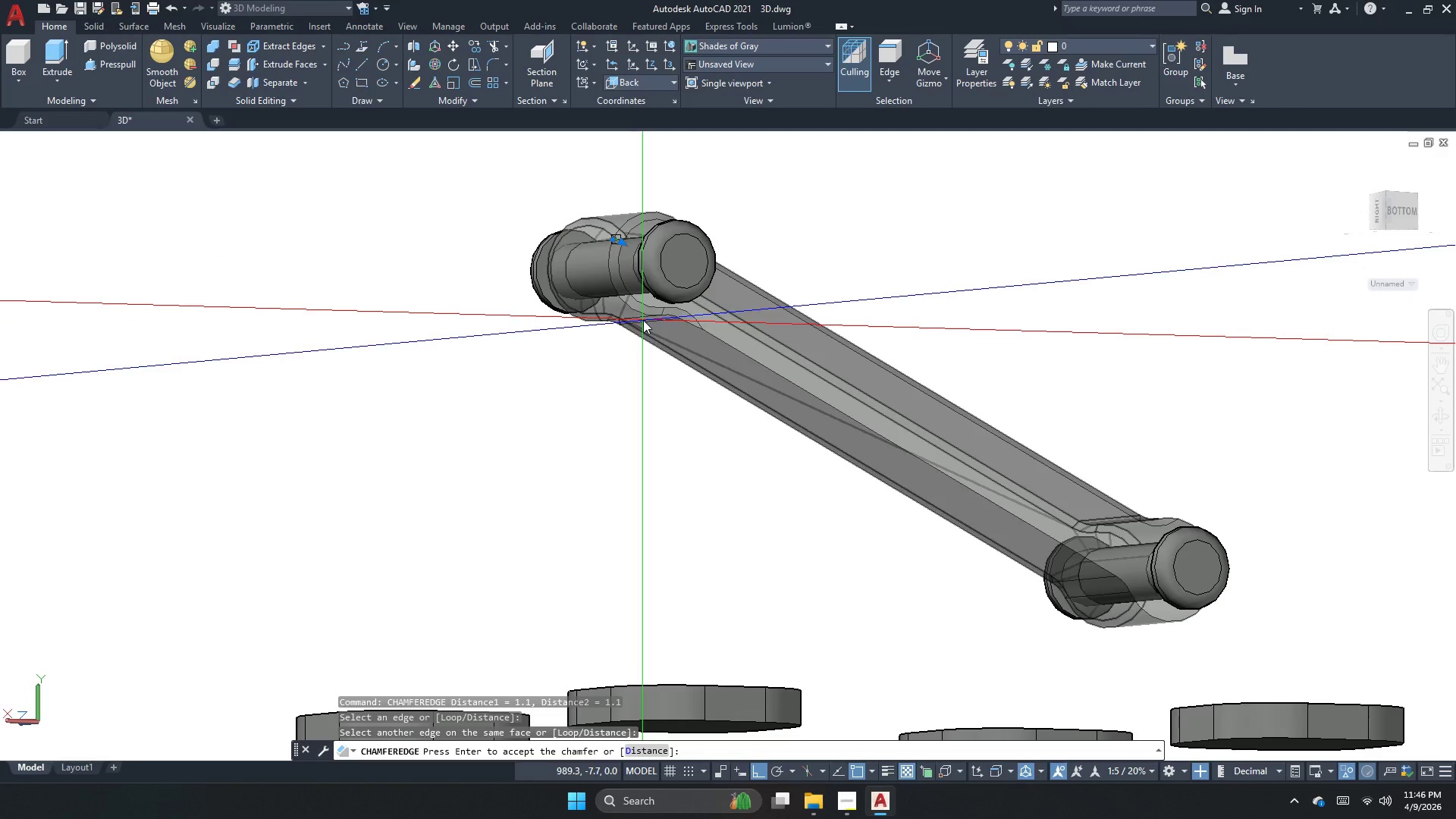 
key(Space)
 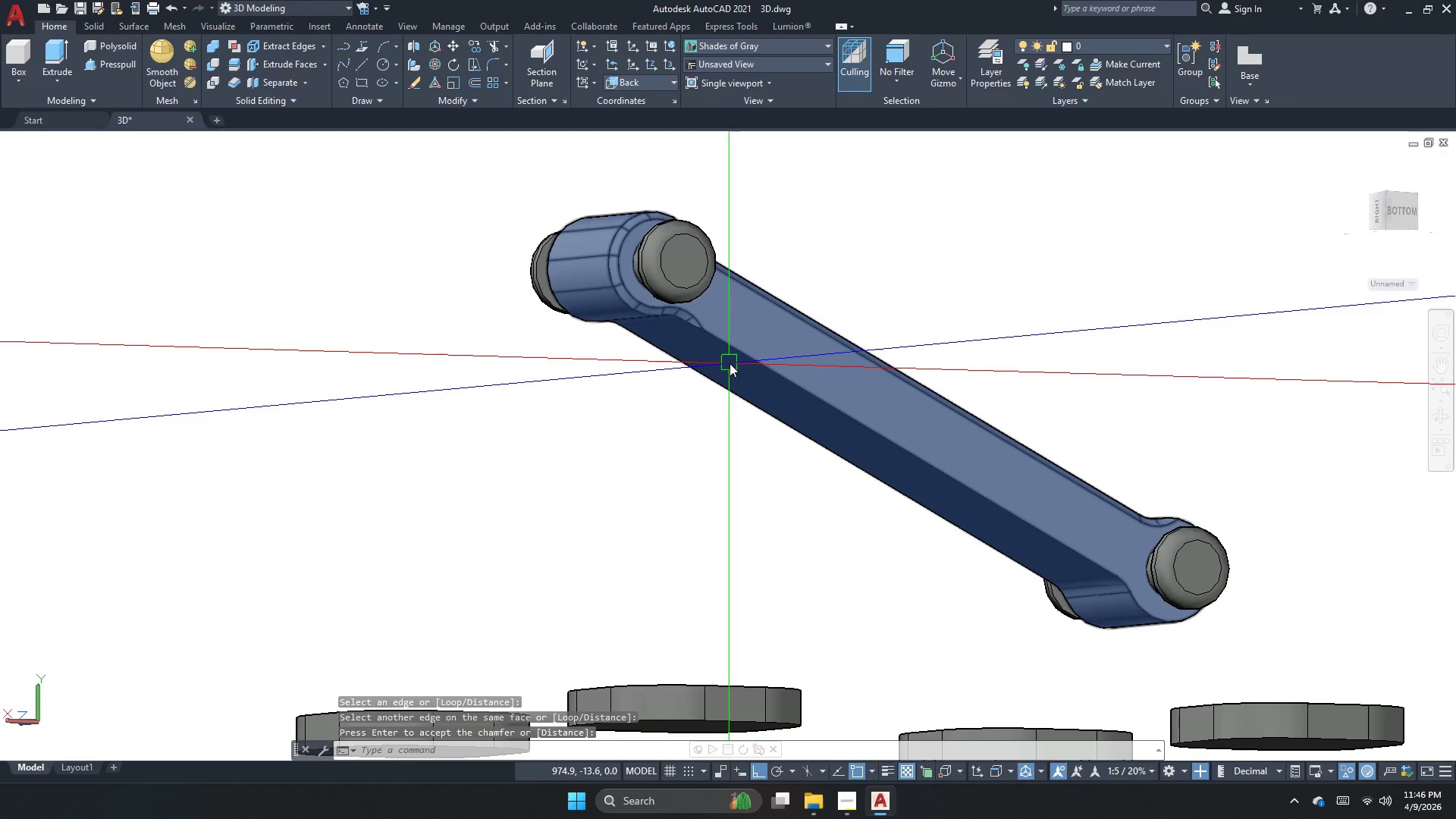 
key(Space)
 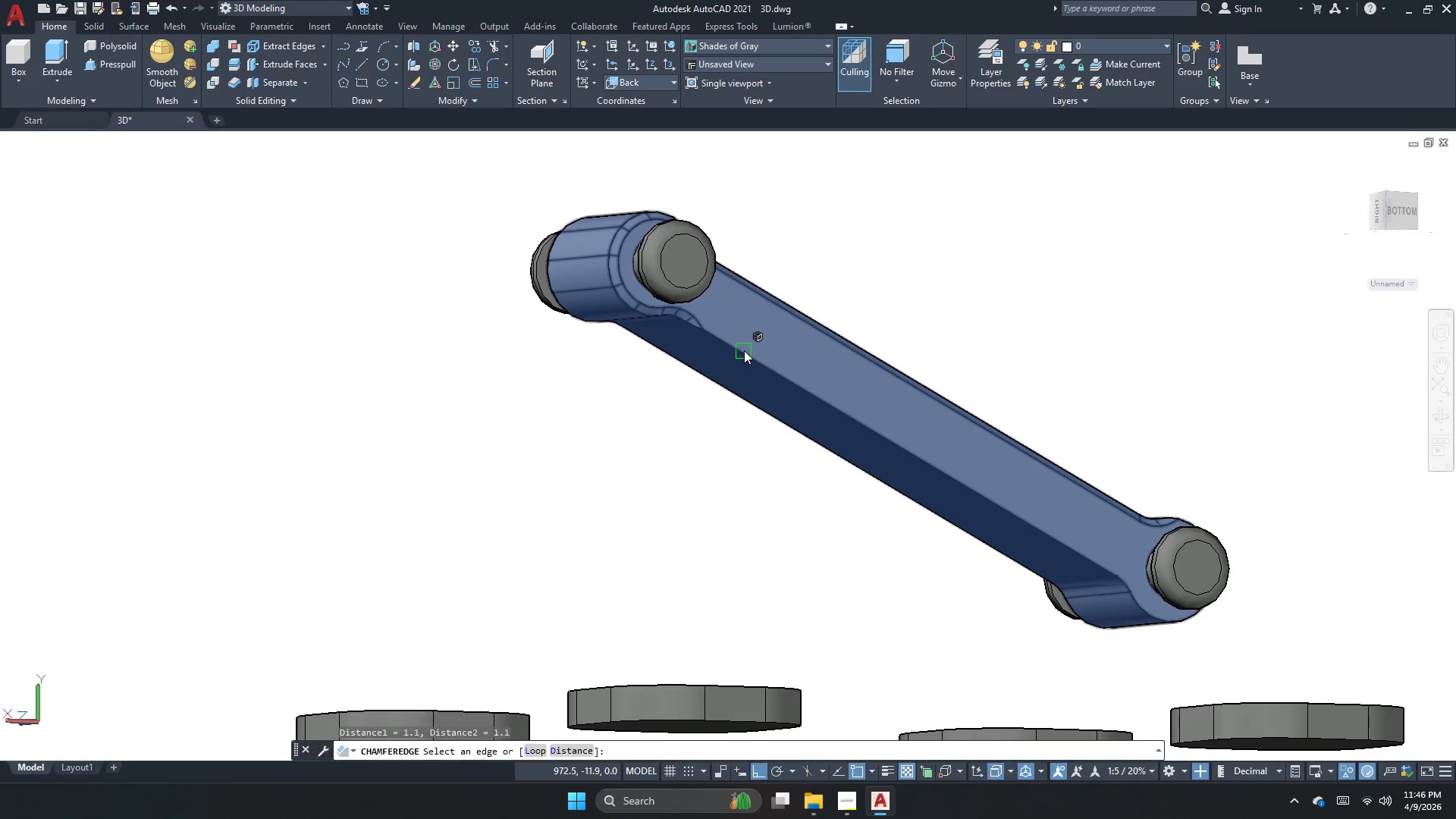 
left_click([745, 350])
 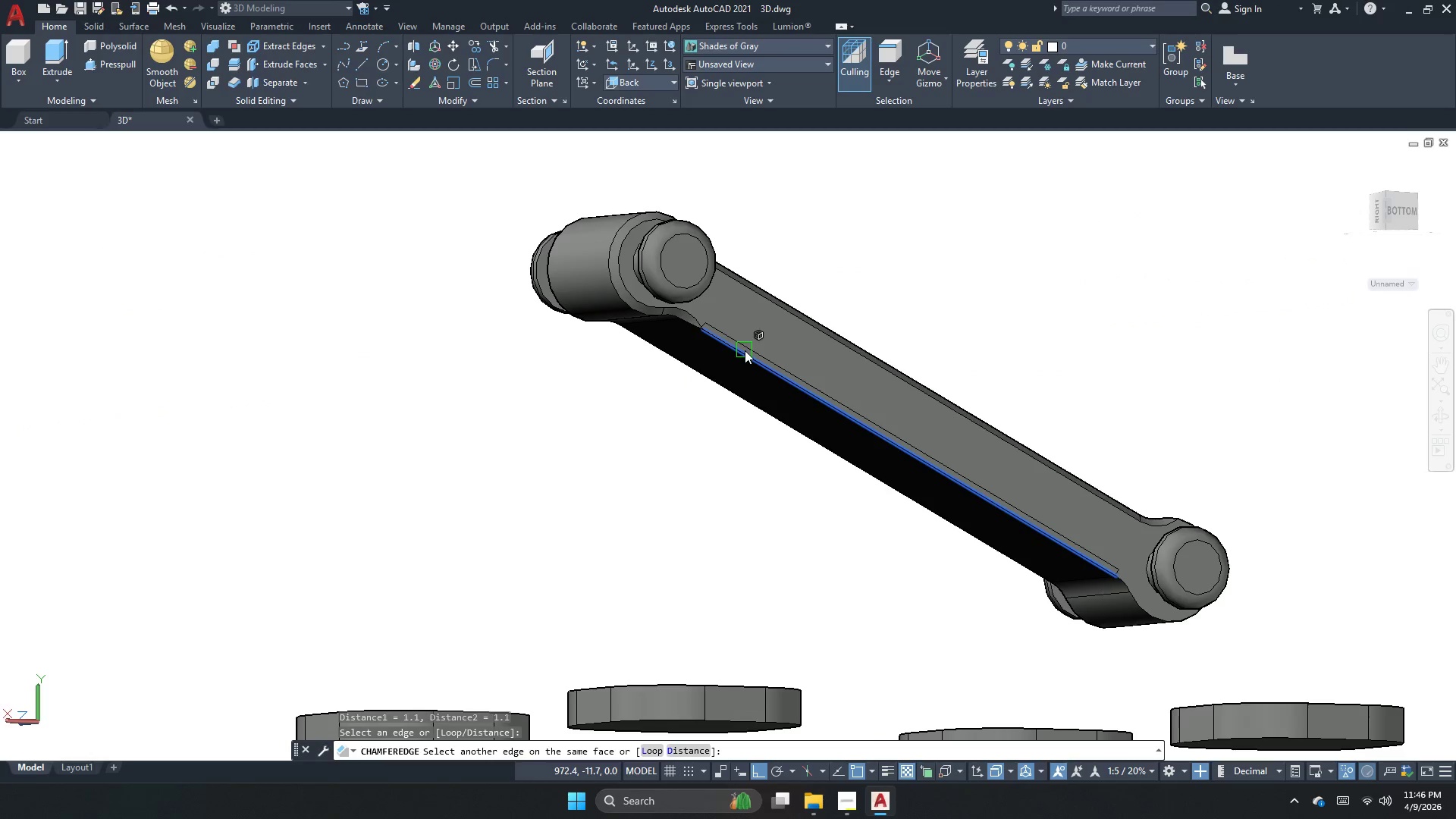 
key(Space)
 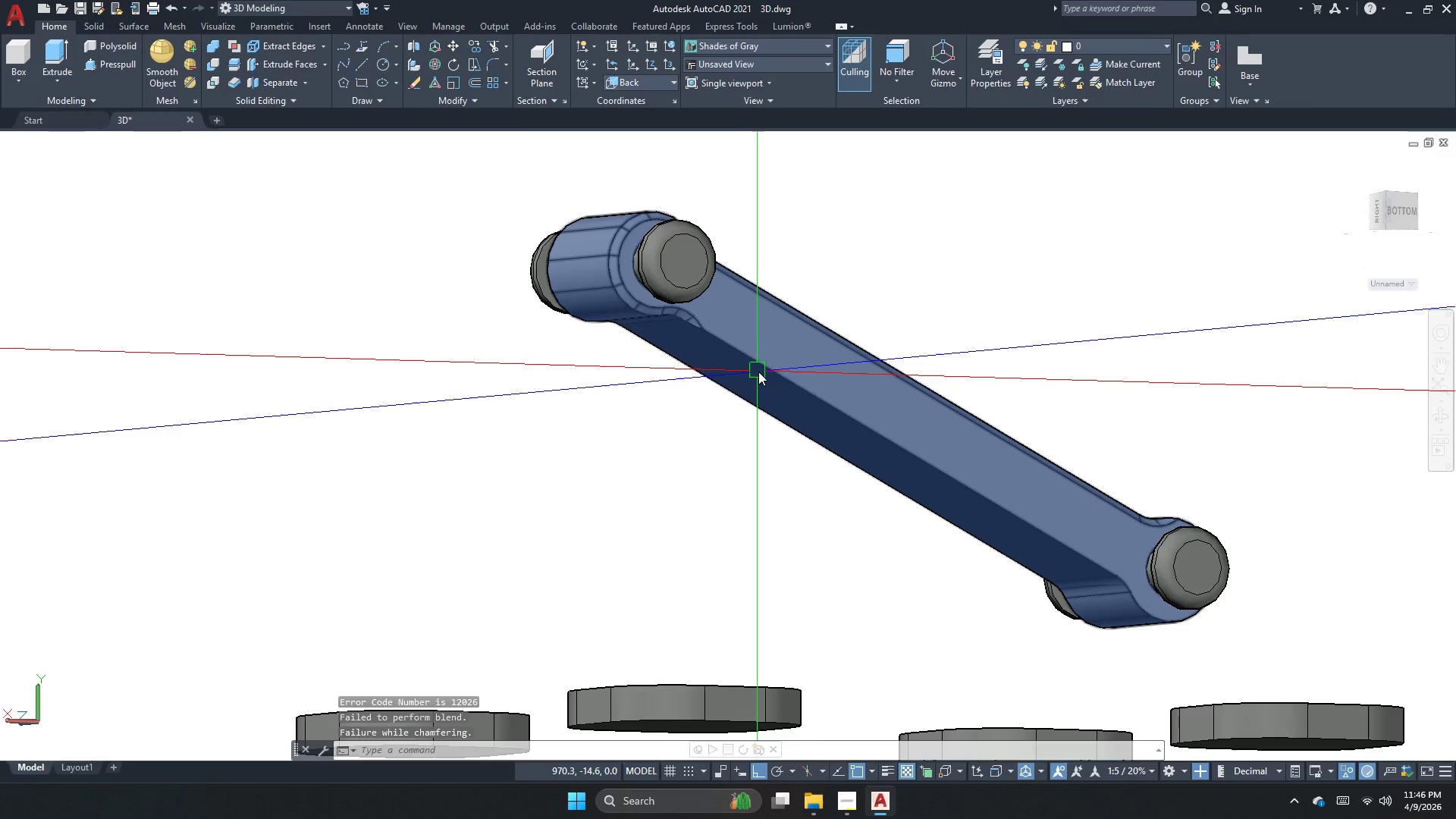 
key(Space)
 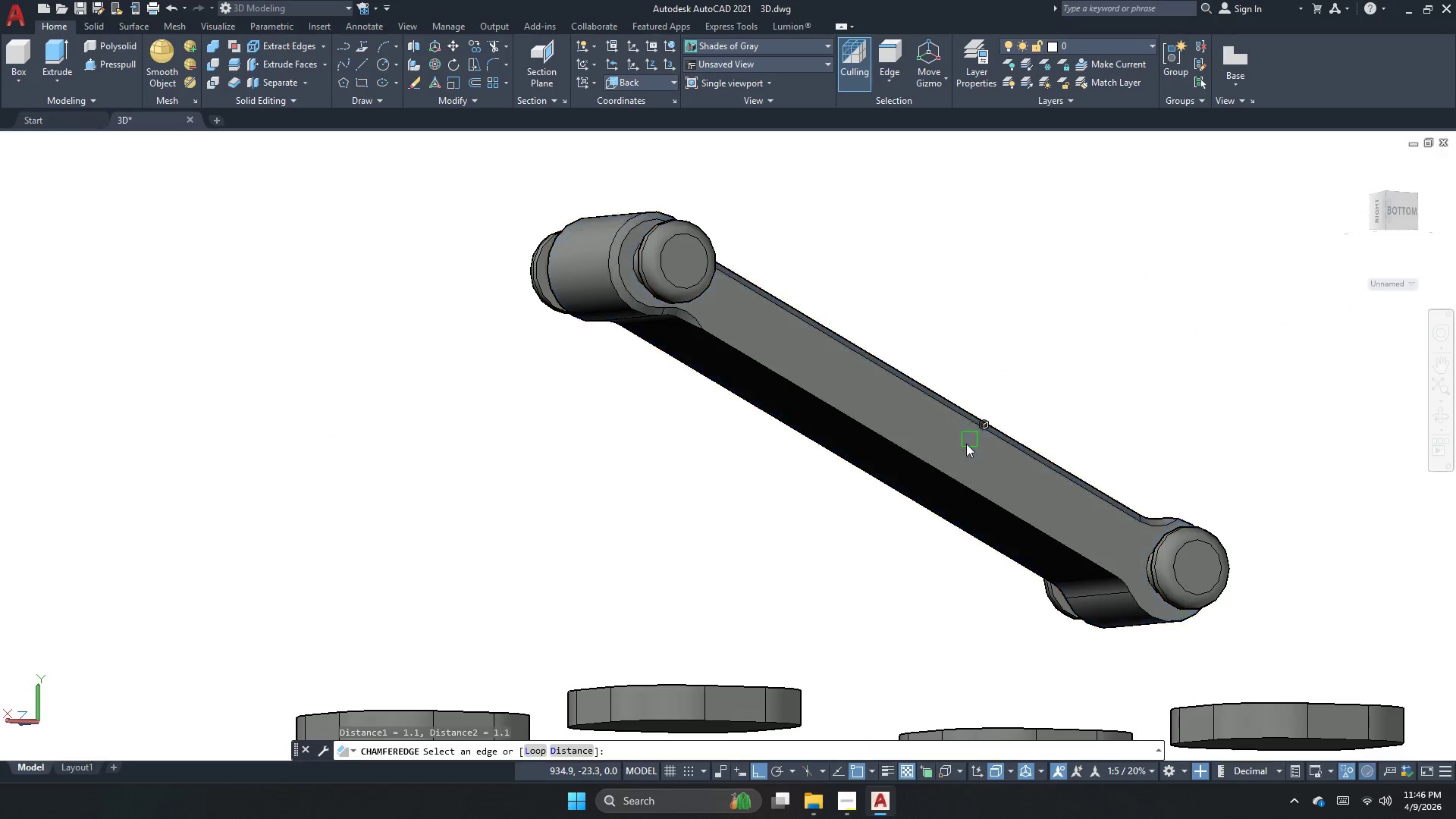 
key(Escape)
 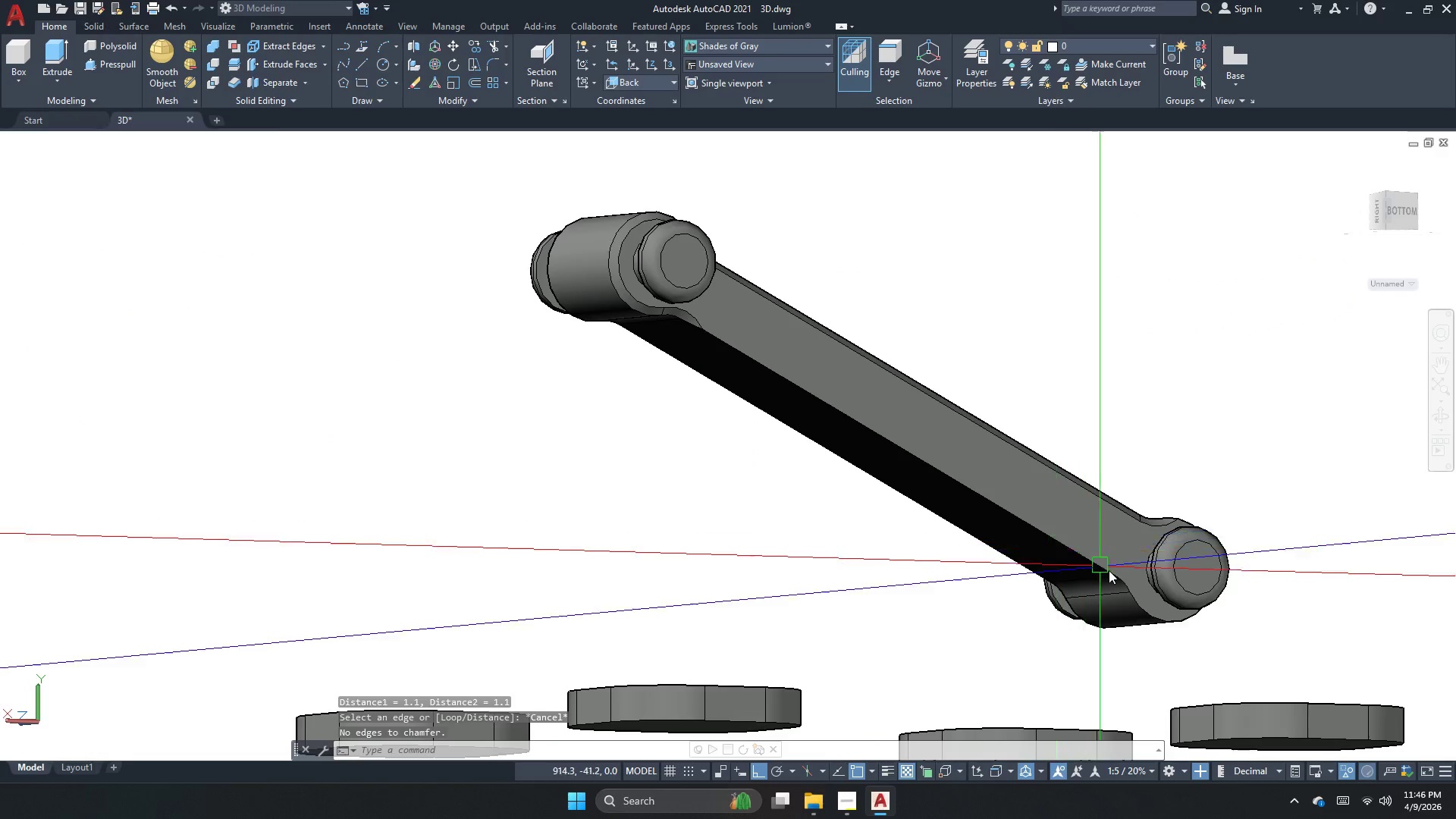 
key(Space)
 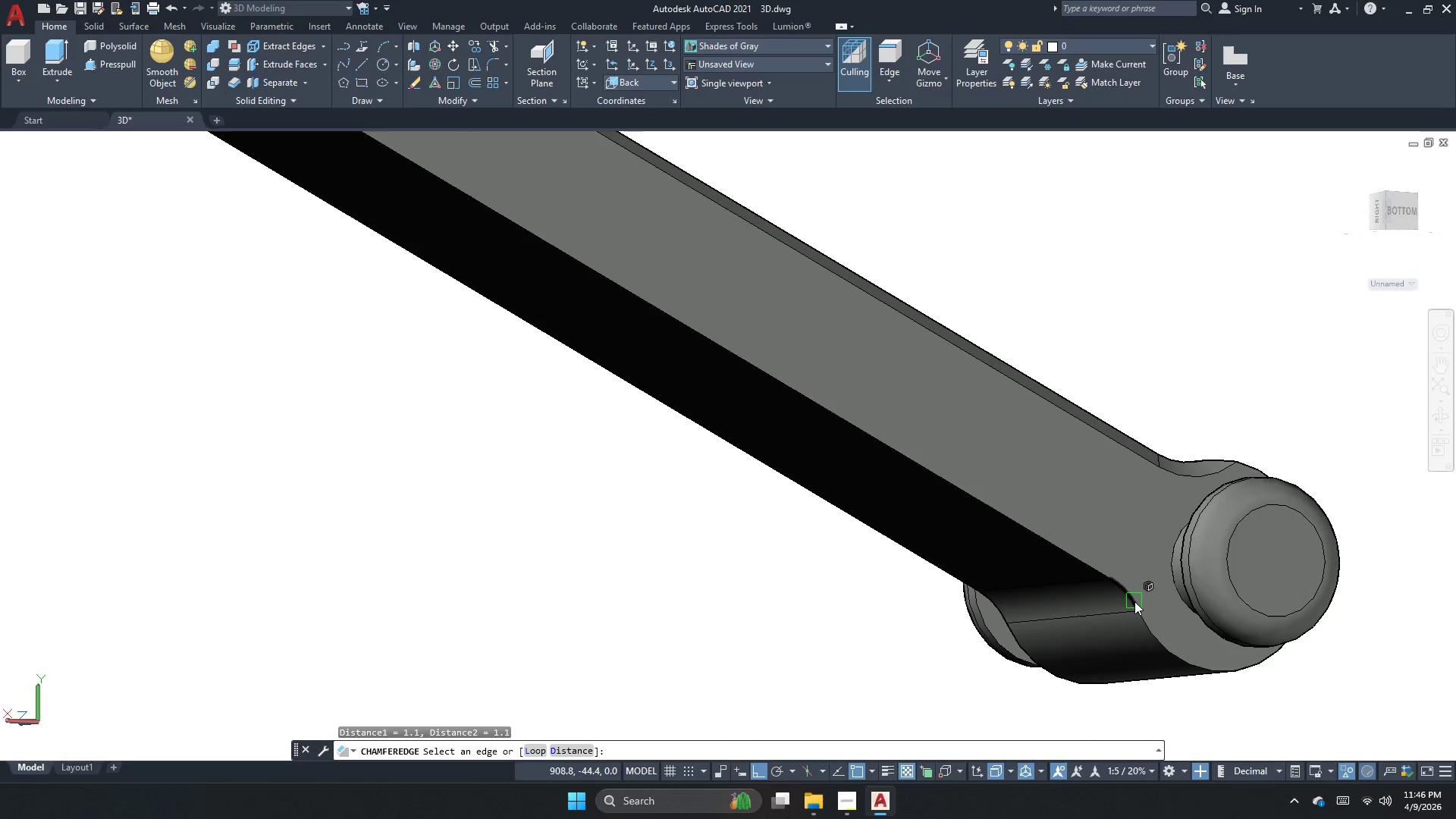 
scroll: coordinate [1123, 578], scroll_direction: up, amount: 2.0
 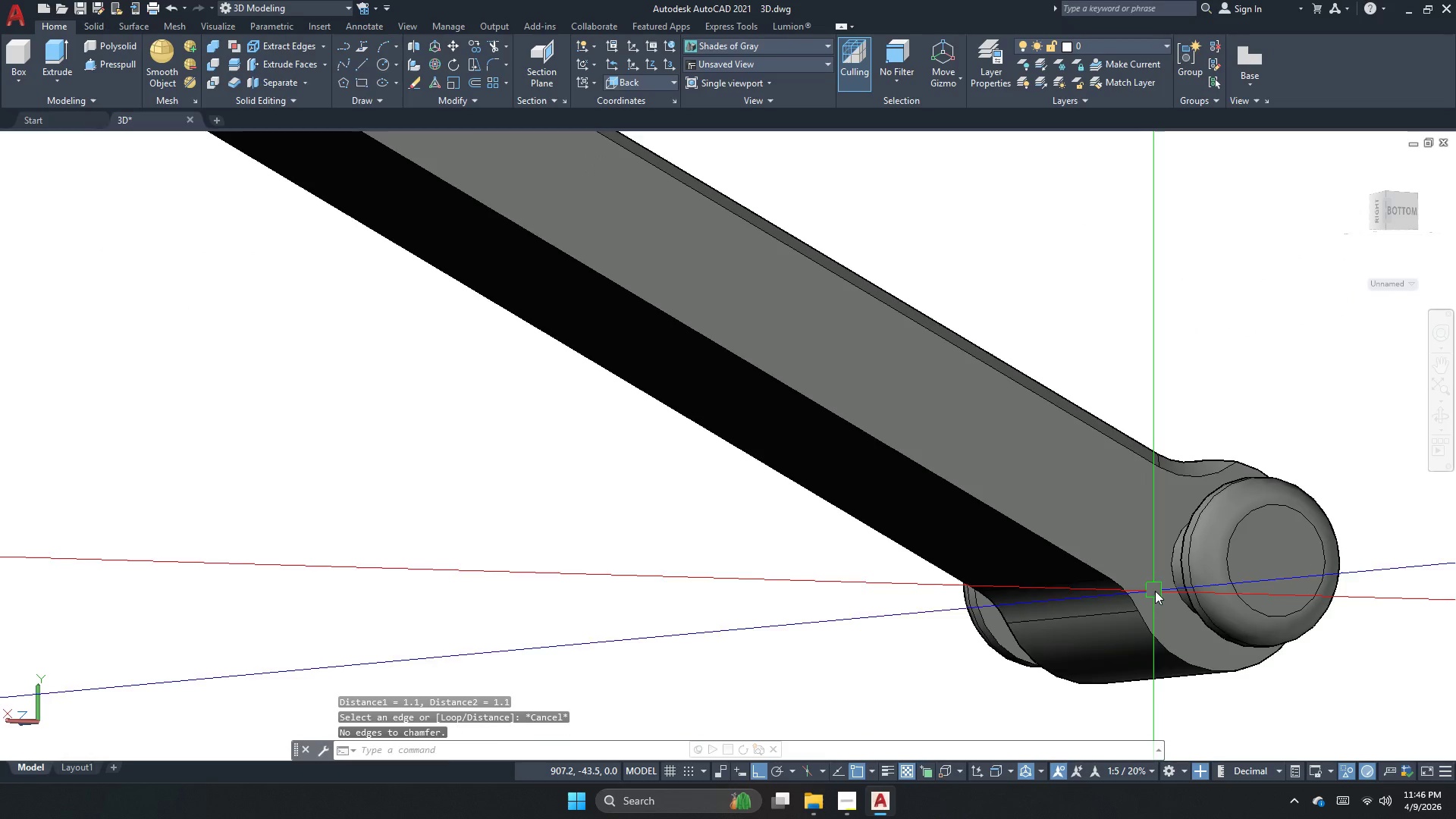 
left_click([1134, 601])
 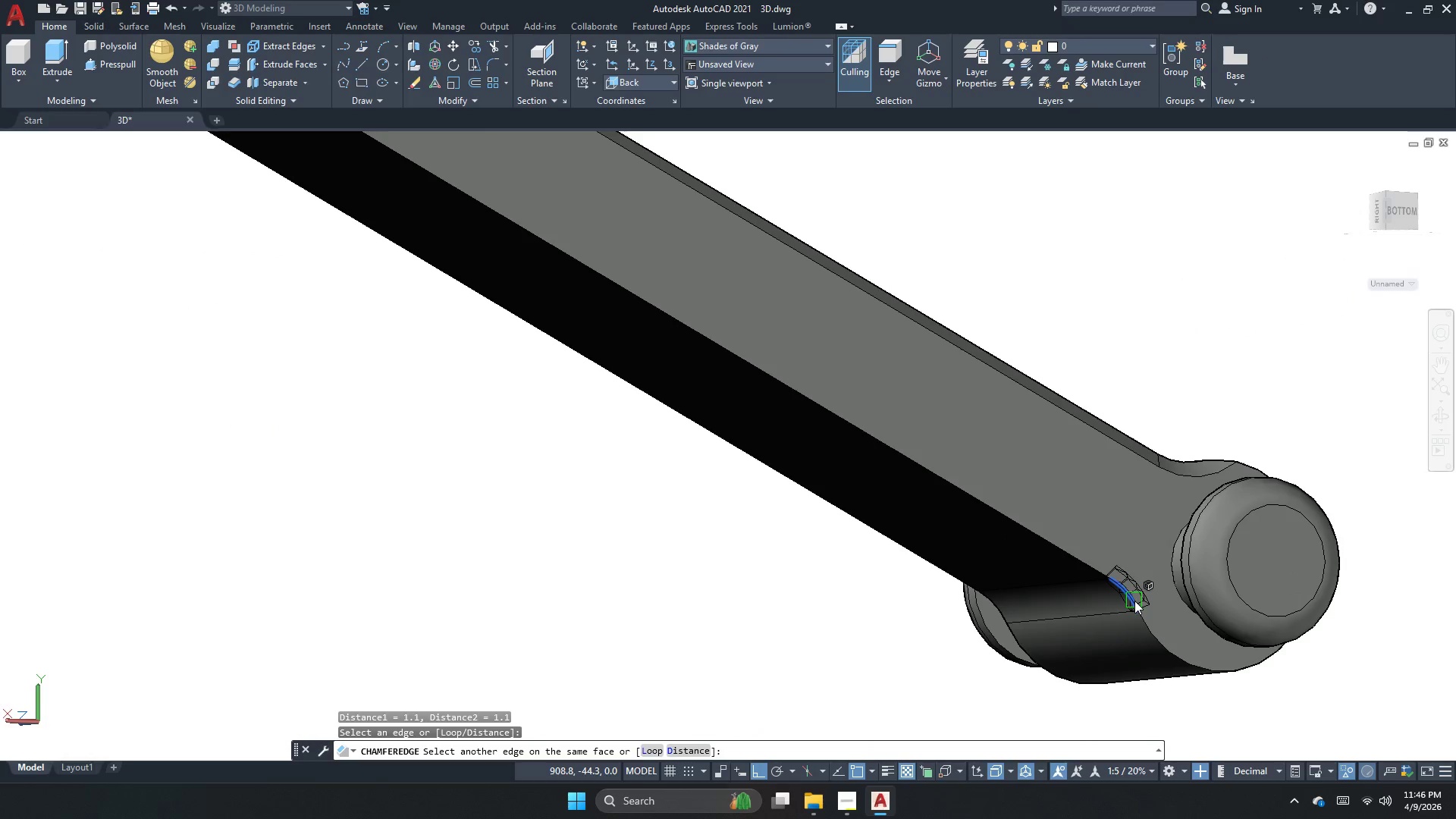 
key(Space)
 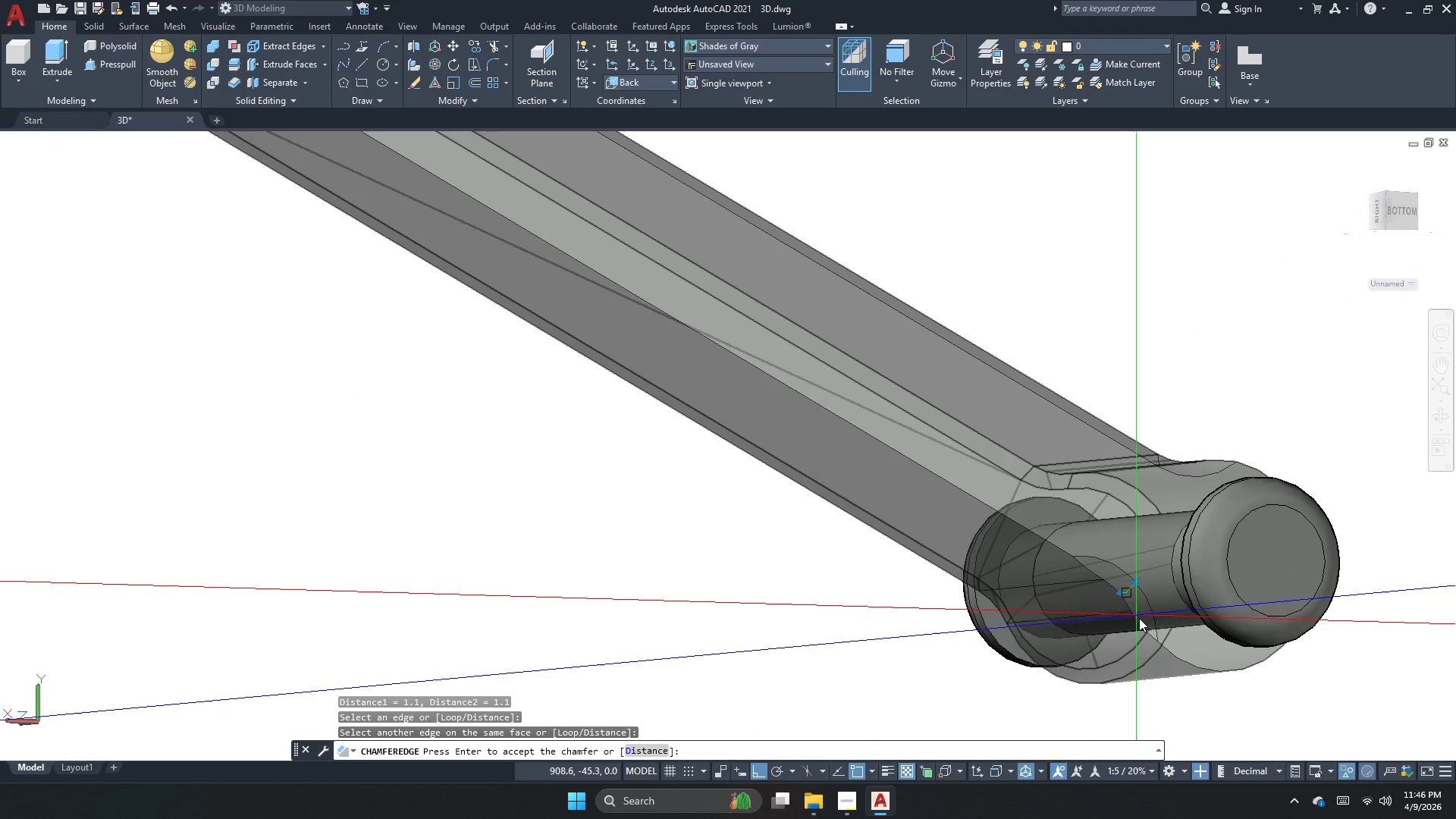 
key(Space)
 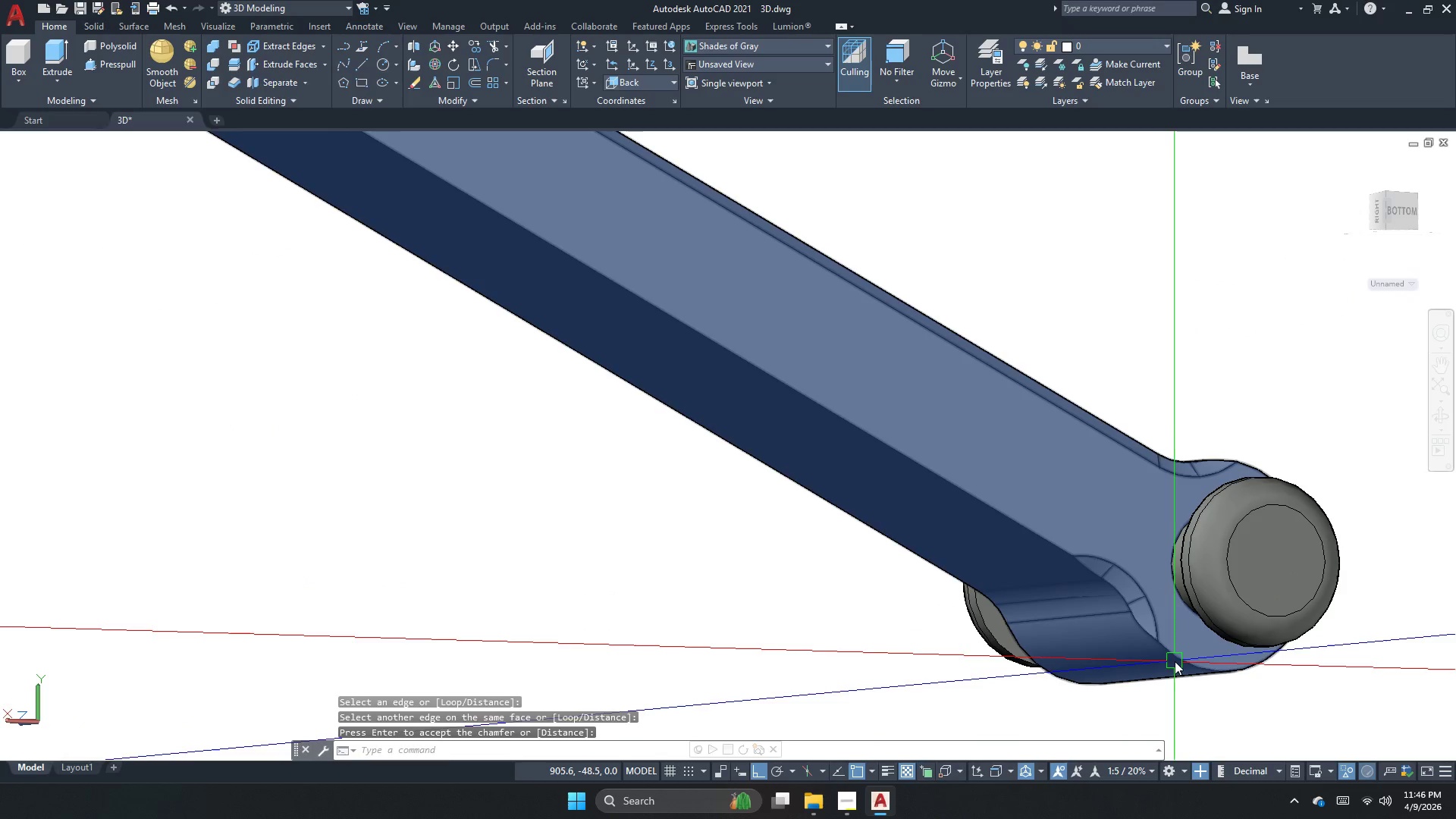 
key(Space)
 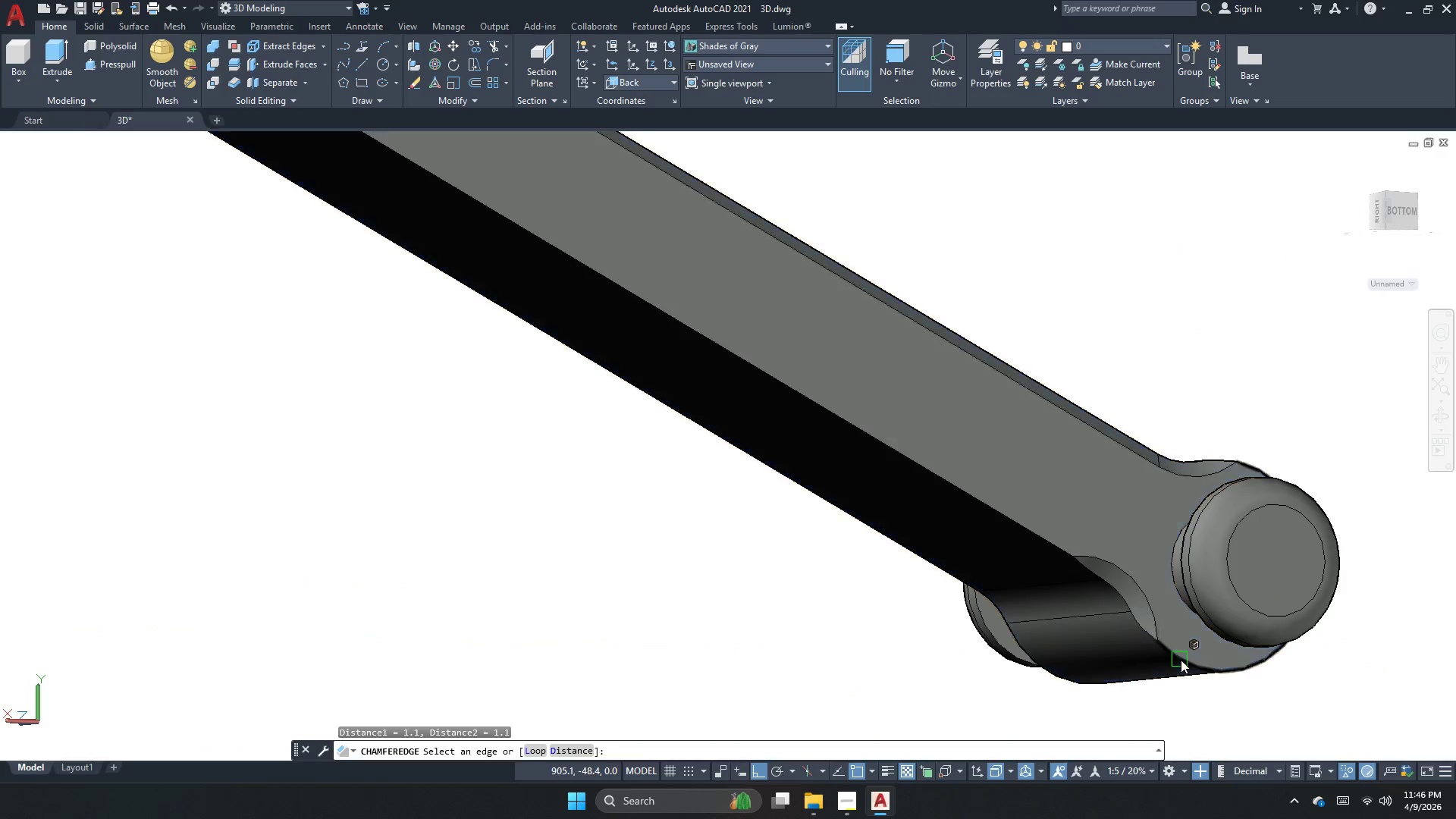 
left_click([1183, 660])
 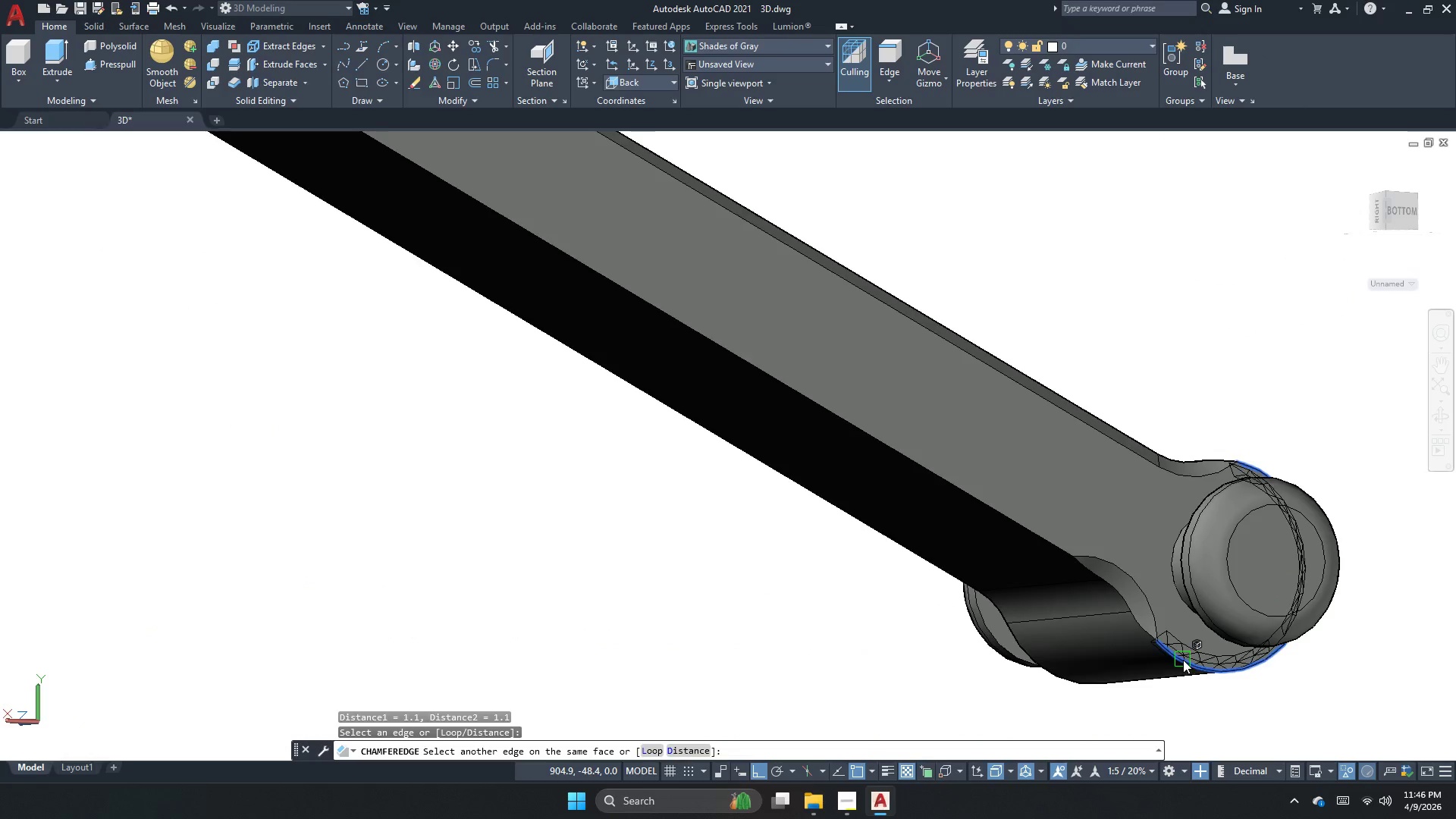 
key(Space)
 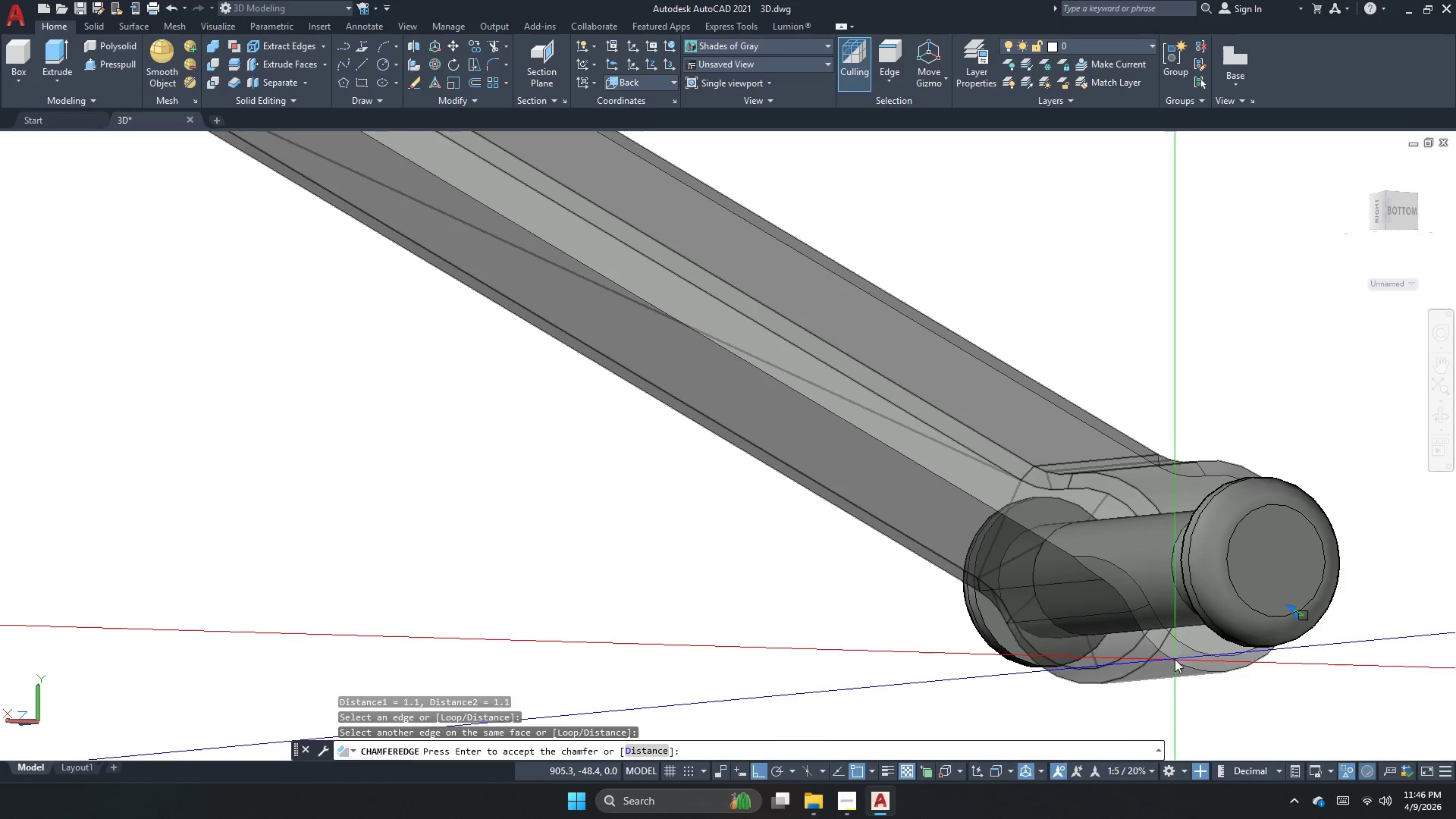 
key(Space)
 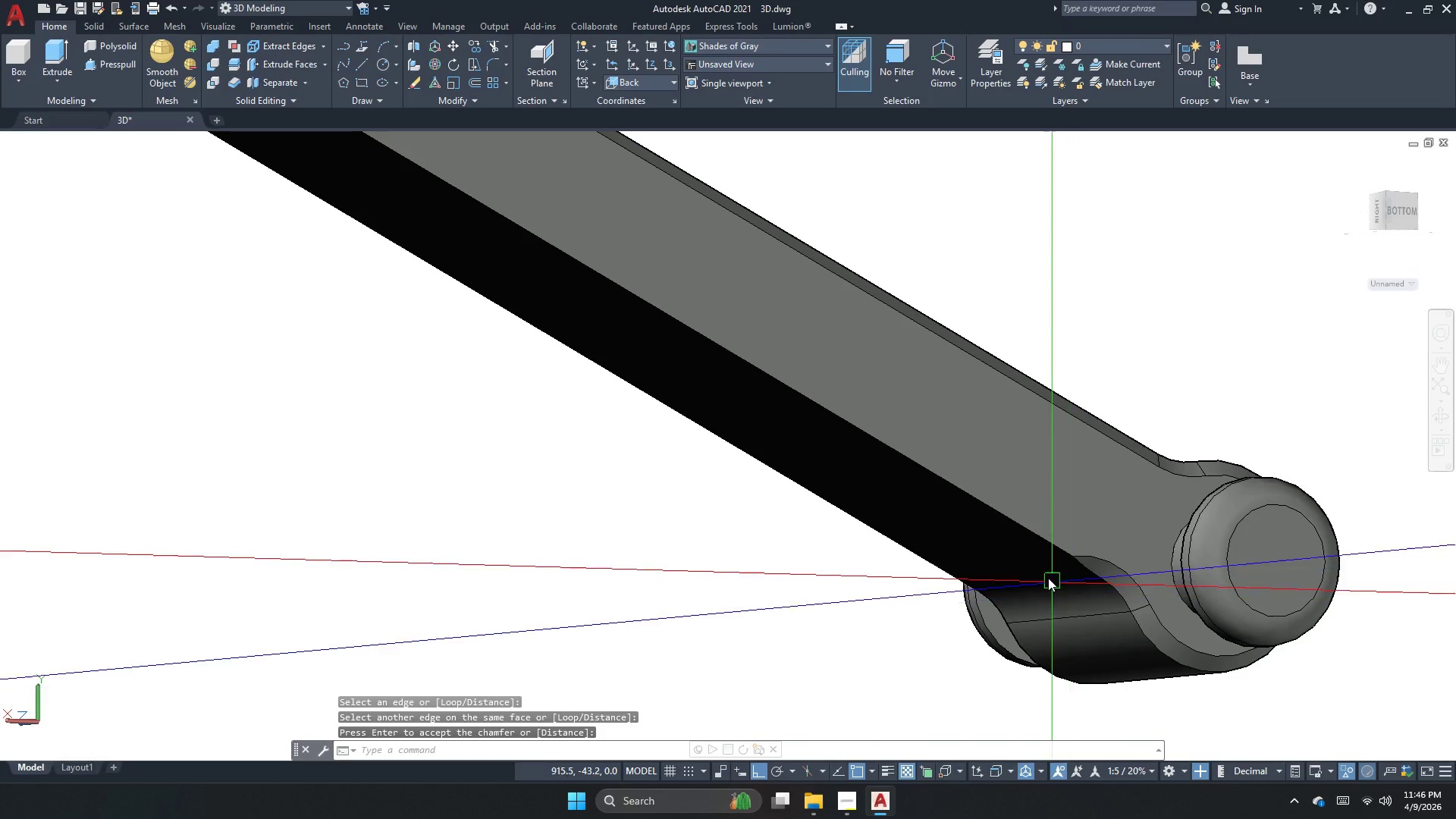 
key(Space)
 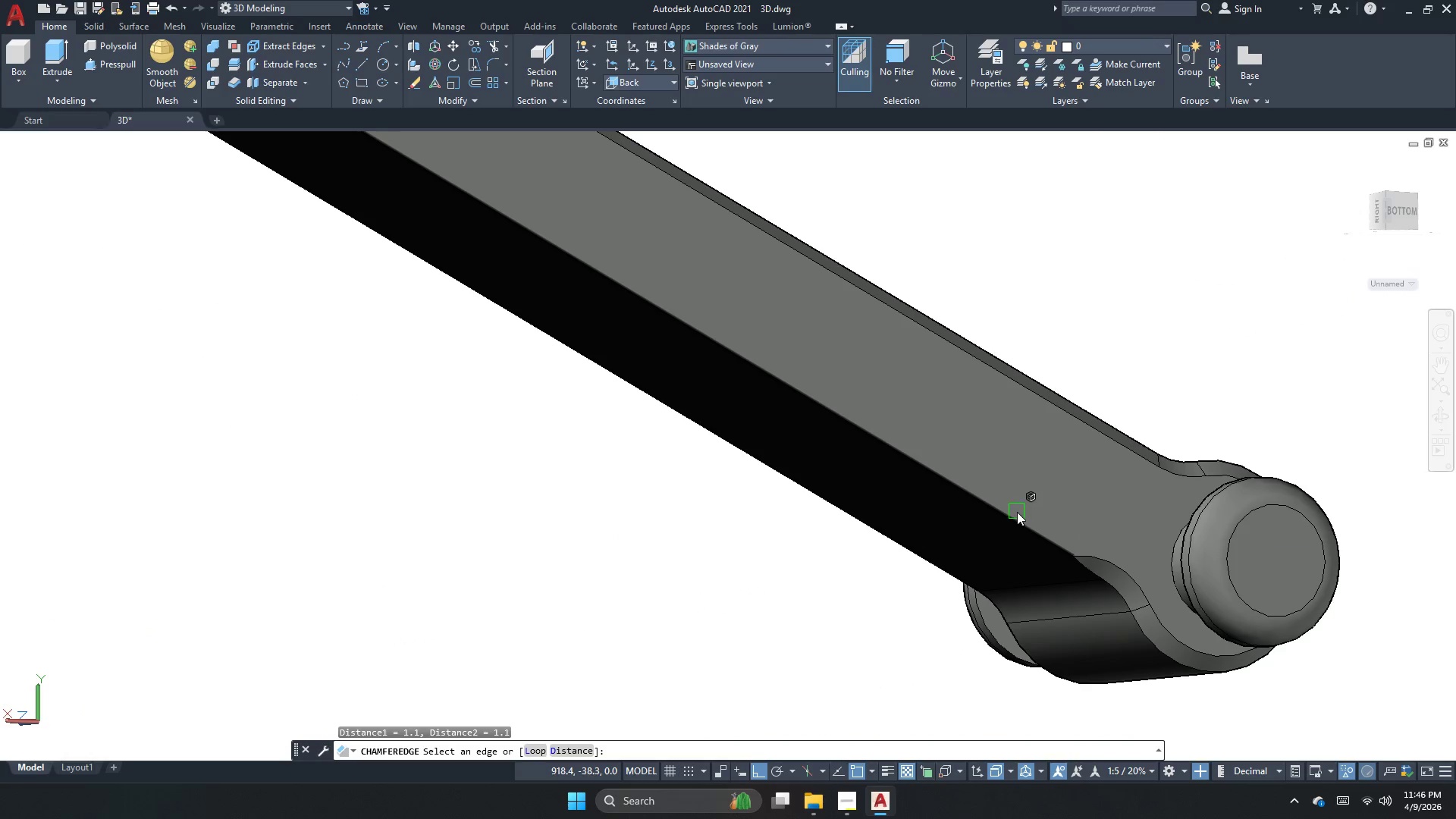 
left_click([1017, 511])
 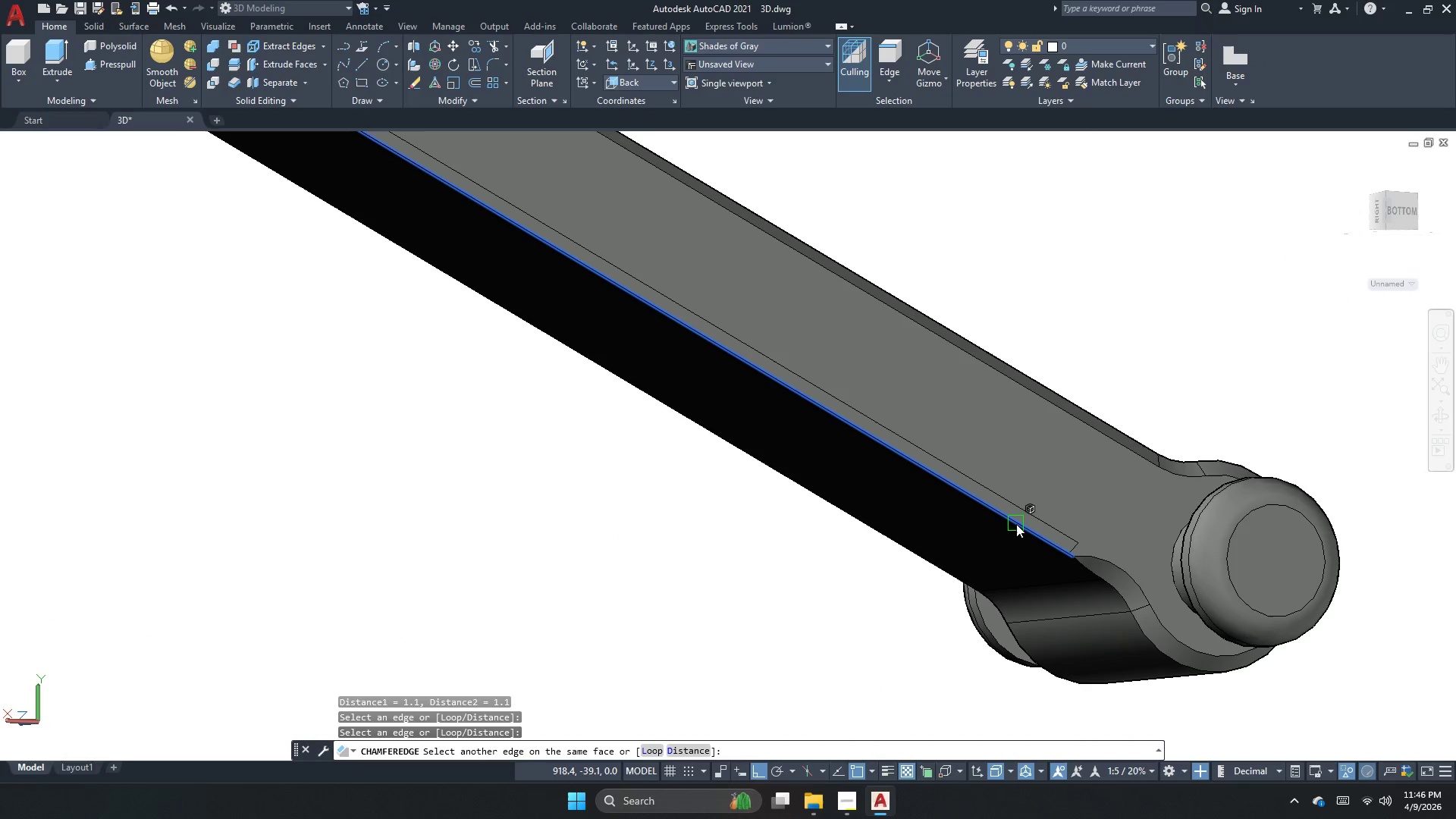 
key(Space)
 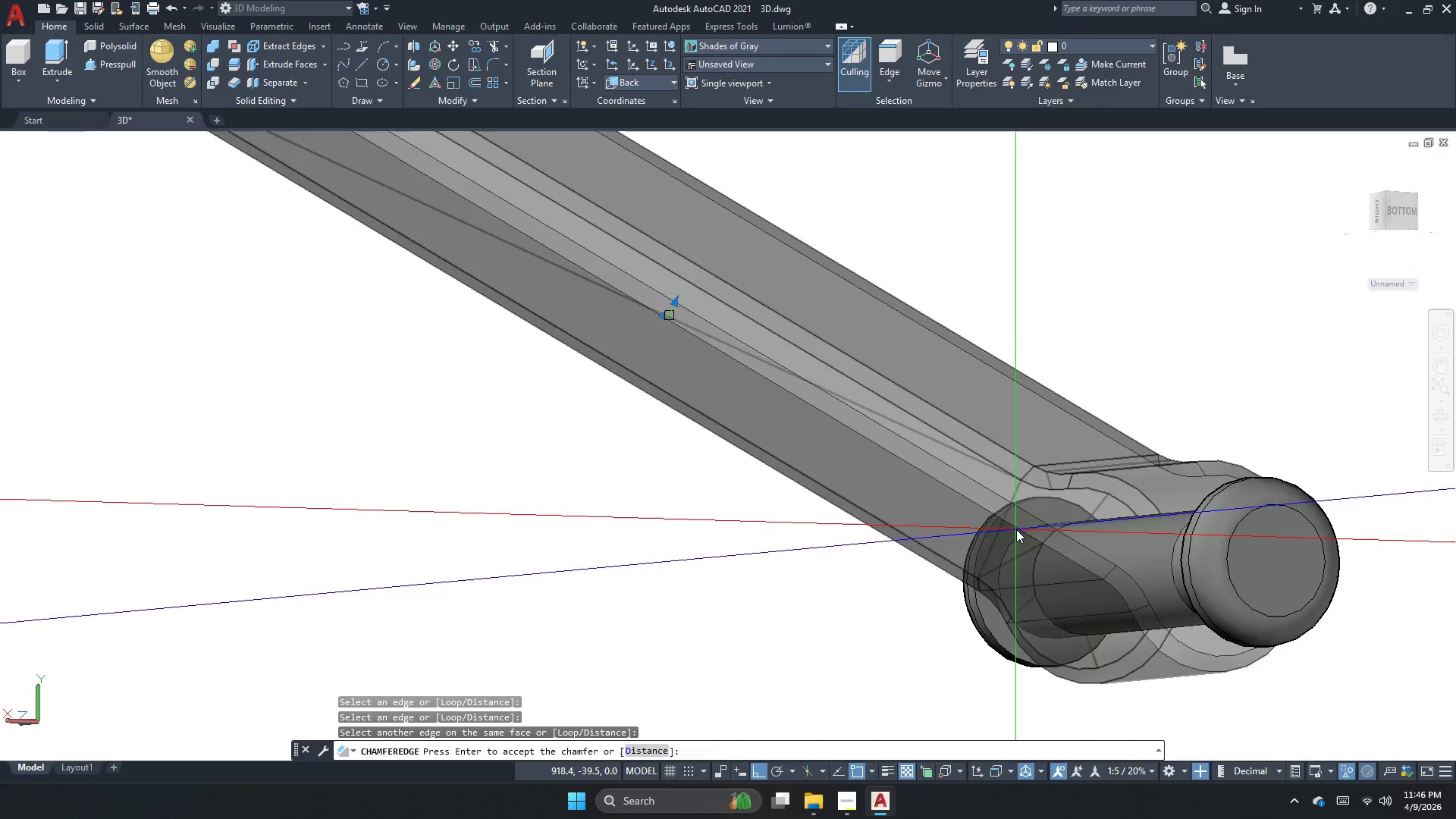 
key(Space)
 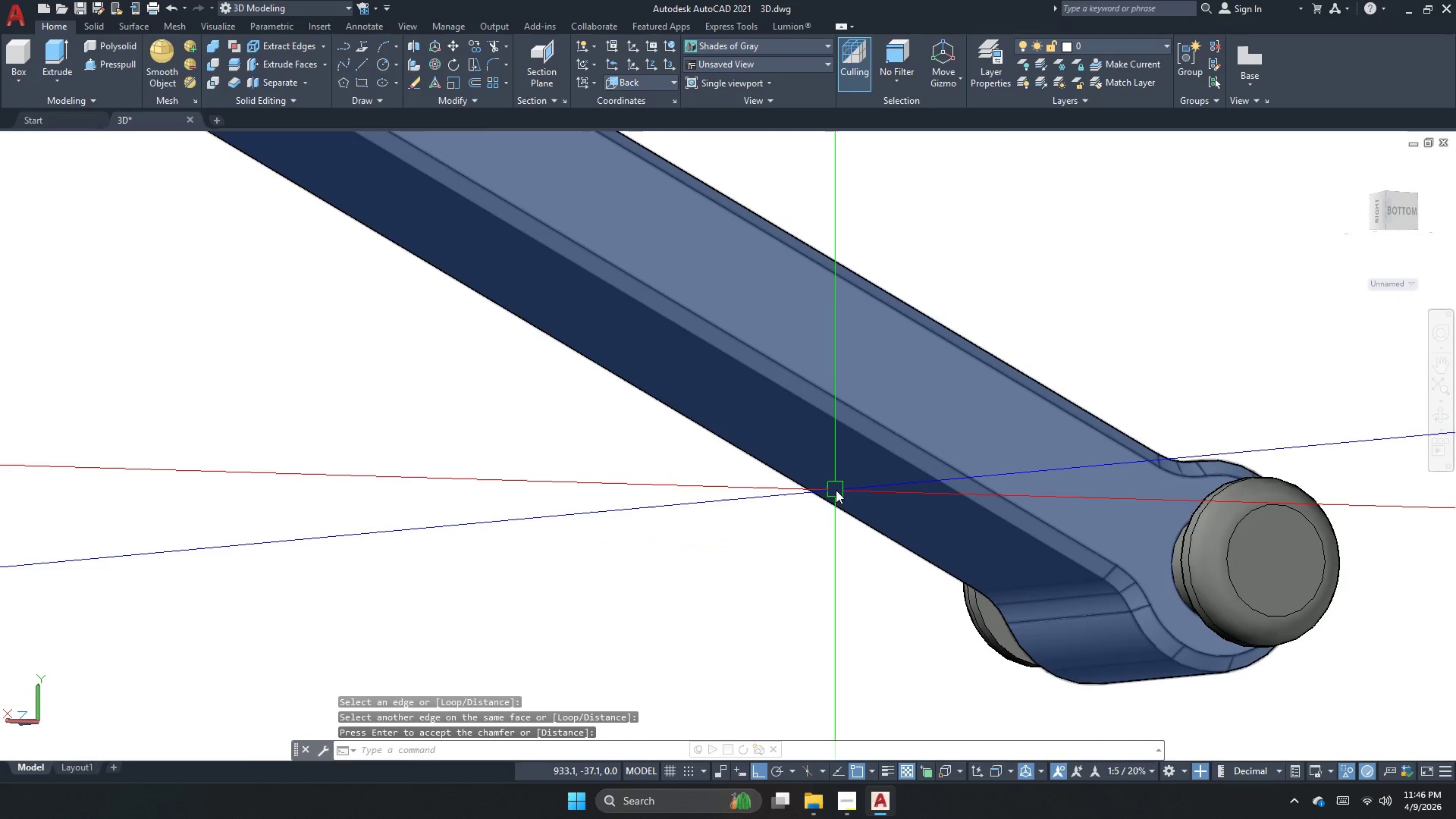 
scroll: coordinate [877, 507], scroll_direction: down, amount: 3.0
 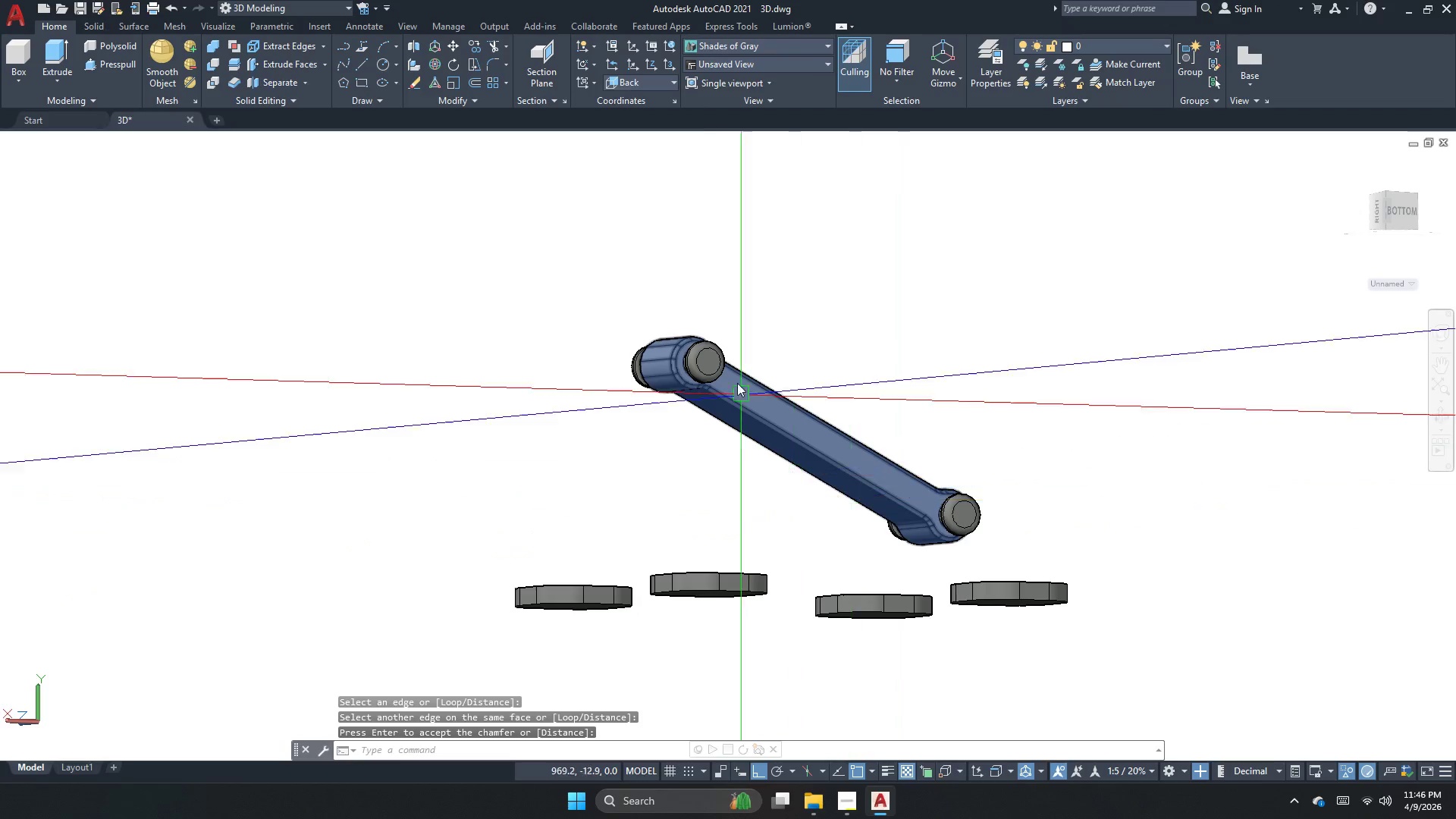 
scroll: coordinate [710, 357], scroll_direction: up, amount: 4.0
 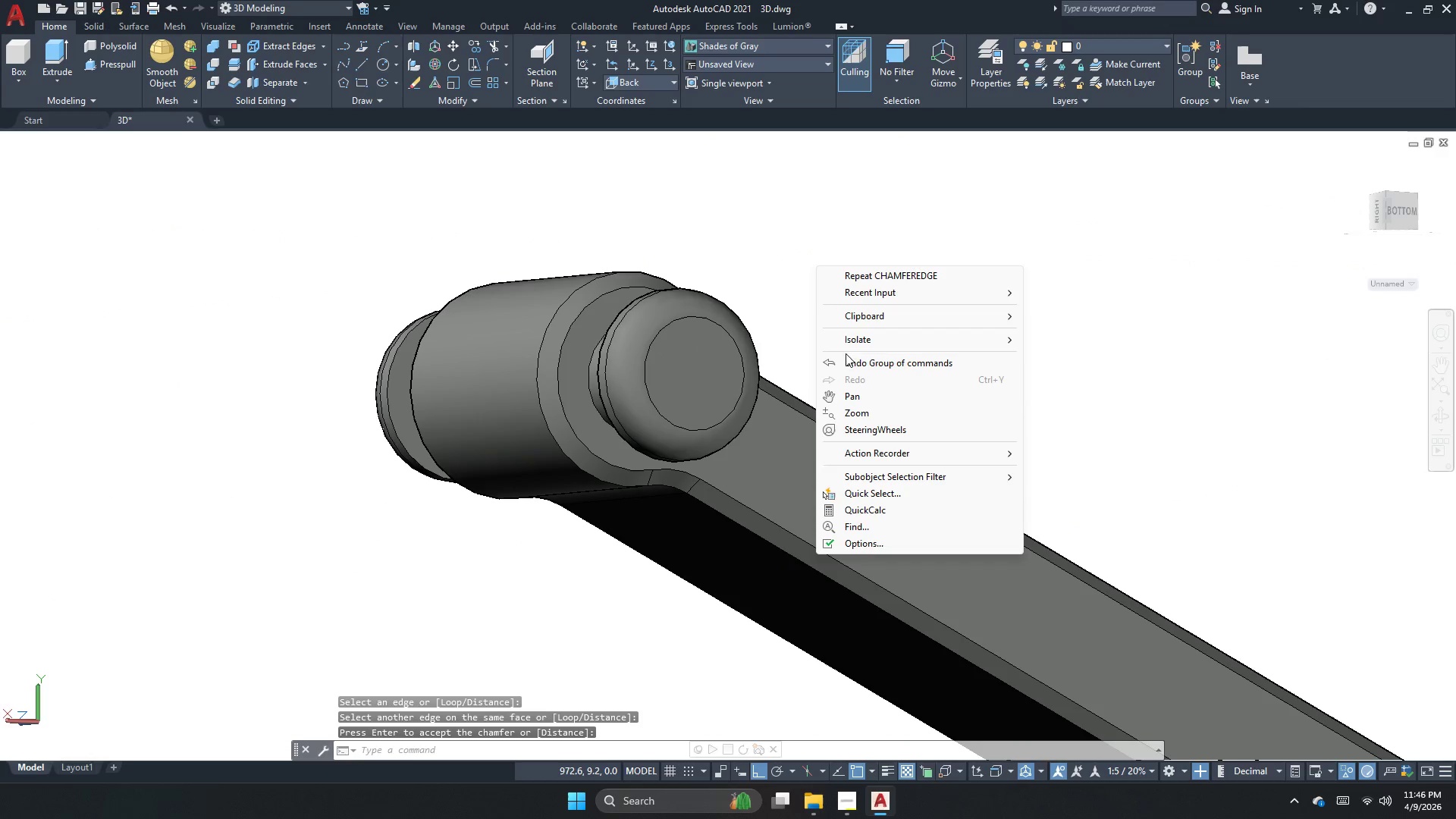 
left_click([871, 342])
 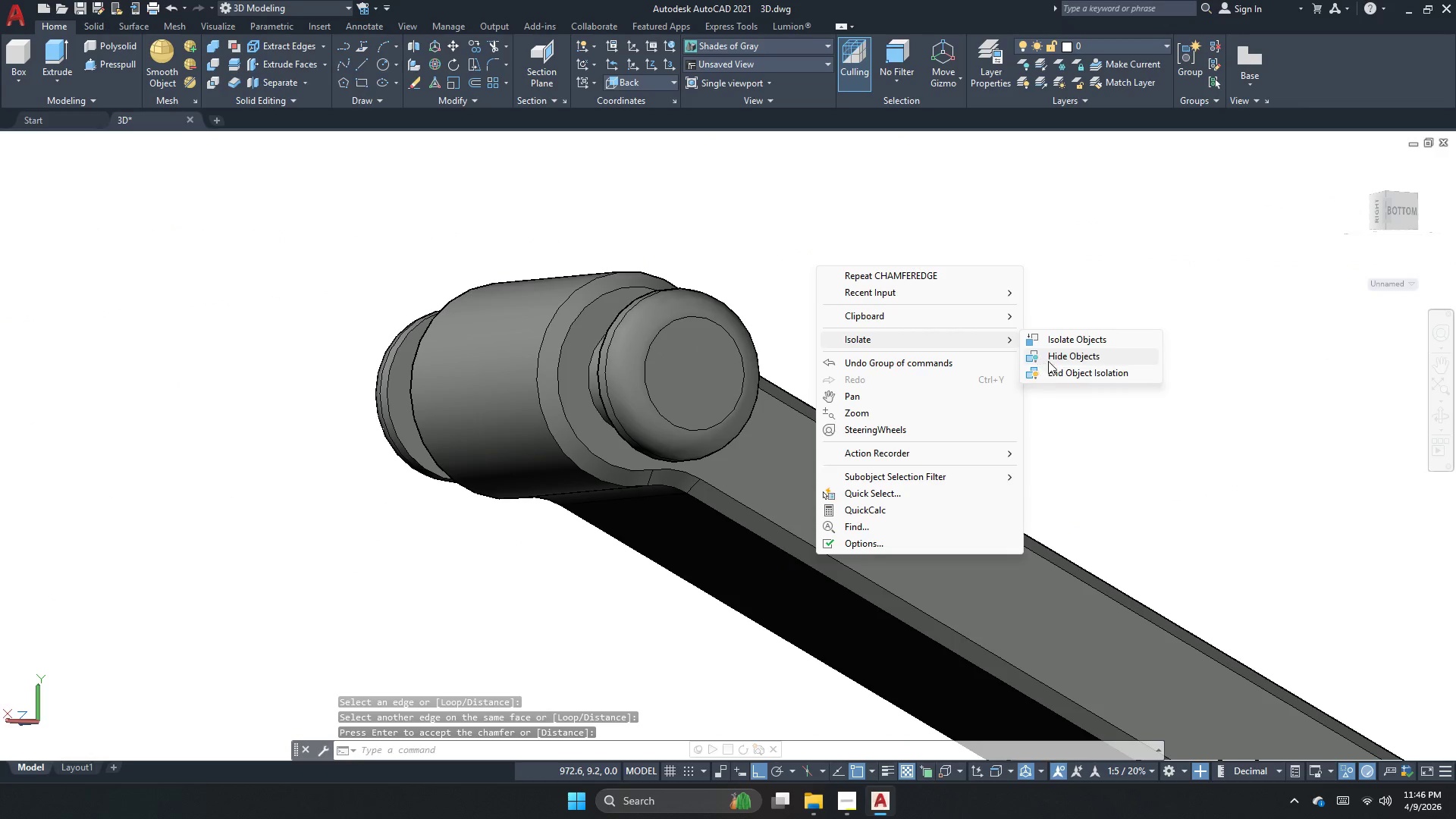 
left_click([1042, 378])
 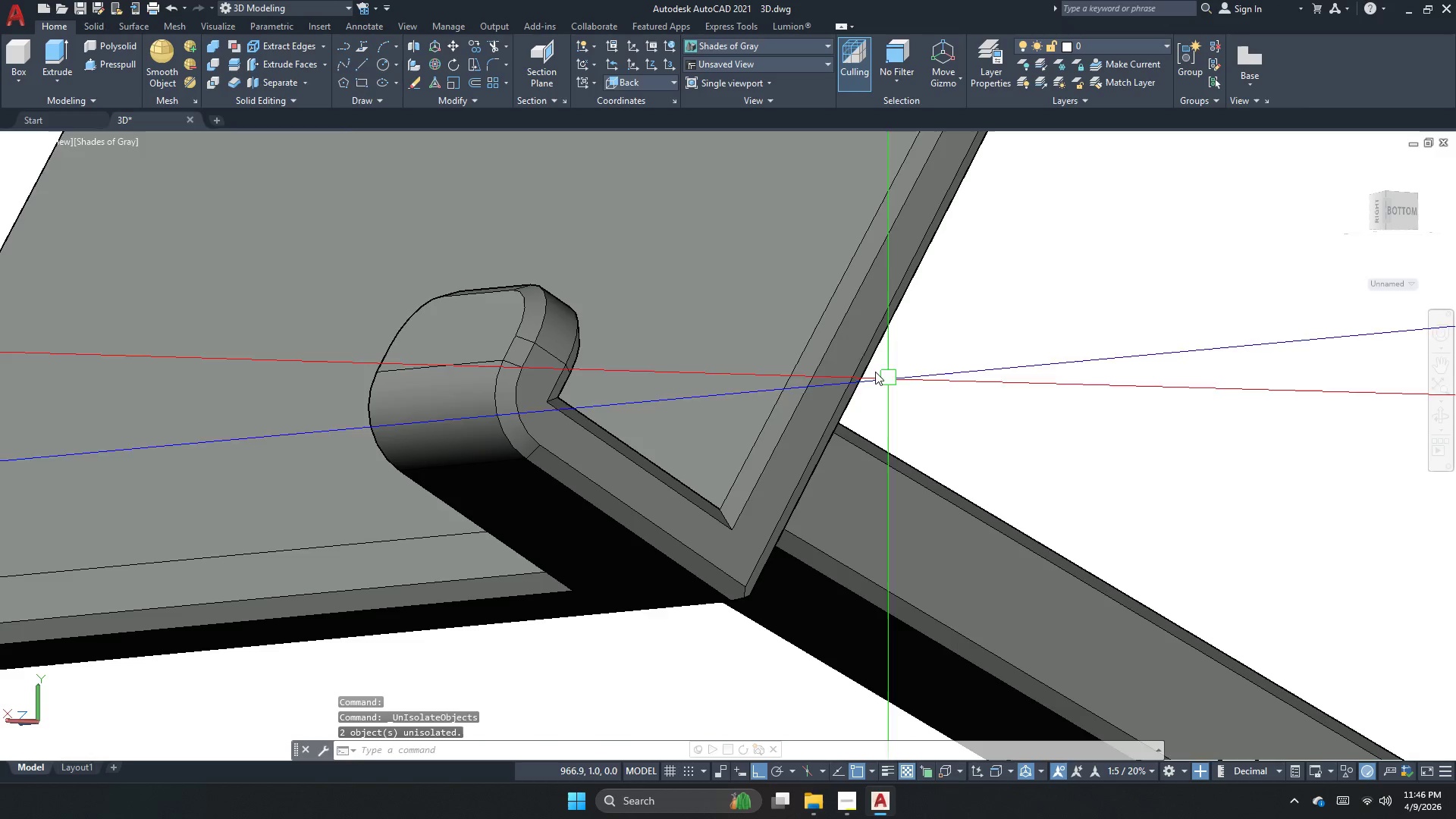 
scroll: coordinate [555, 398], scroll_direction: down, amount: 4.0
 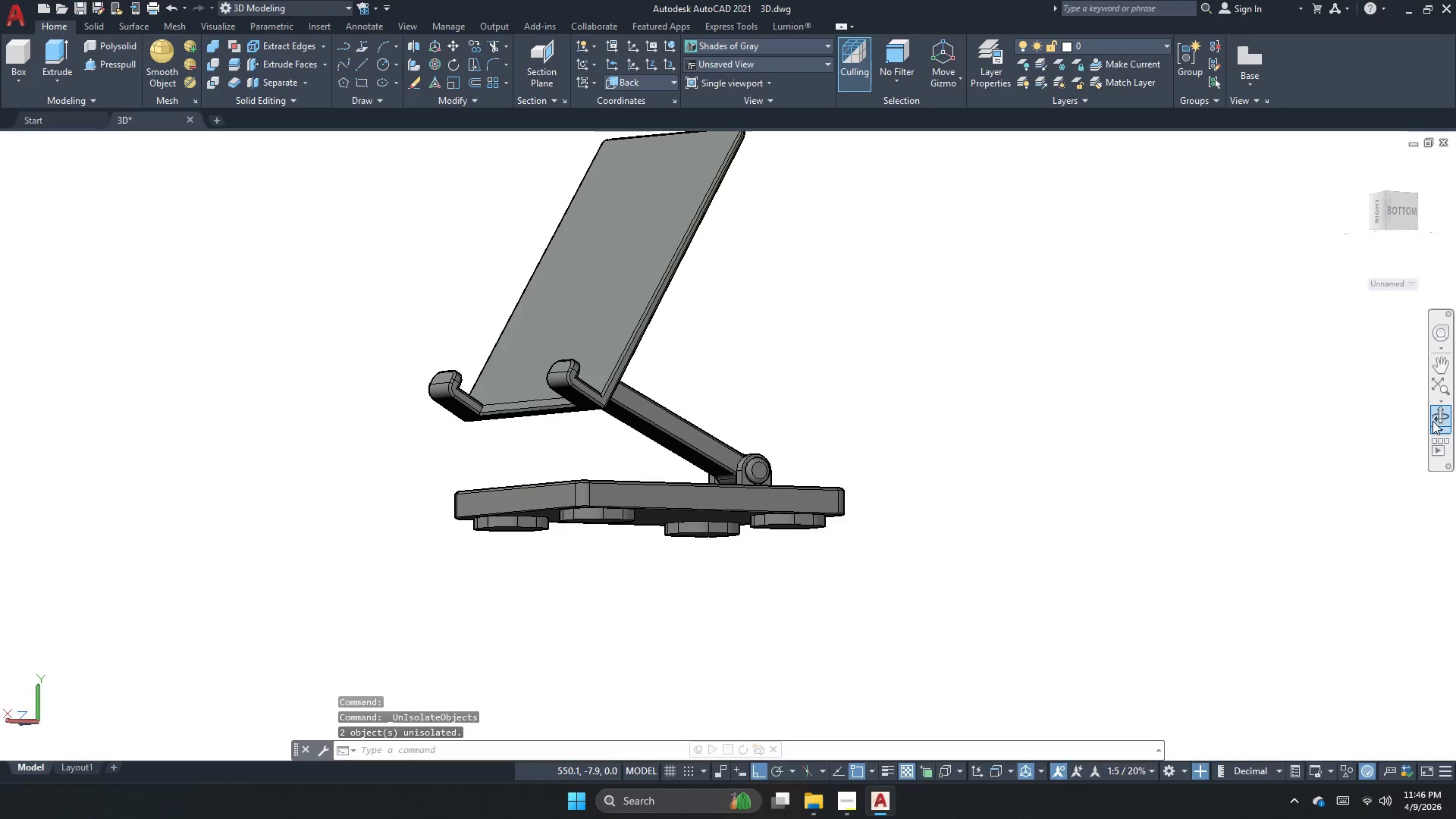 
left_click_drag(start_coordinate=[805, 466], to_coordinate=[479, 532])
 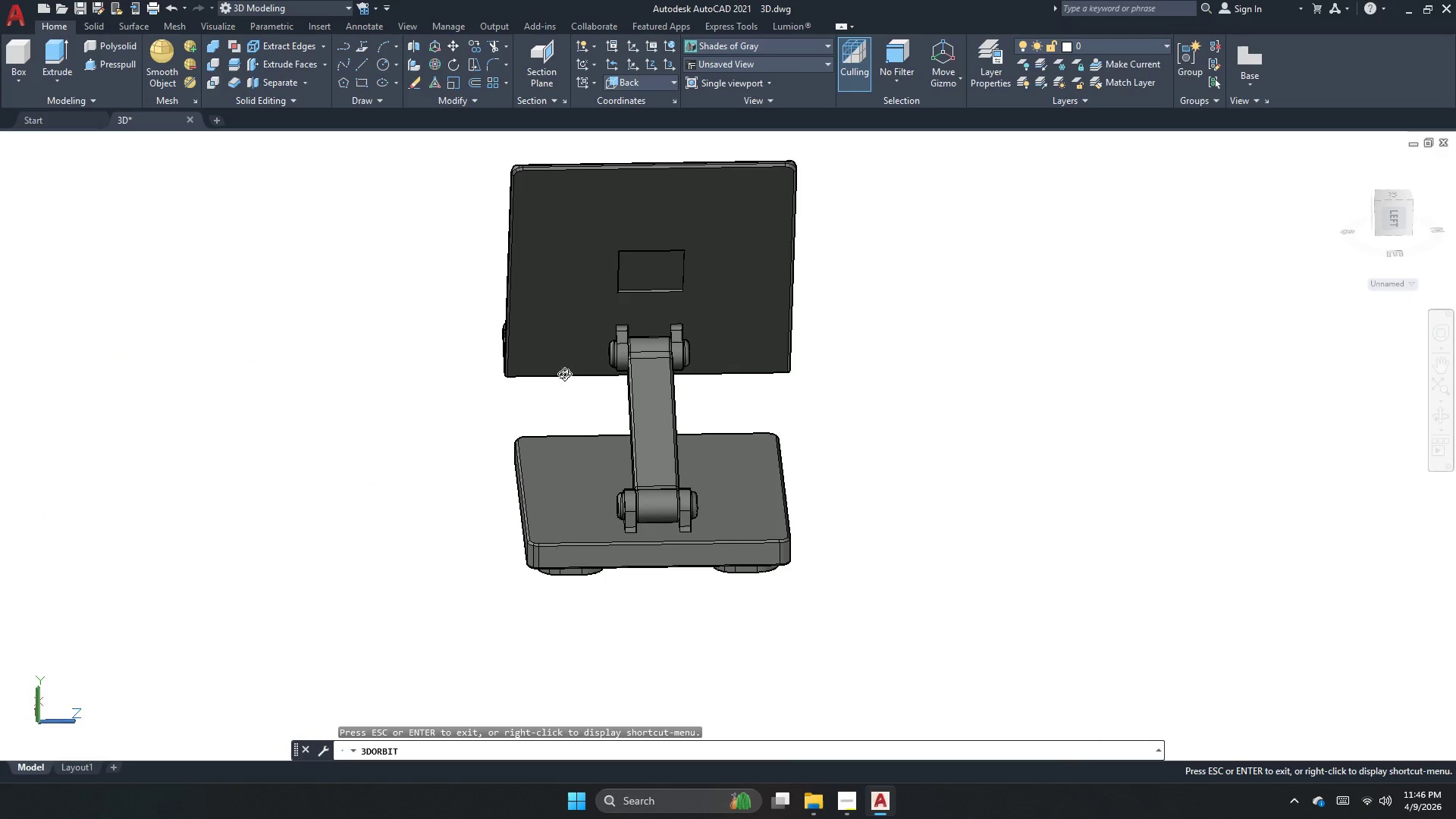 
left_click_drag(start_coordinate=[680, 318], to_coordinate=[810, 264])
 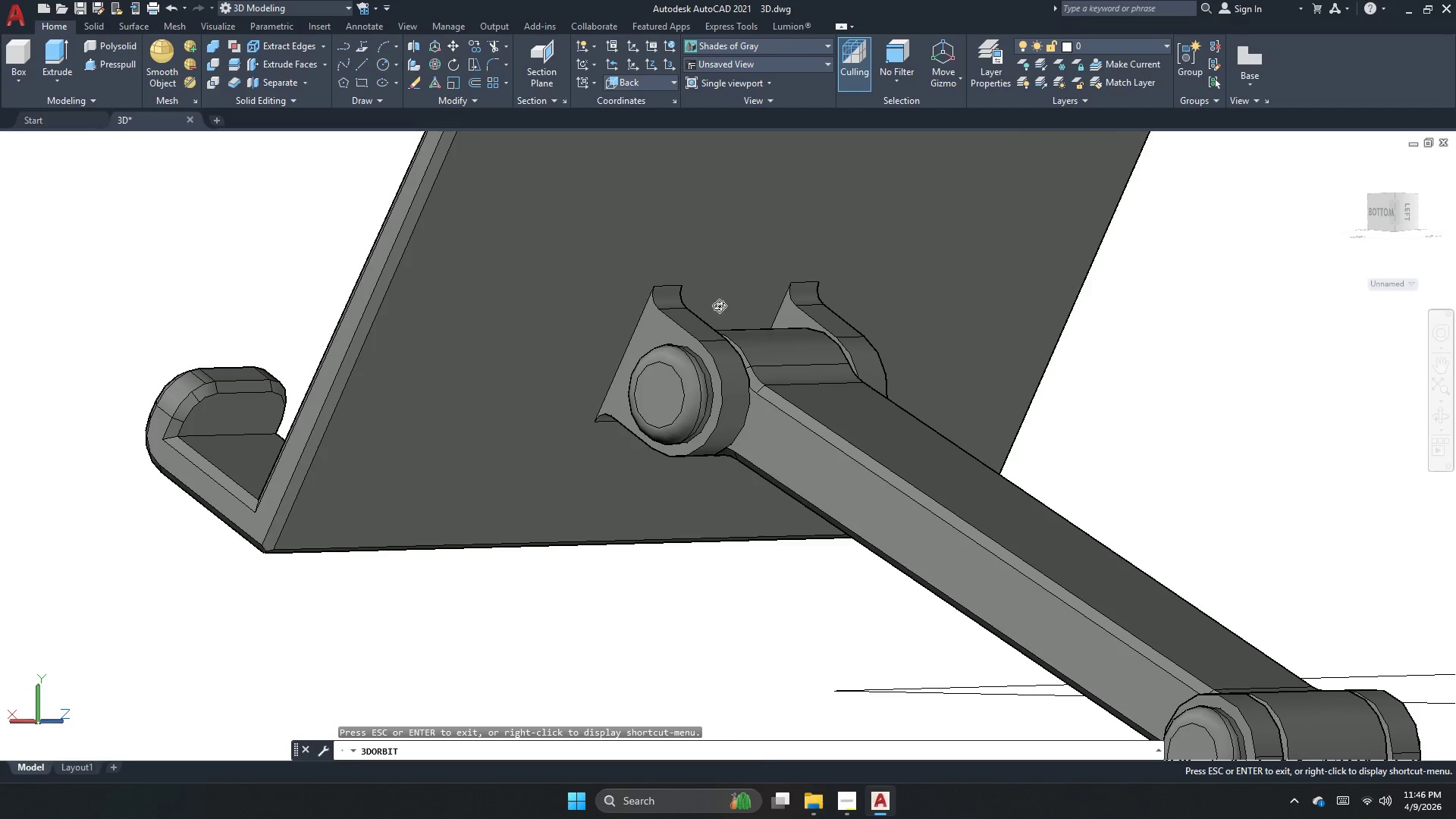 
scroll: coordinate [655, 306], scroll_direction: up, amount: 15.0
 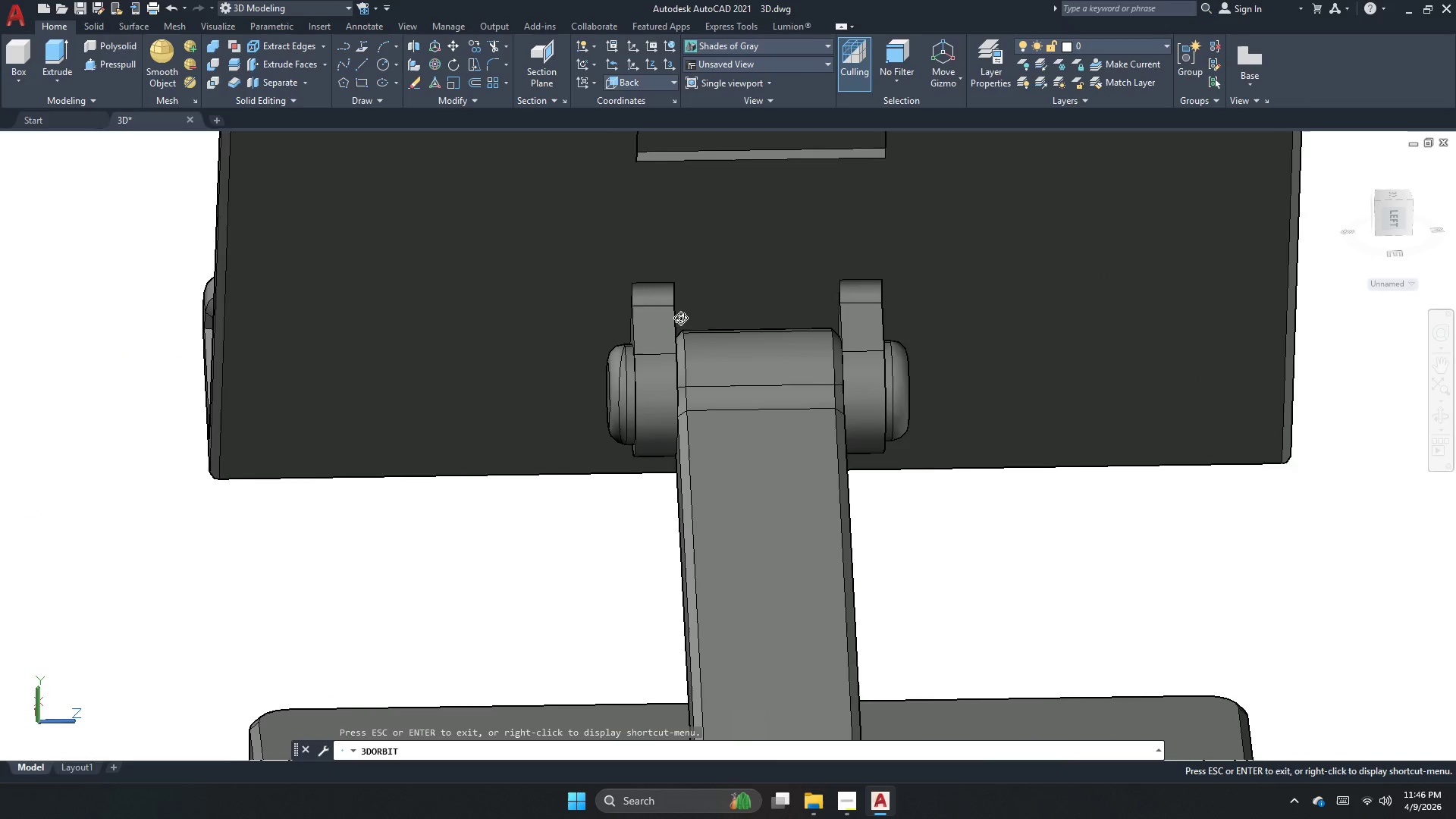 
key(Escape)
 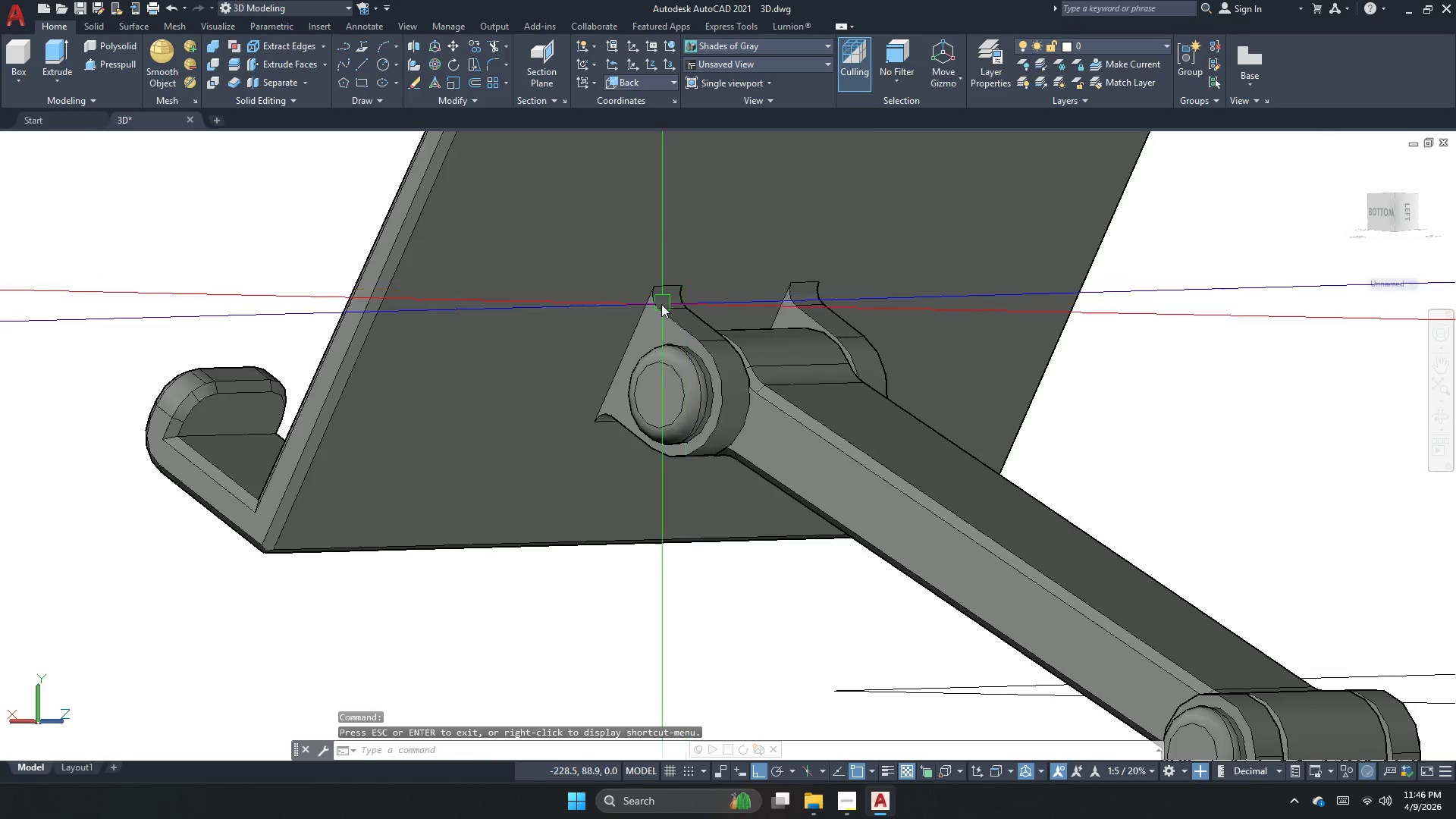 
key(Escape)
 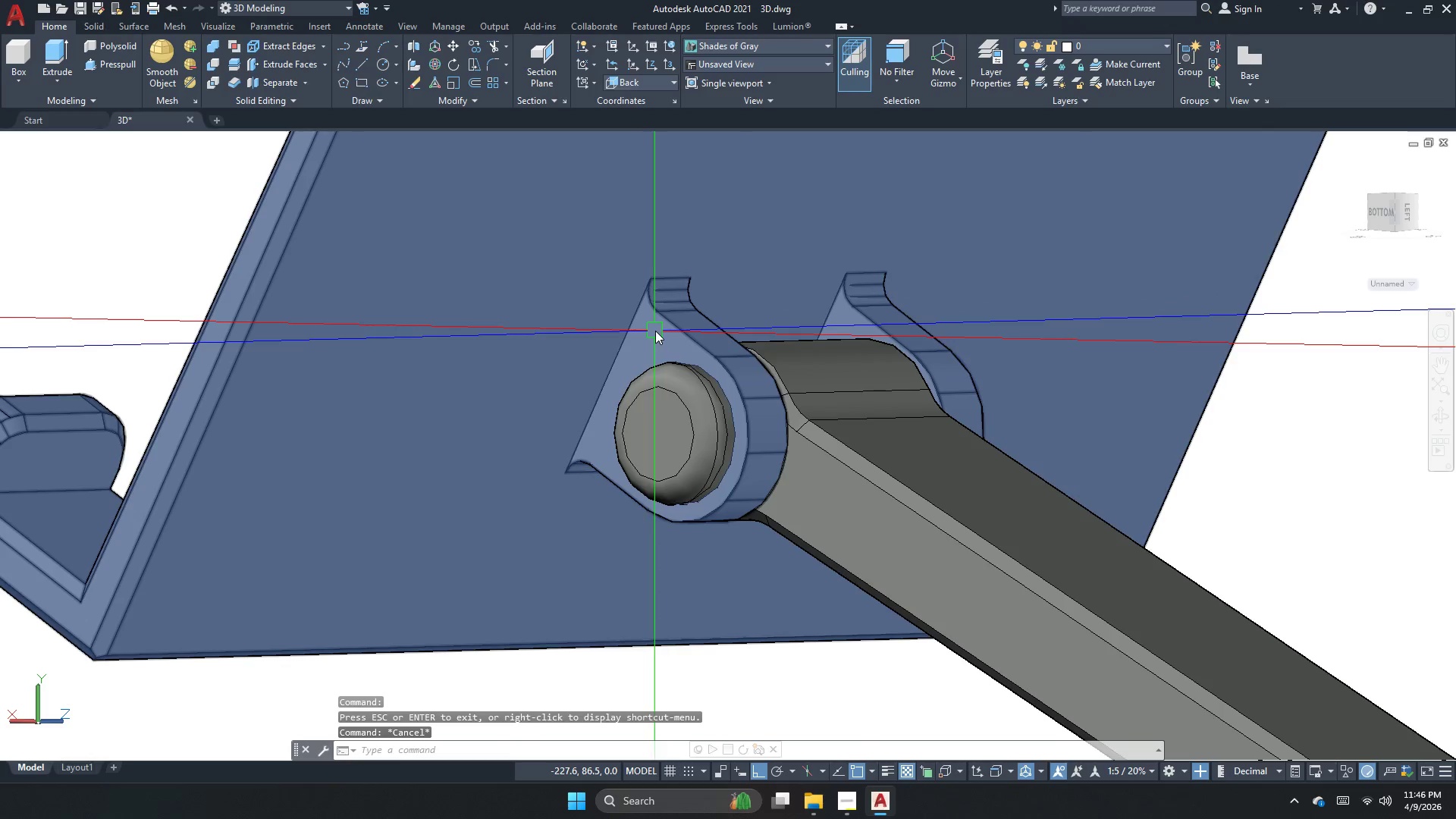 
scroll: coordinate [661, 304], scroll_direction: up, amount: 1.0
 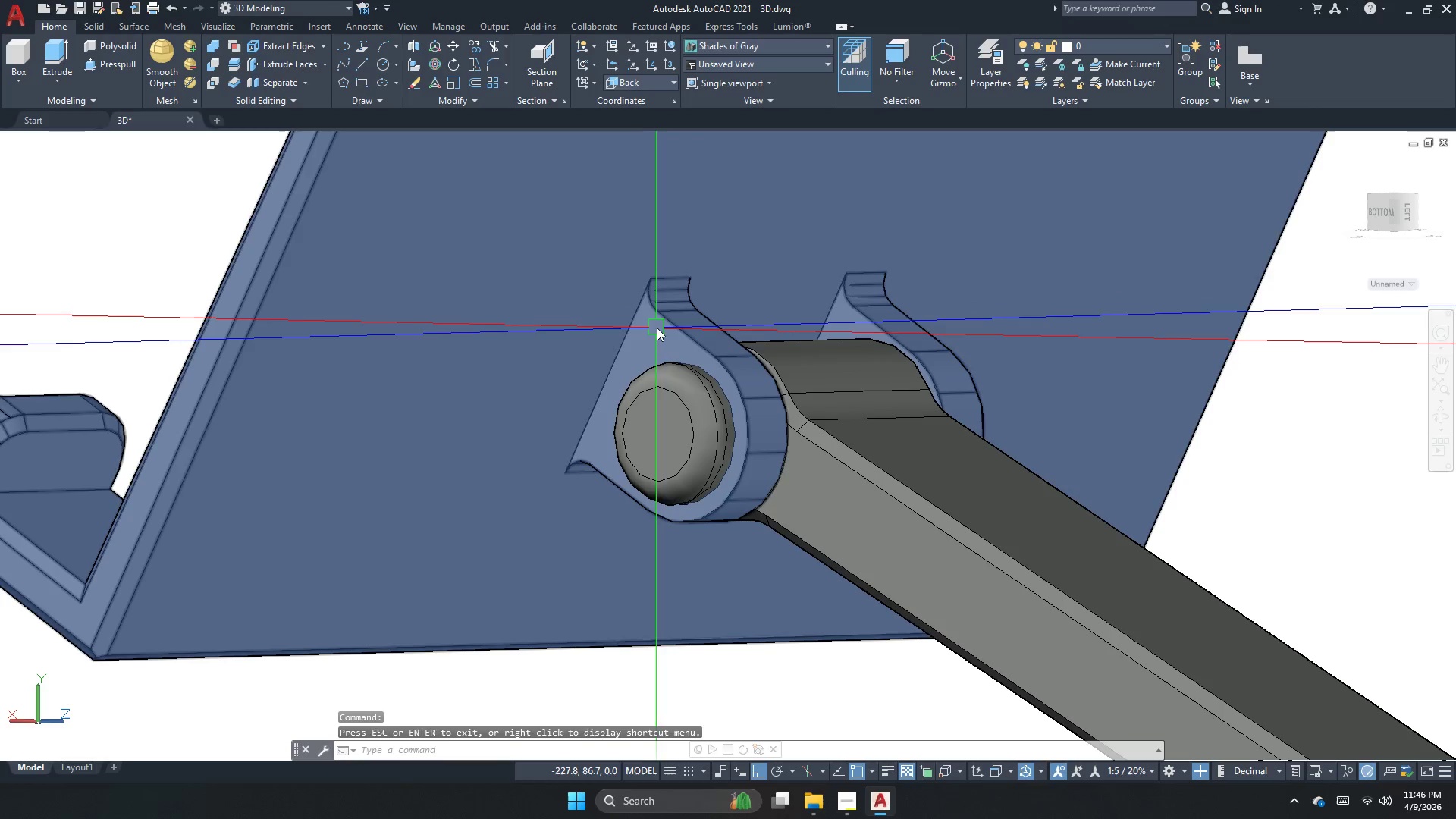 
key(Escape)
type(cham)
 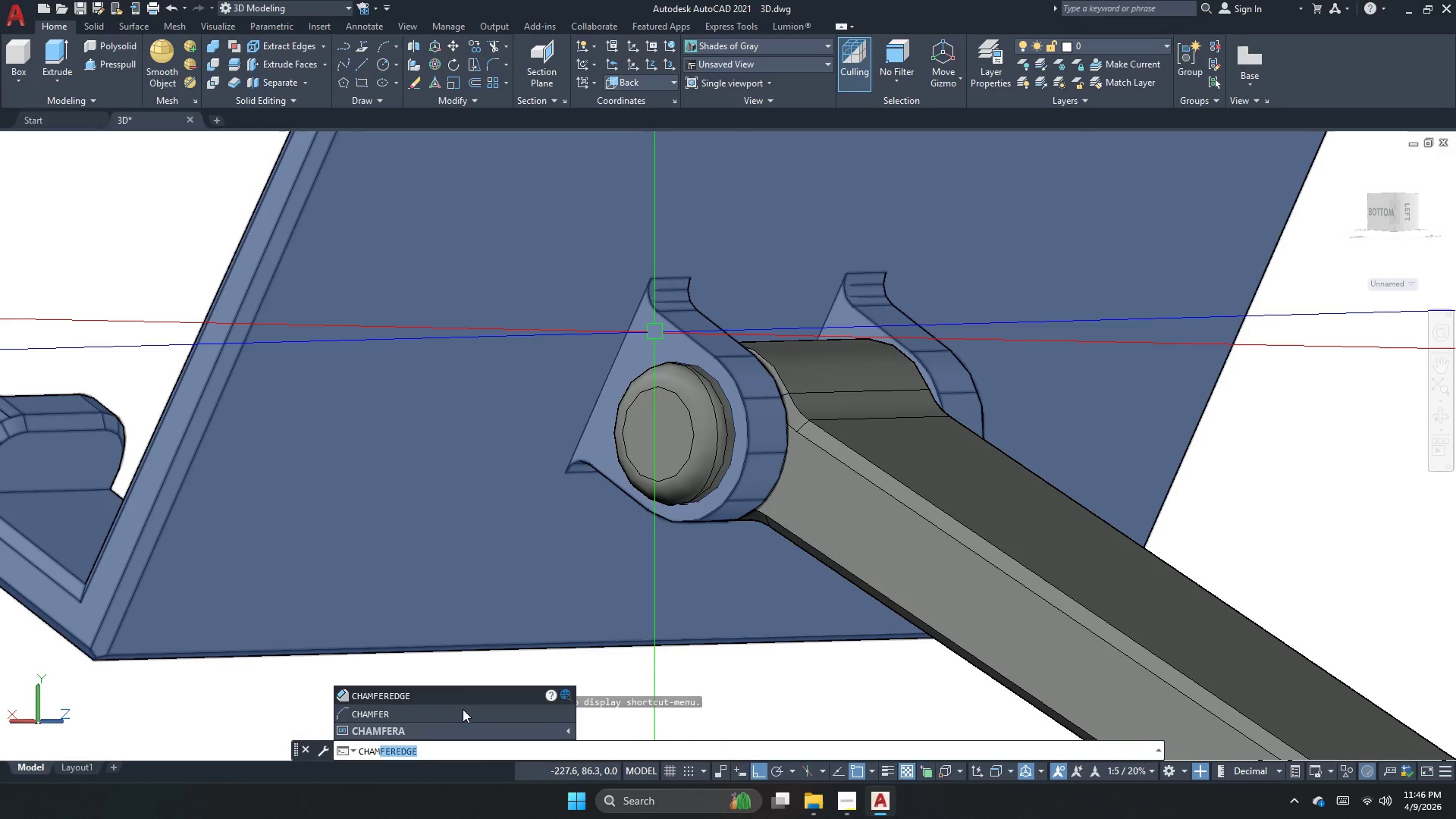 
left_click([463, 703])
 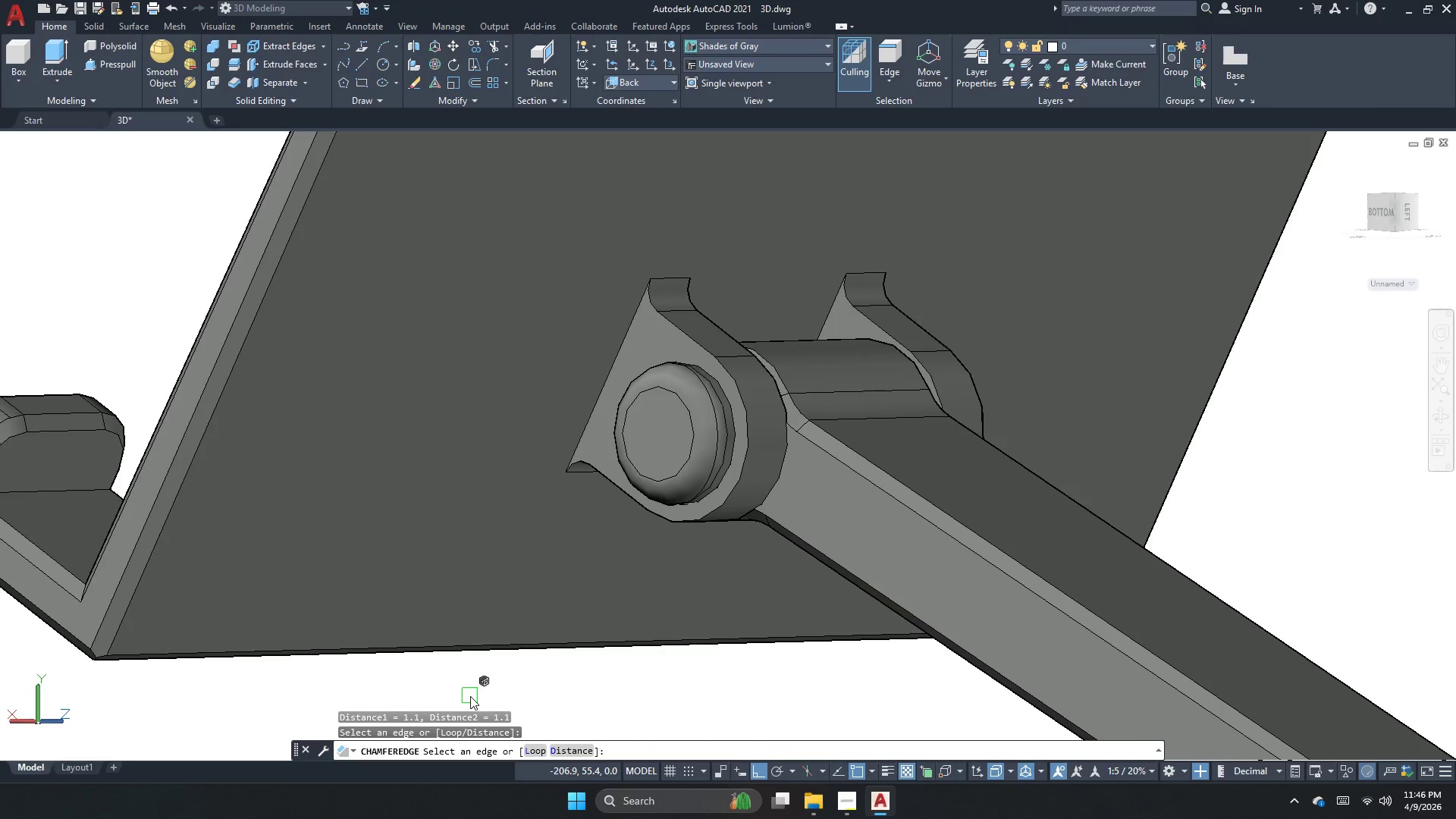 
key(Escape)
 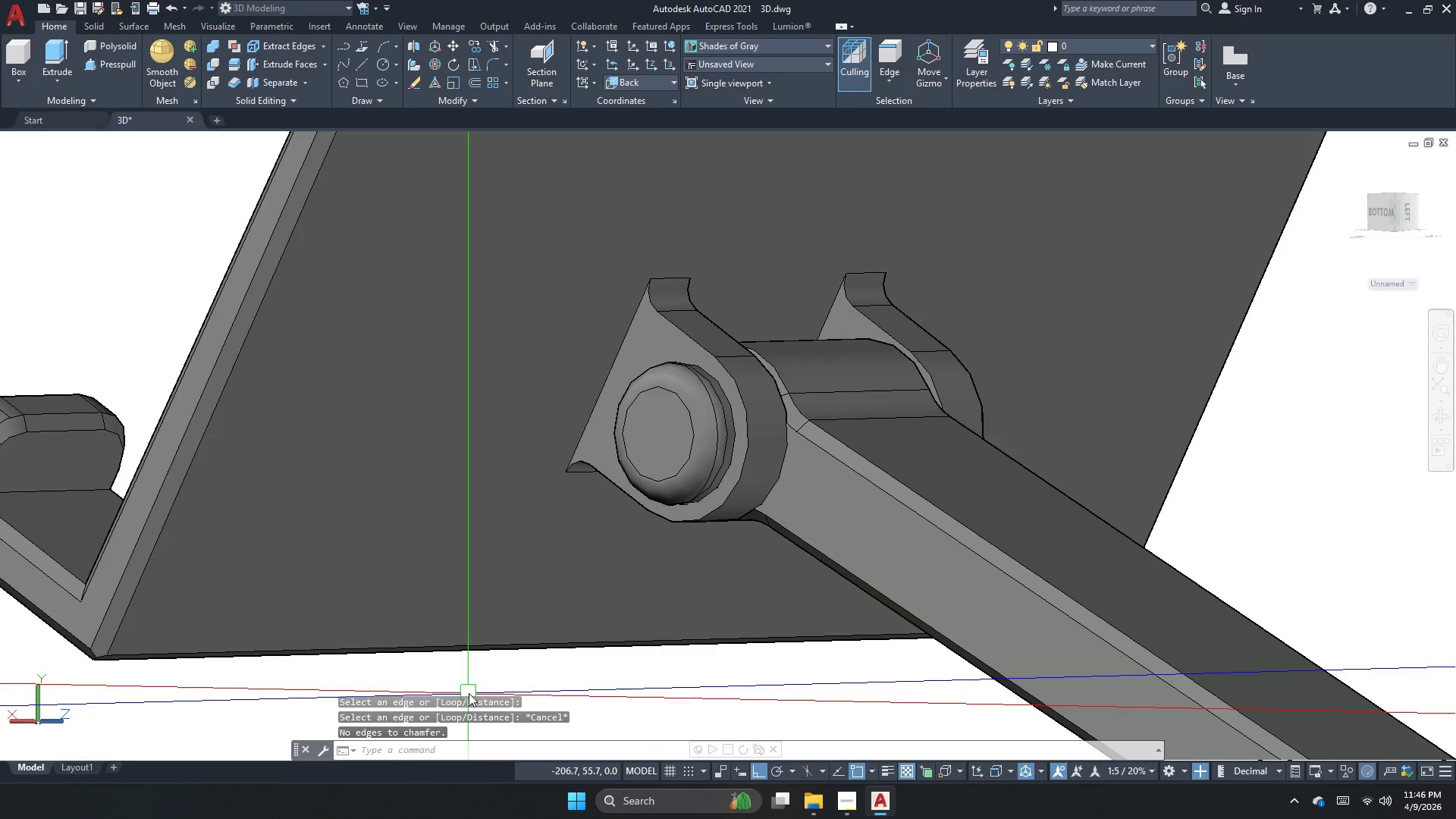 
key(Space)
 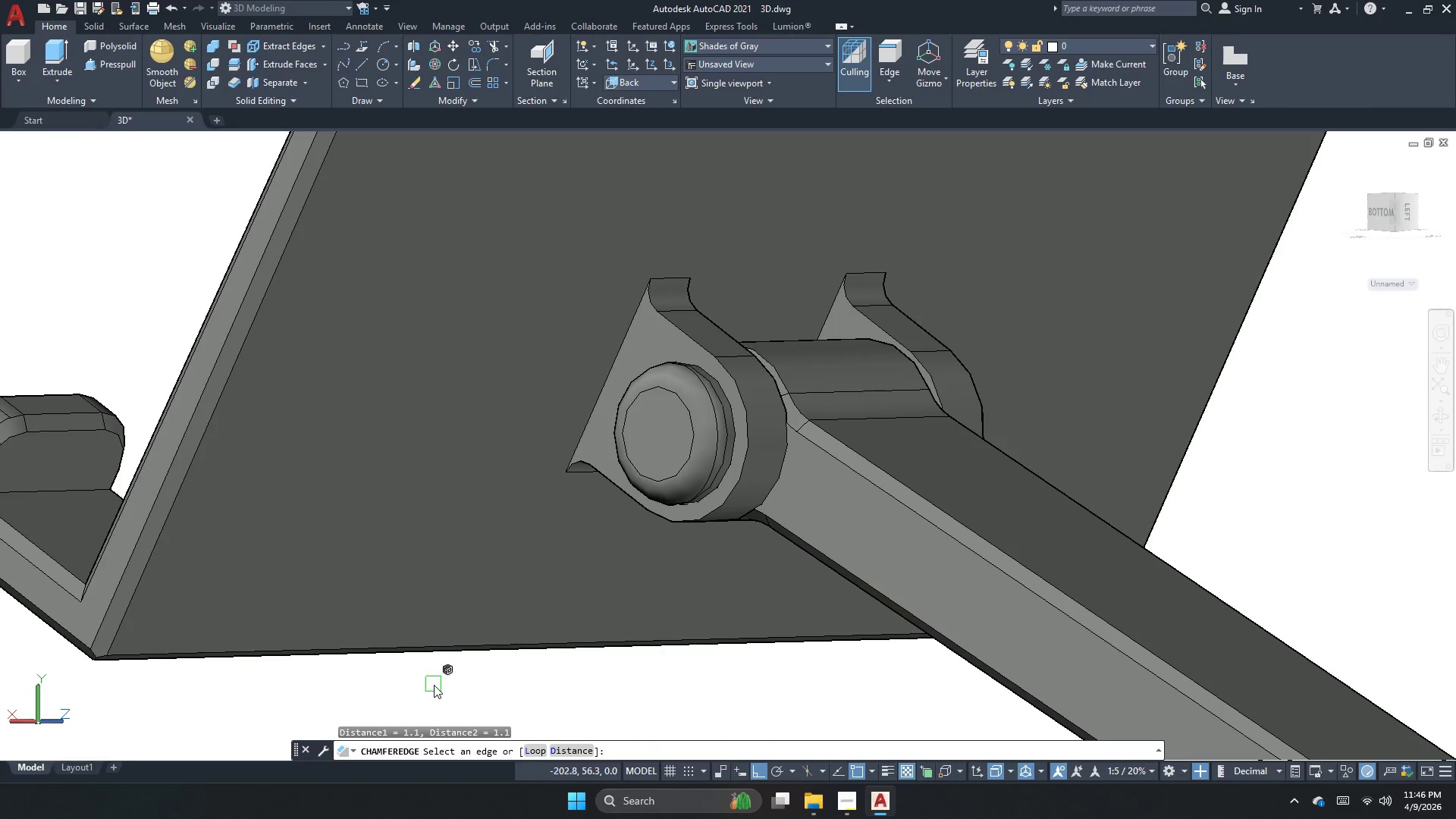 
key(Escape)
key(Escape)
type(c)
key(Escape)
key(Escape)
type(cham)
 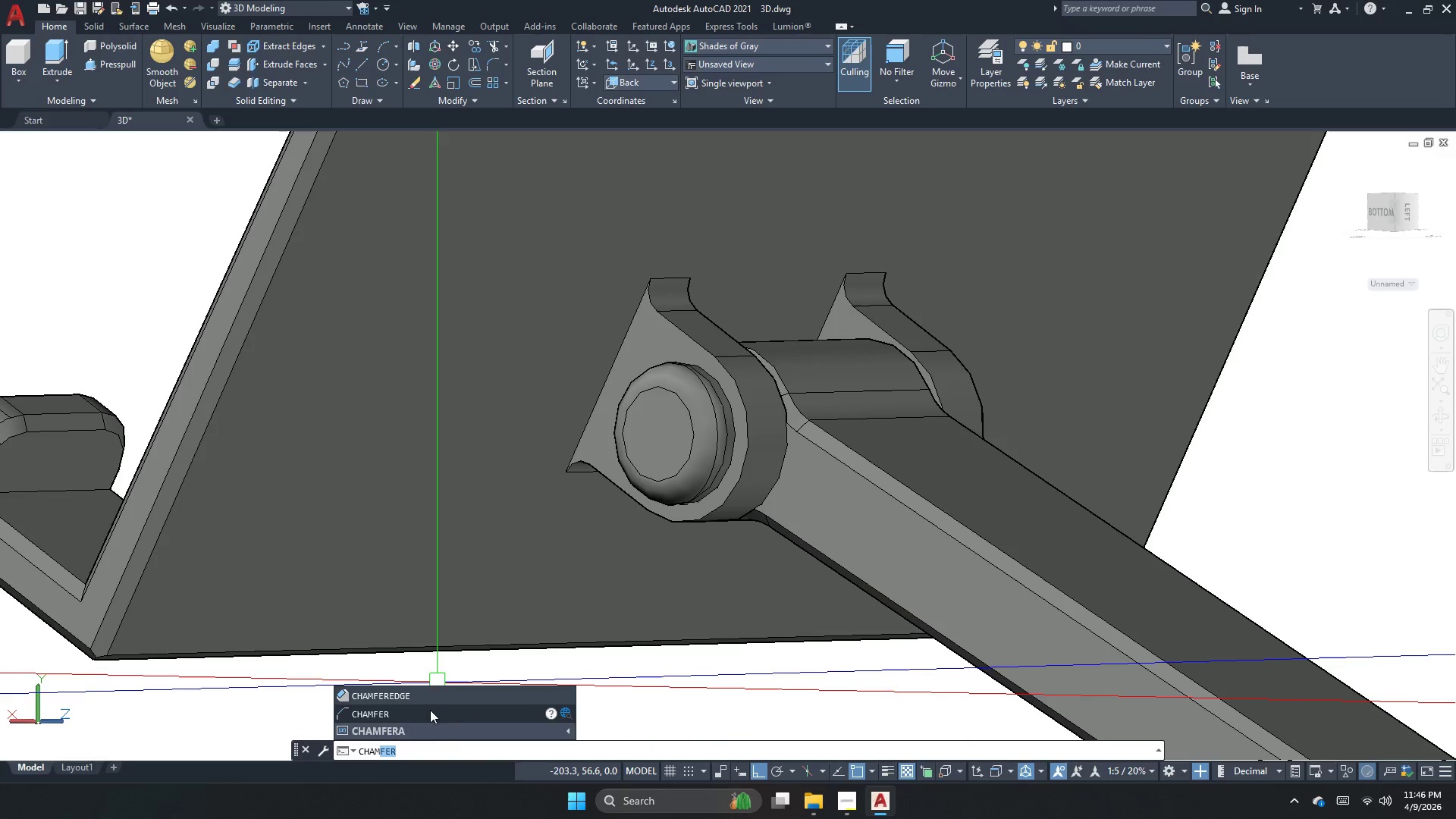 
left_click([435, 701])
 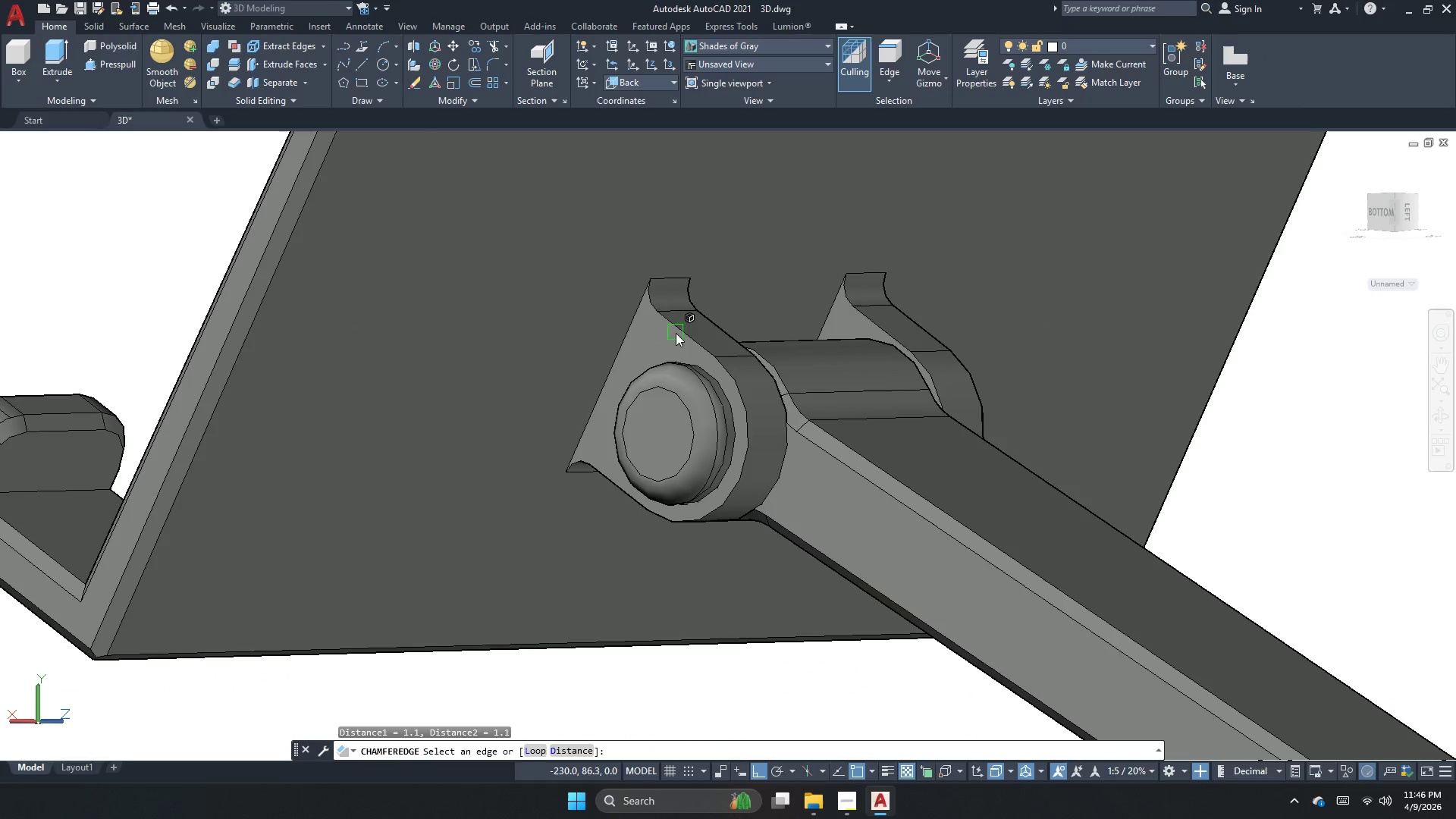 
left_click([676, 333])
 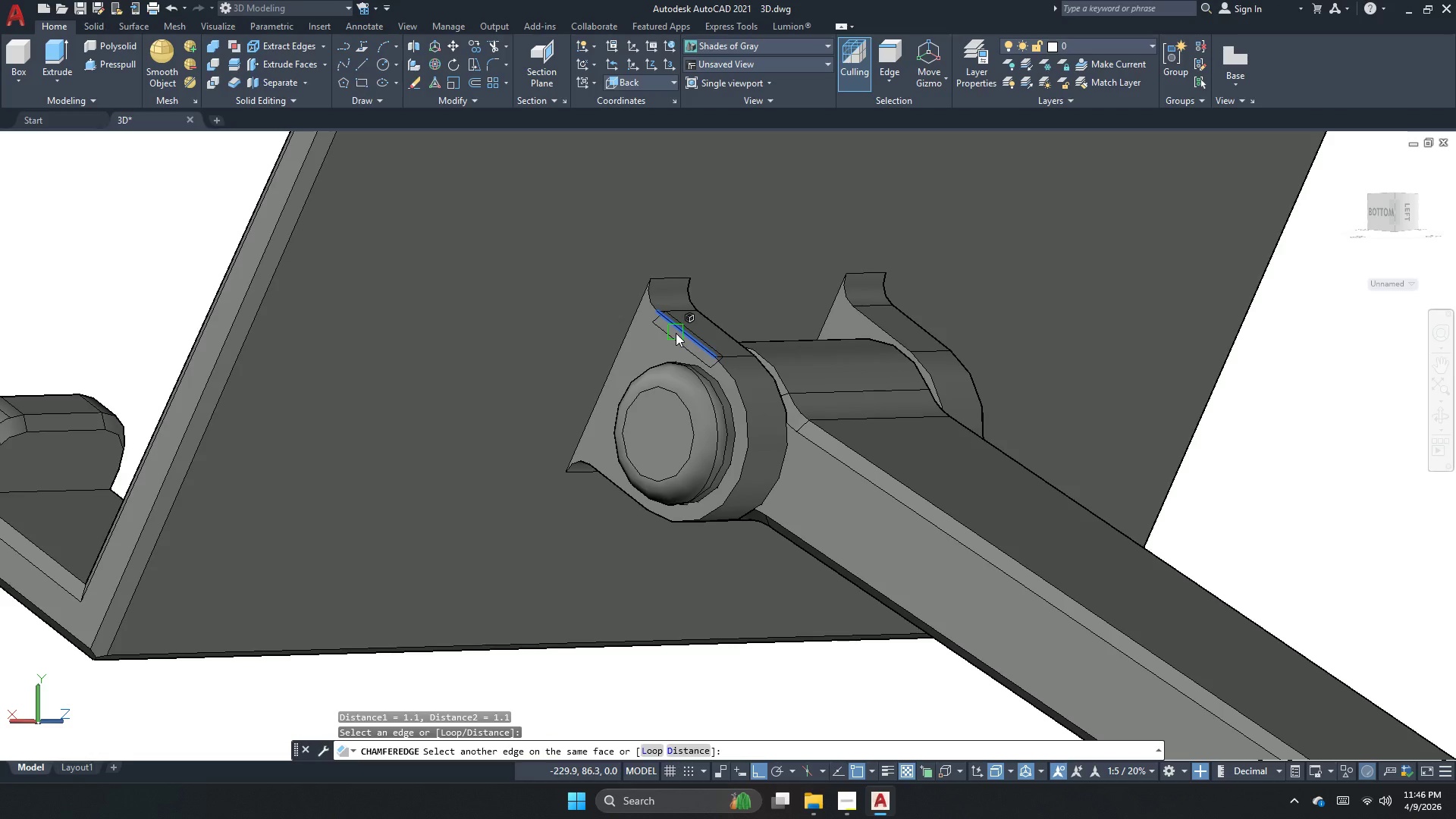 
key(Space)
 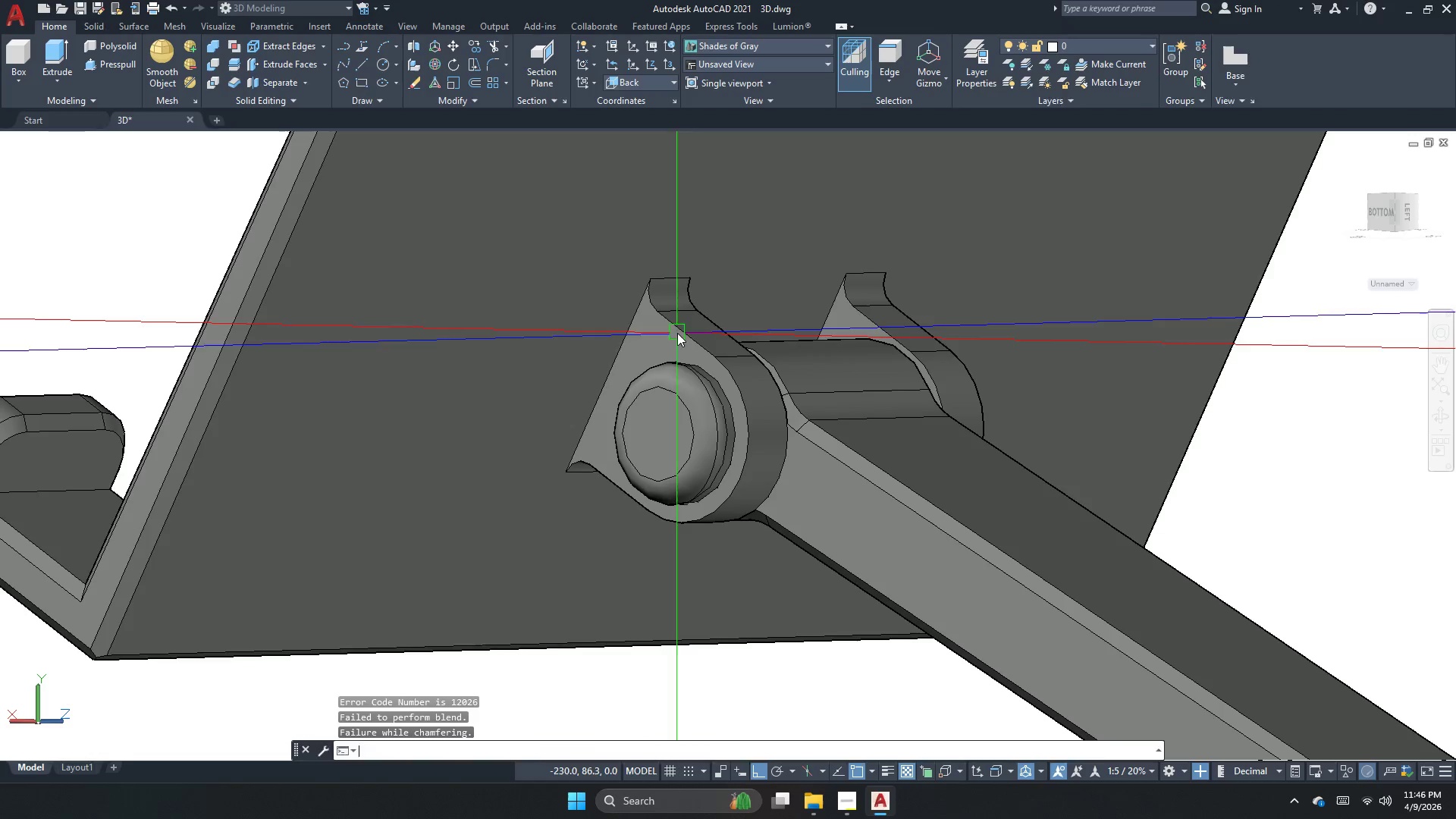 
key(Space)
 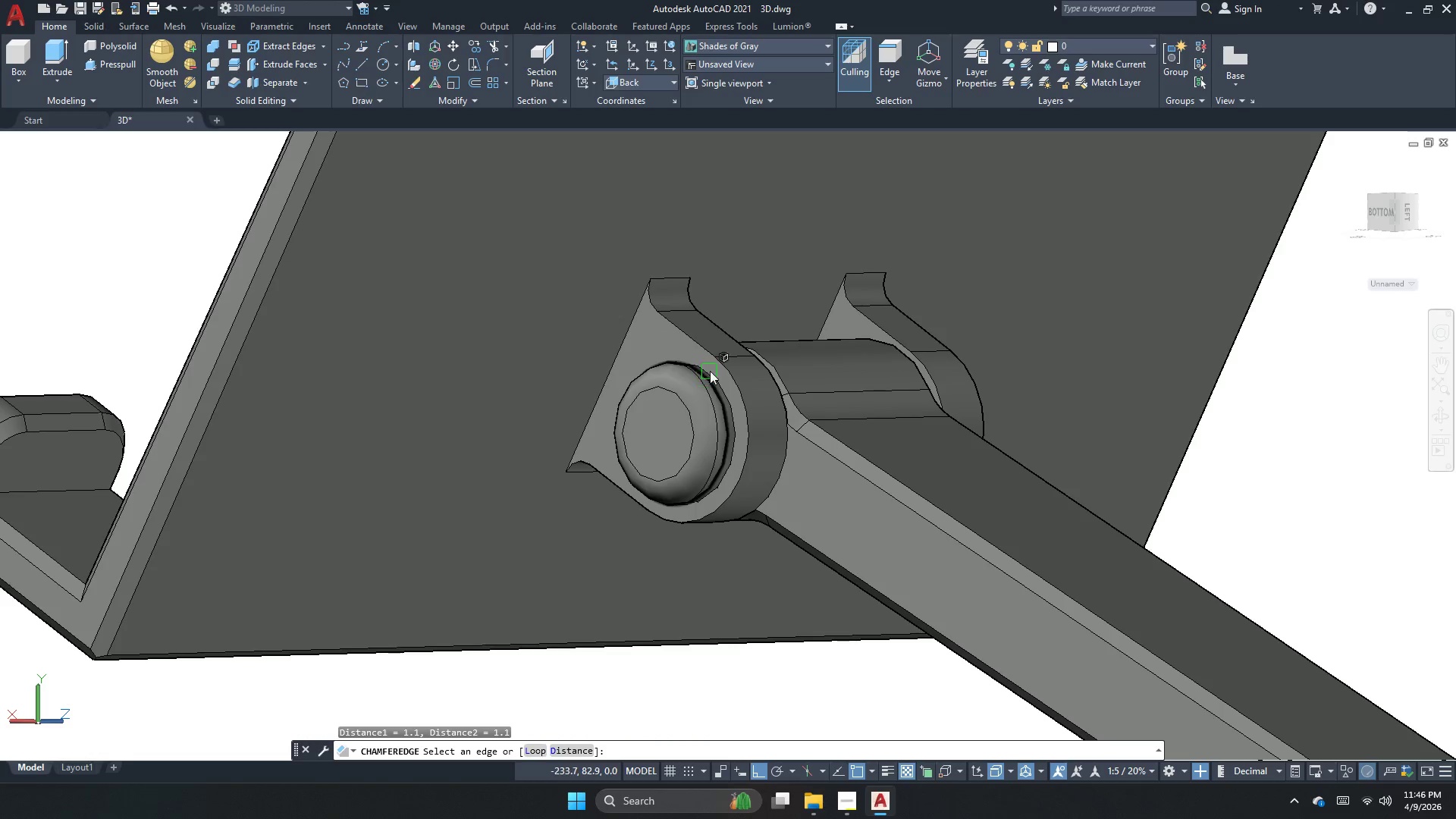 
left_click([702, 349])
 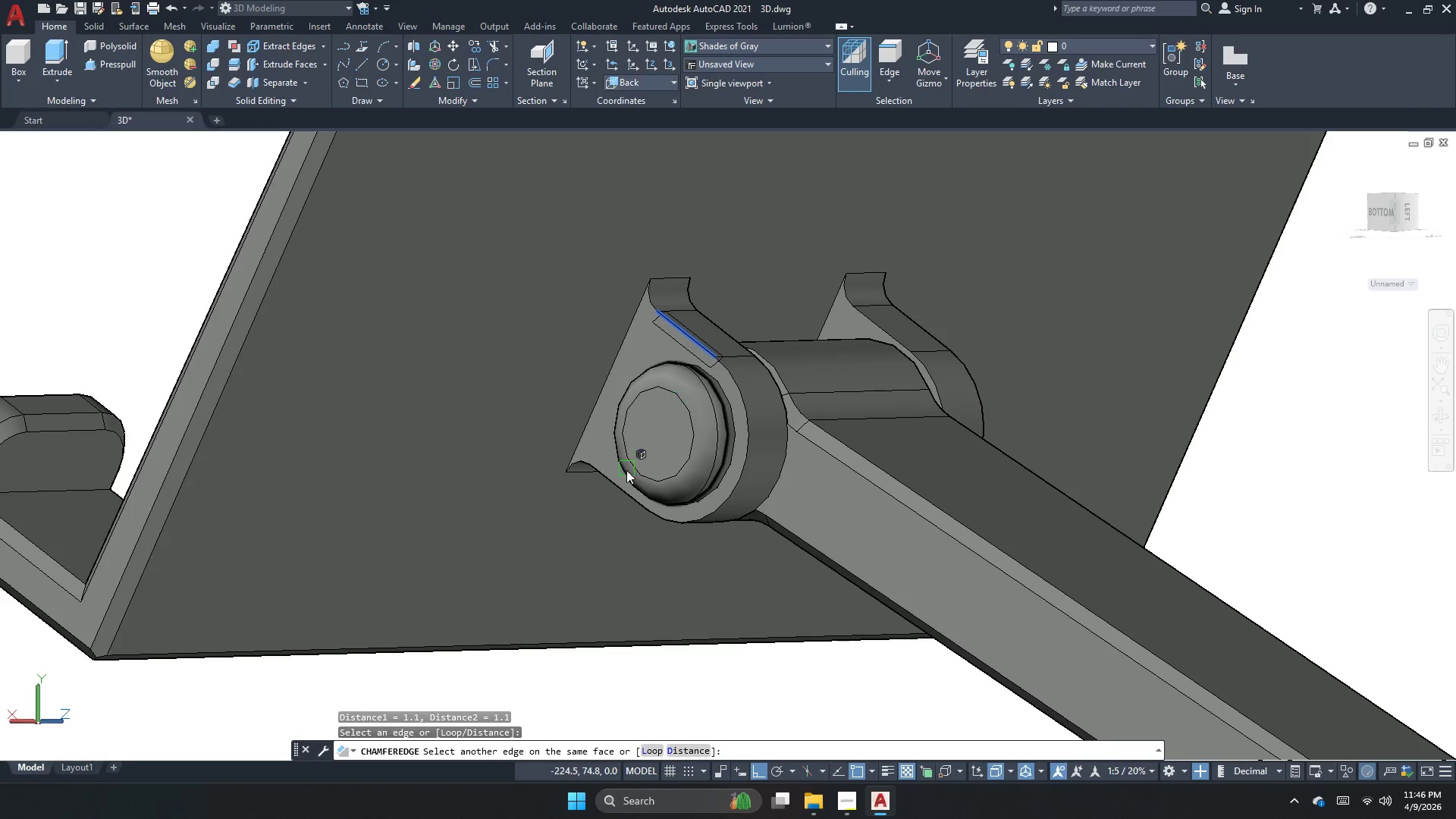 
key(Space)
 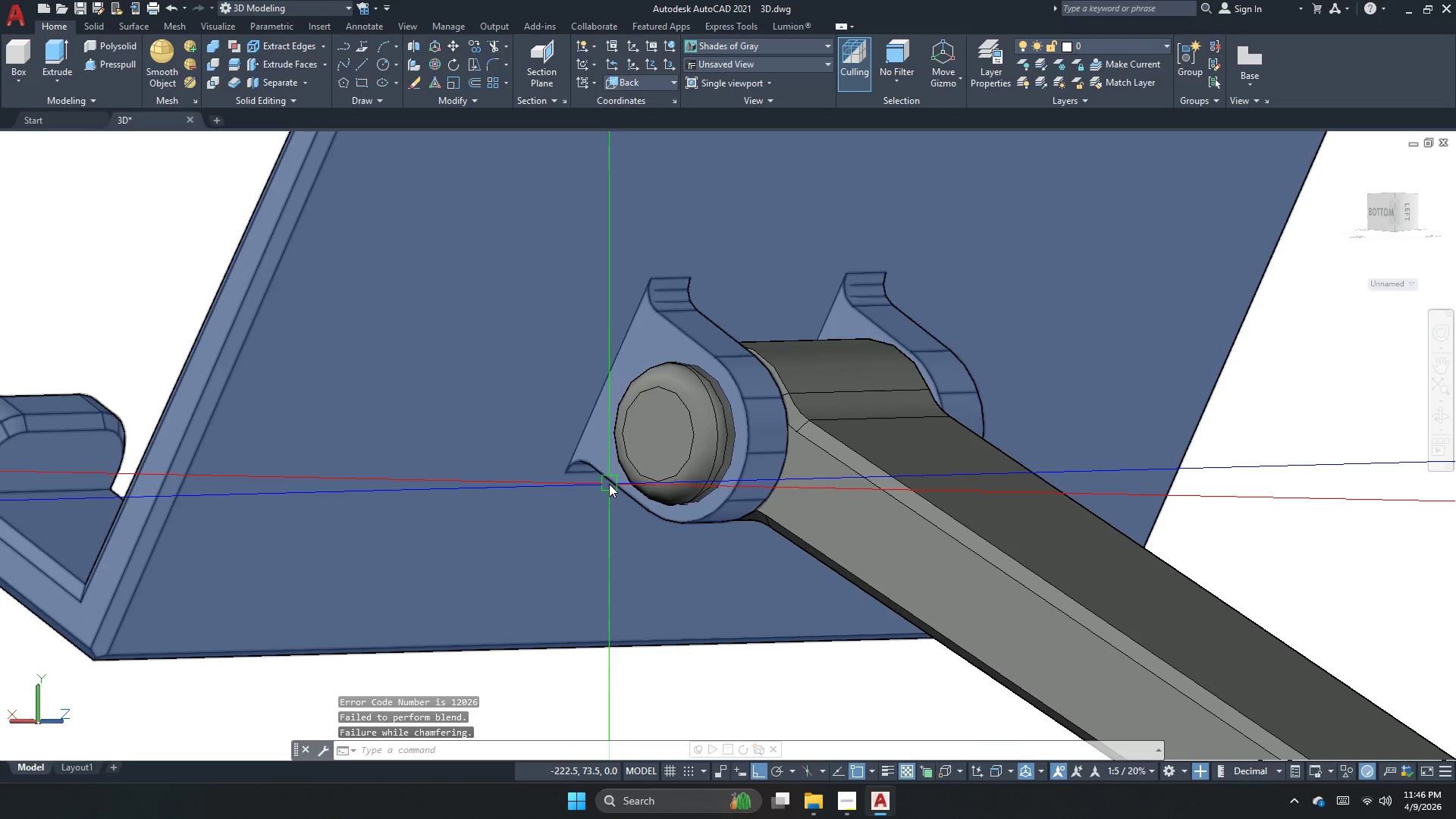 
key(Space)
 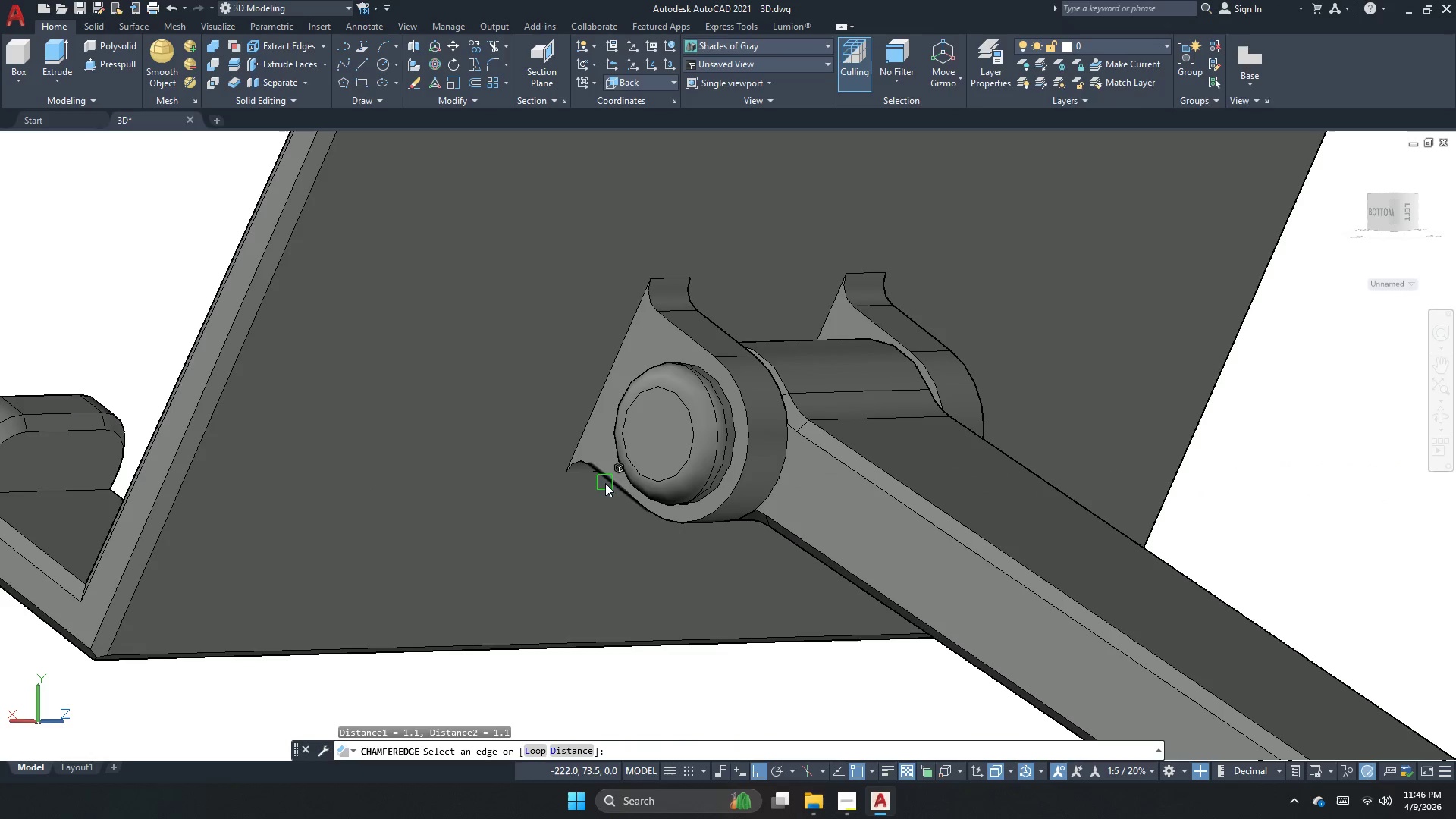 
left_click([605, 482])
 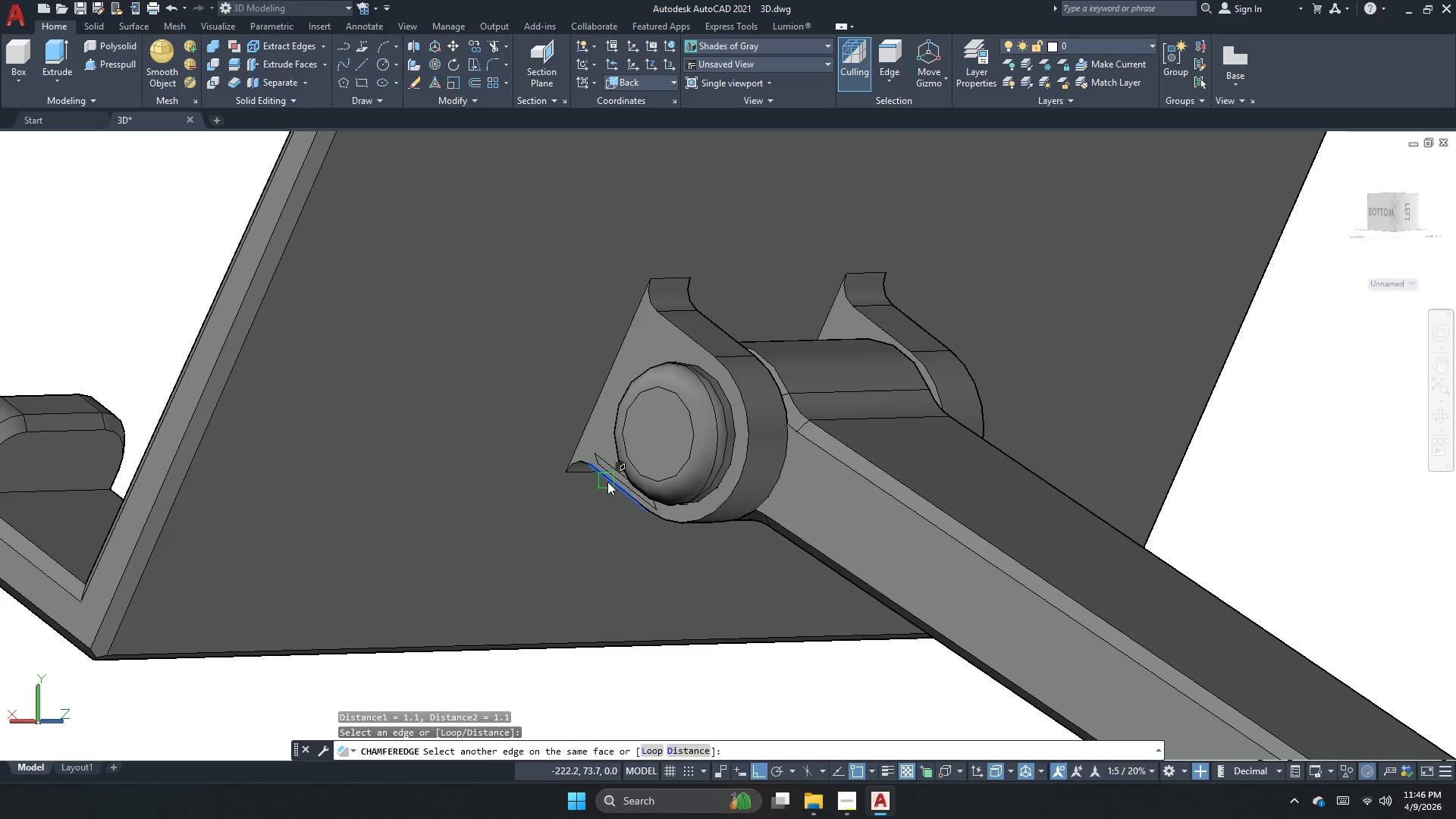 
key(Space)
 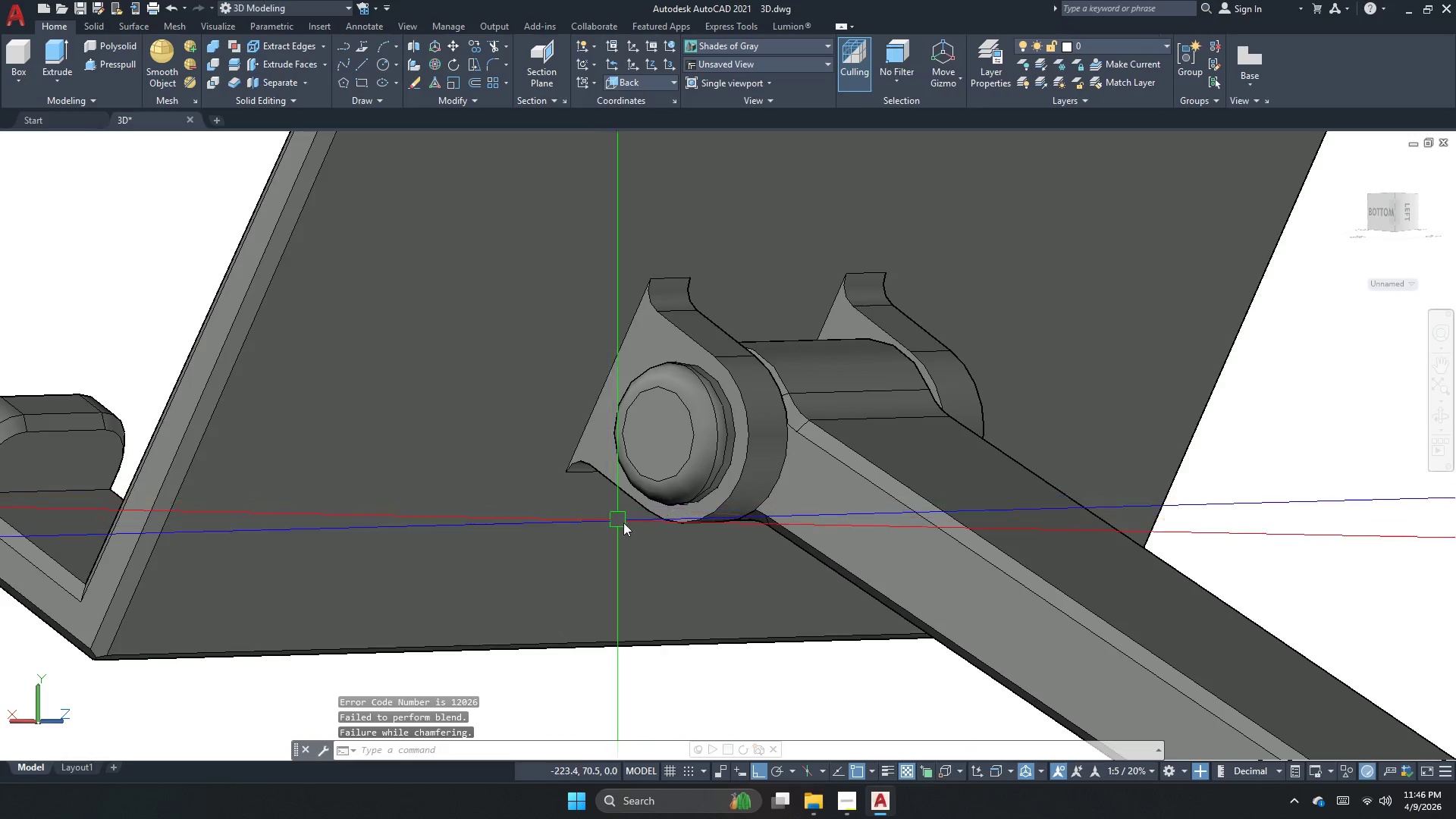 
key(Space)
 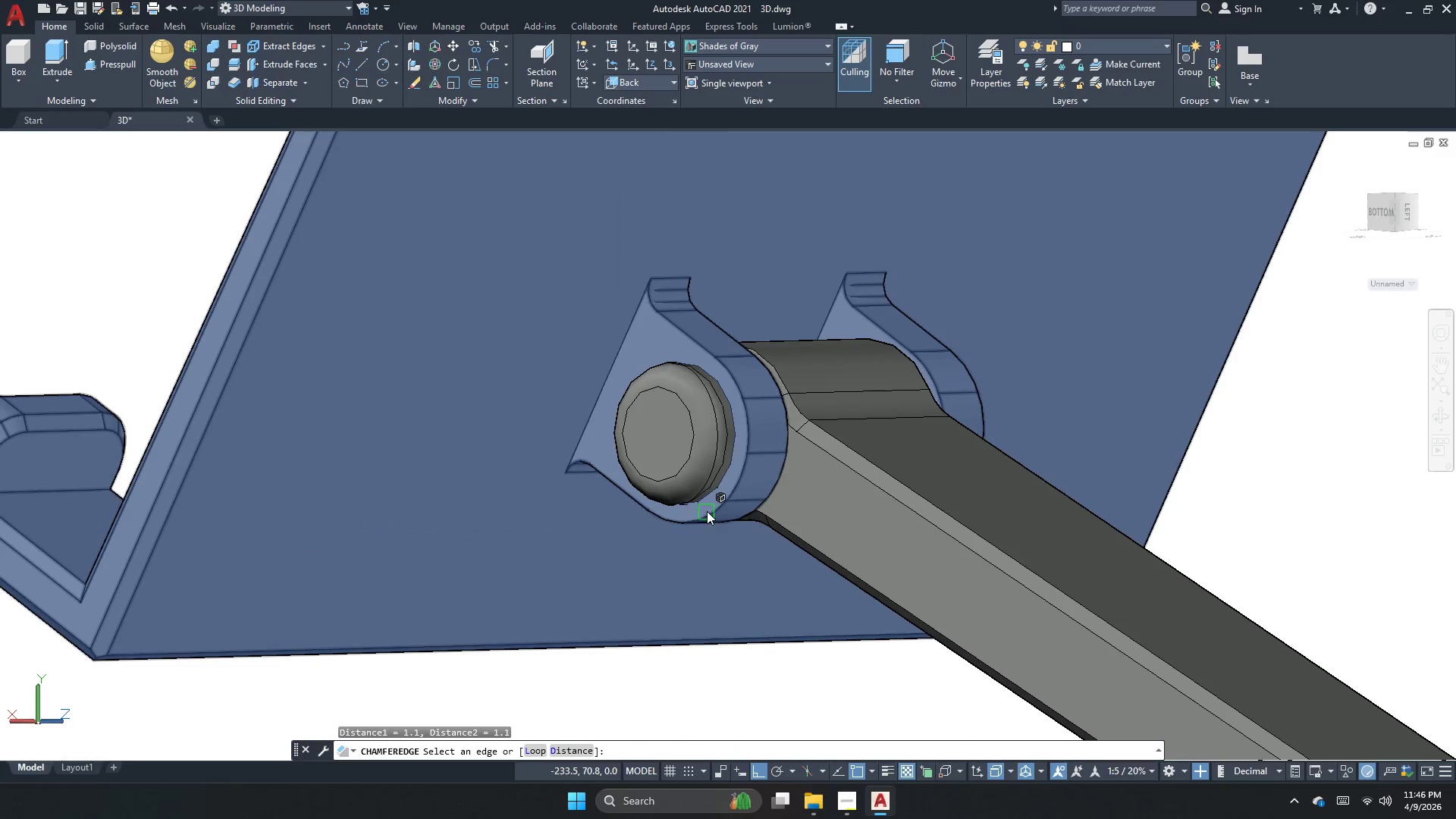 
left_click([707, 511])
 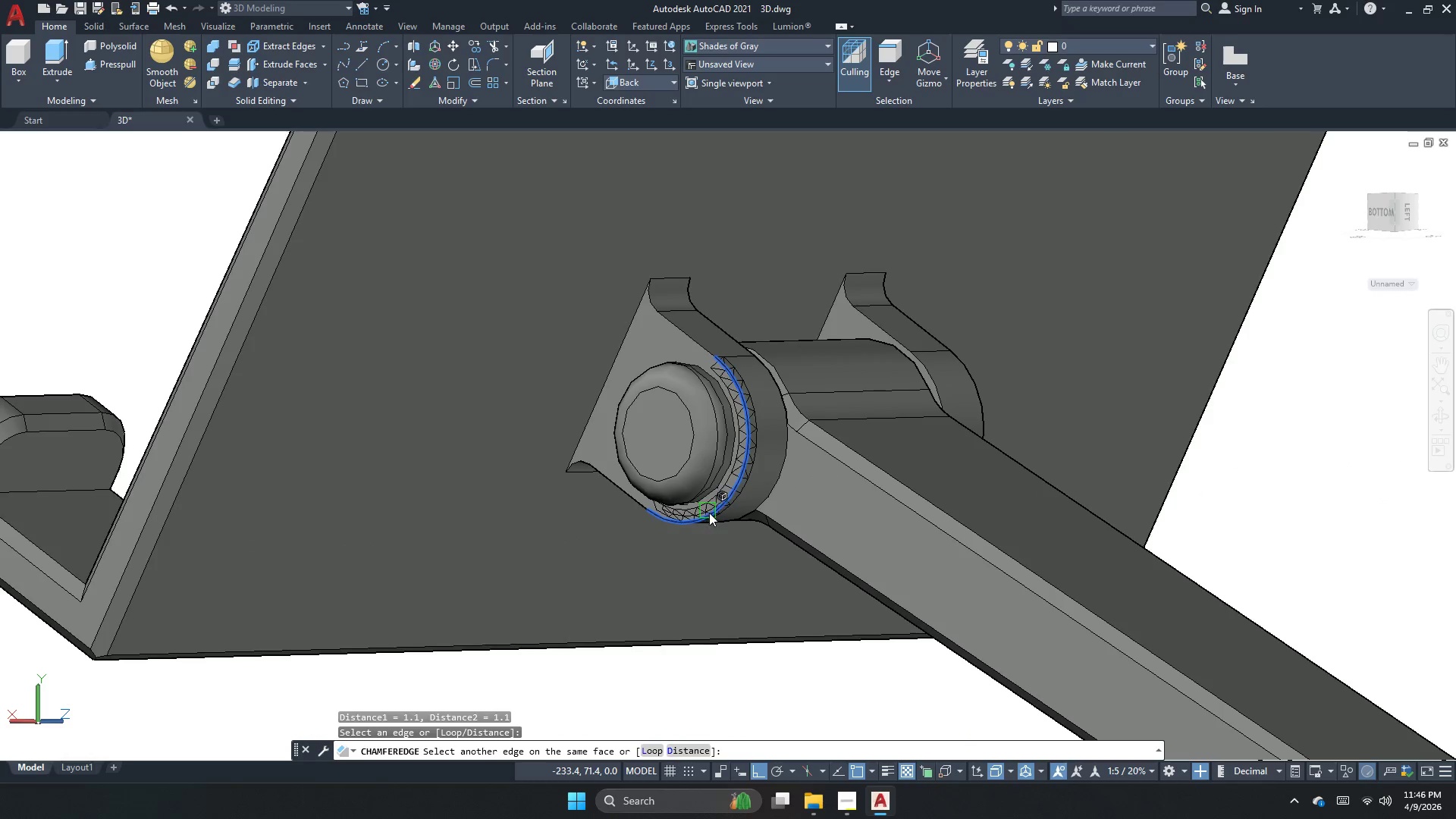 
key(Space)
 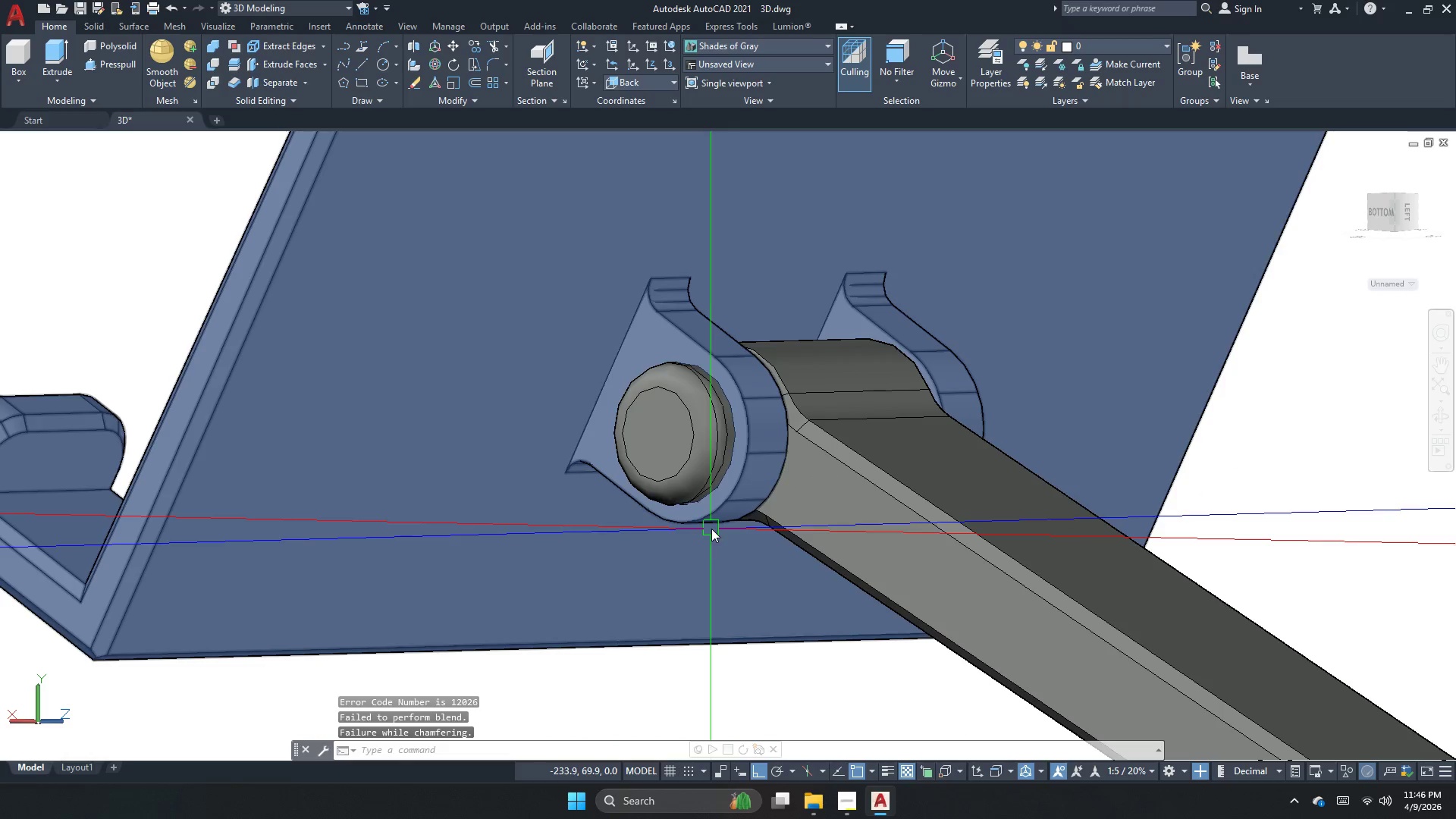 
key(Space)
 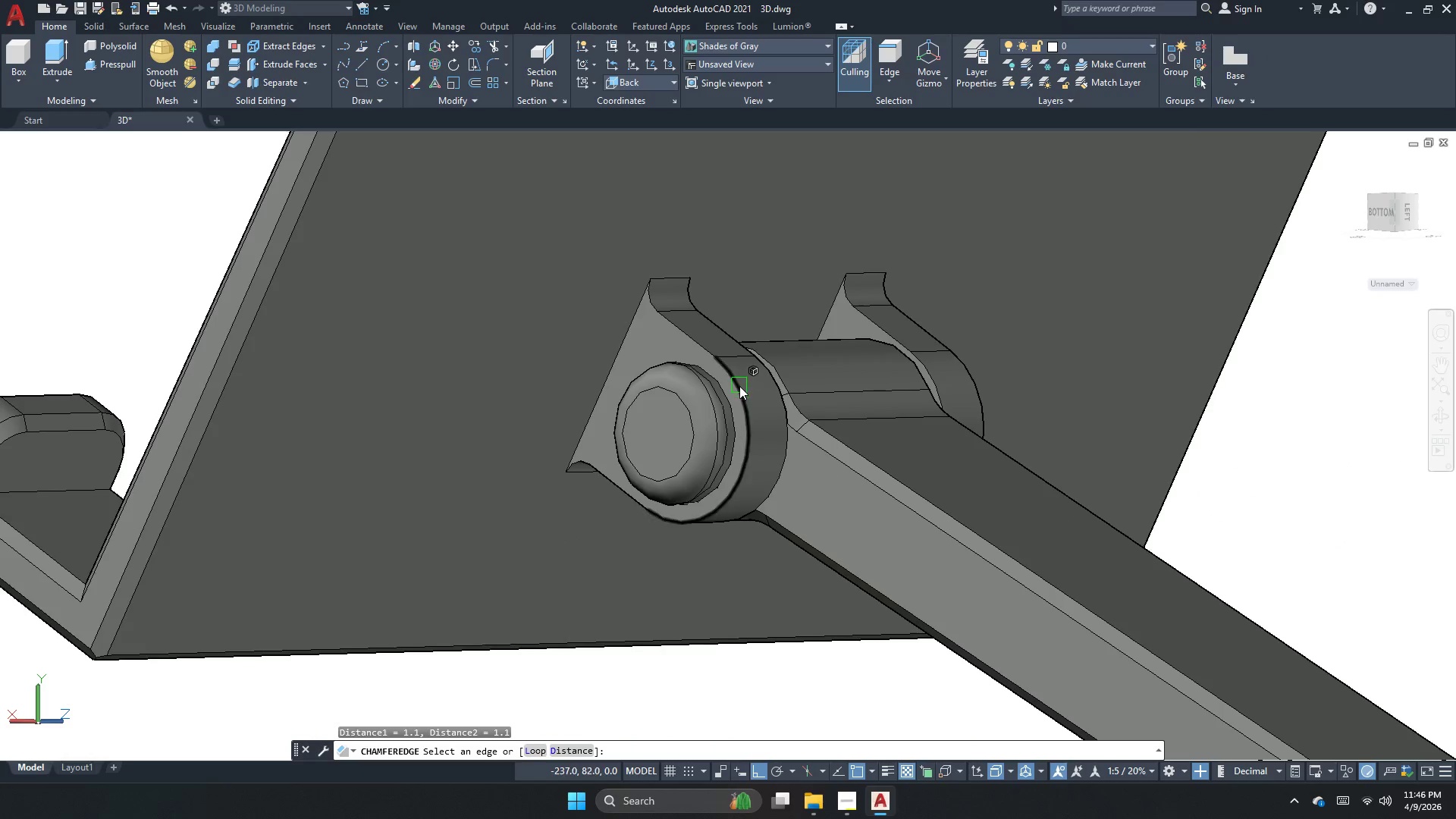 
left_click([739, 386])
 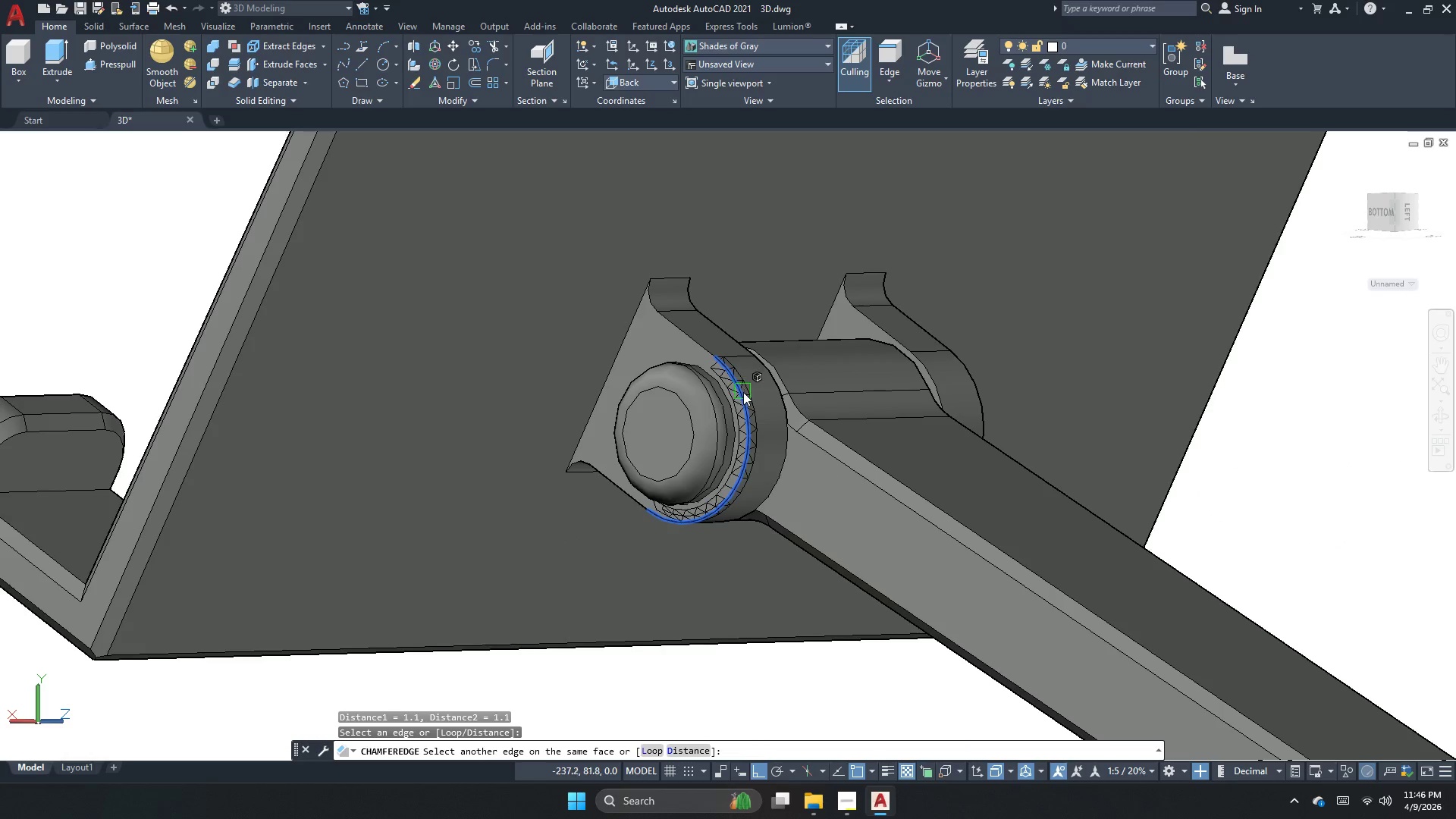 
key(Space)
 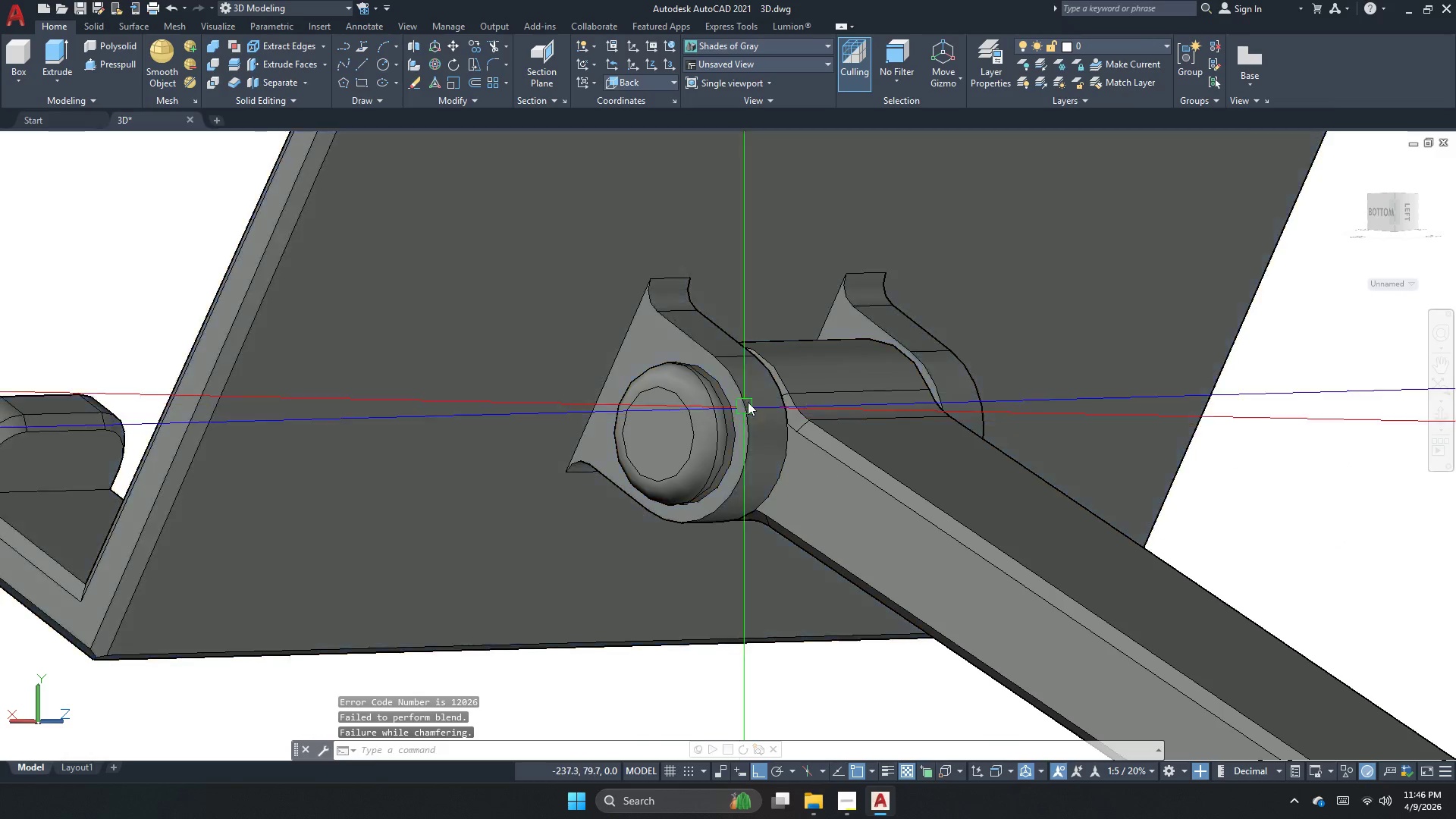 
left_click_drag(start_coordinate=[382, 450], to_coordinate=[383, 456])
 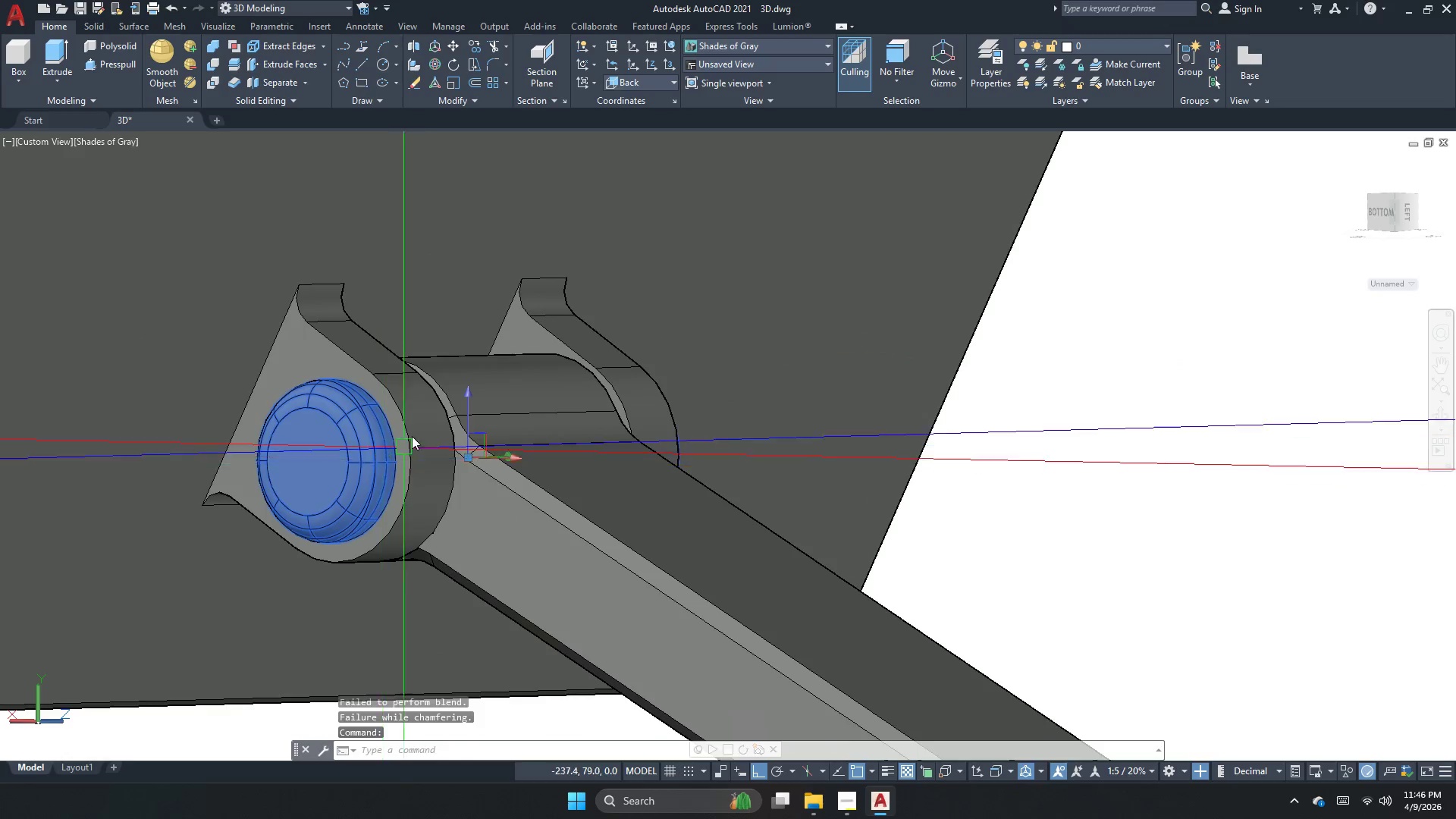 
scroll: coordinate [369, 358], scroll_direction: up, amount: 1.0
 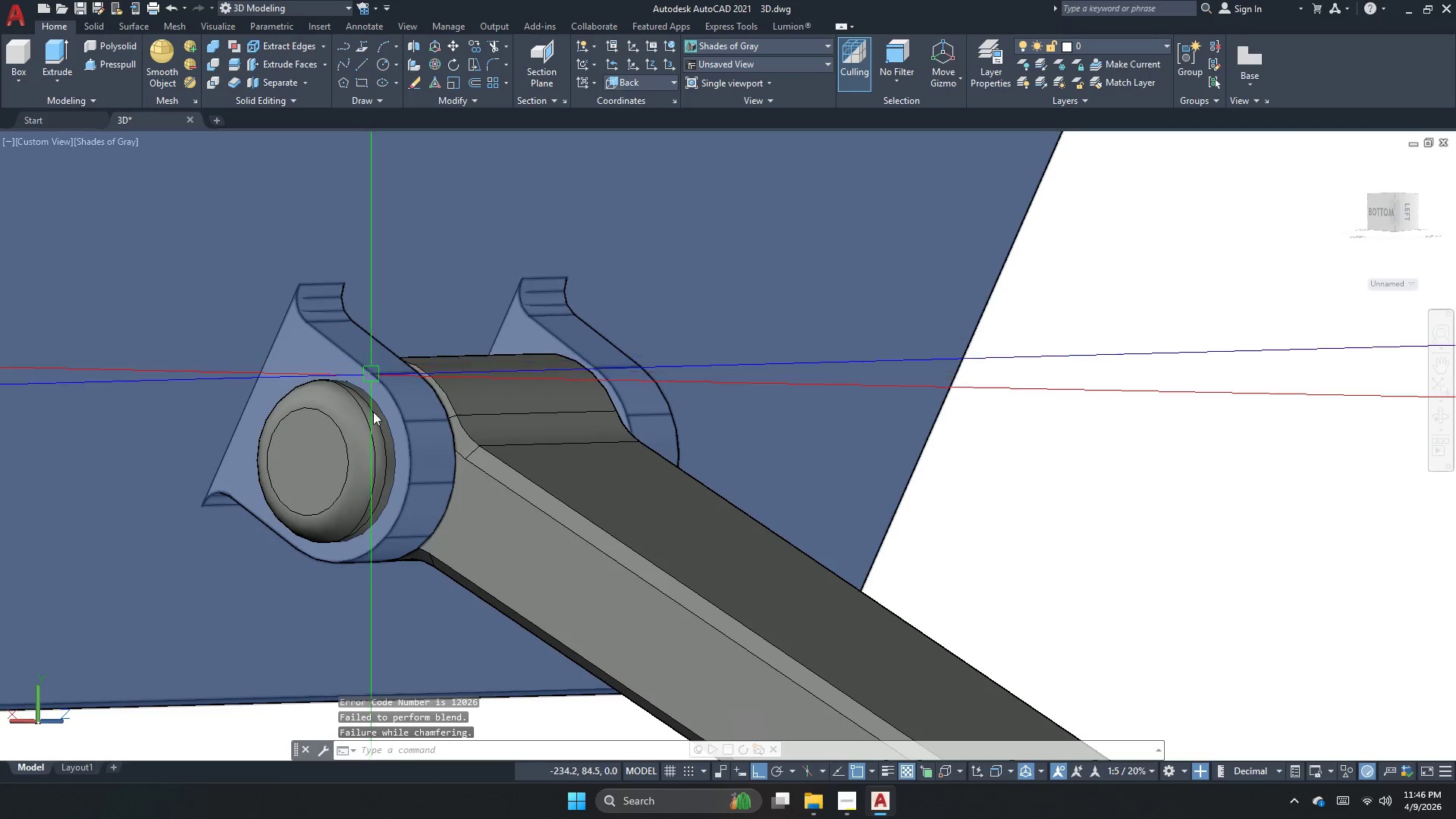 
key(Escape)
 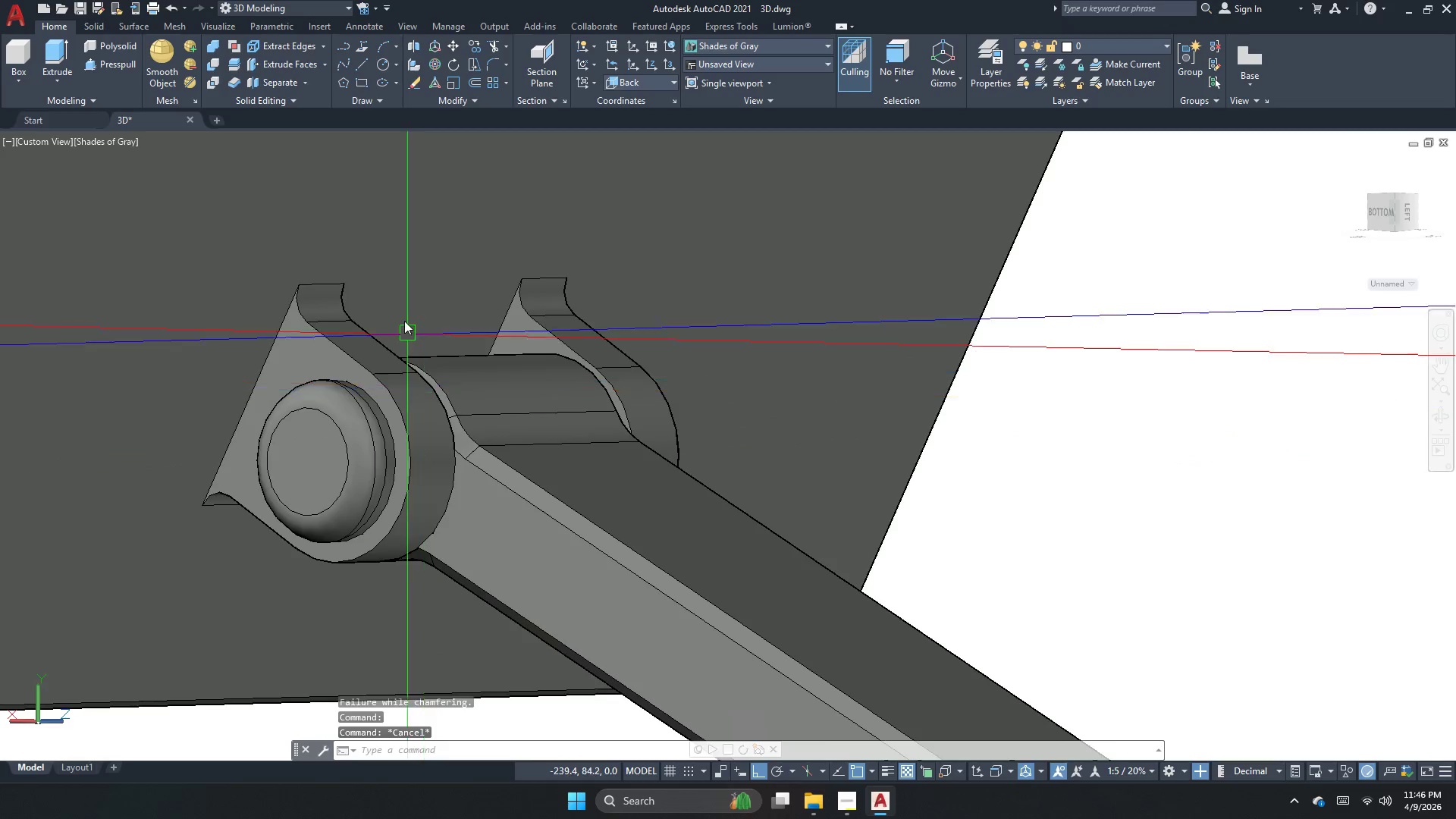 
scroll: coordinate [428, 361], scroll_direction: down, amount: 2.0
 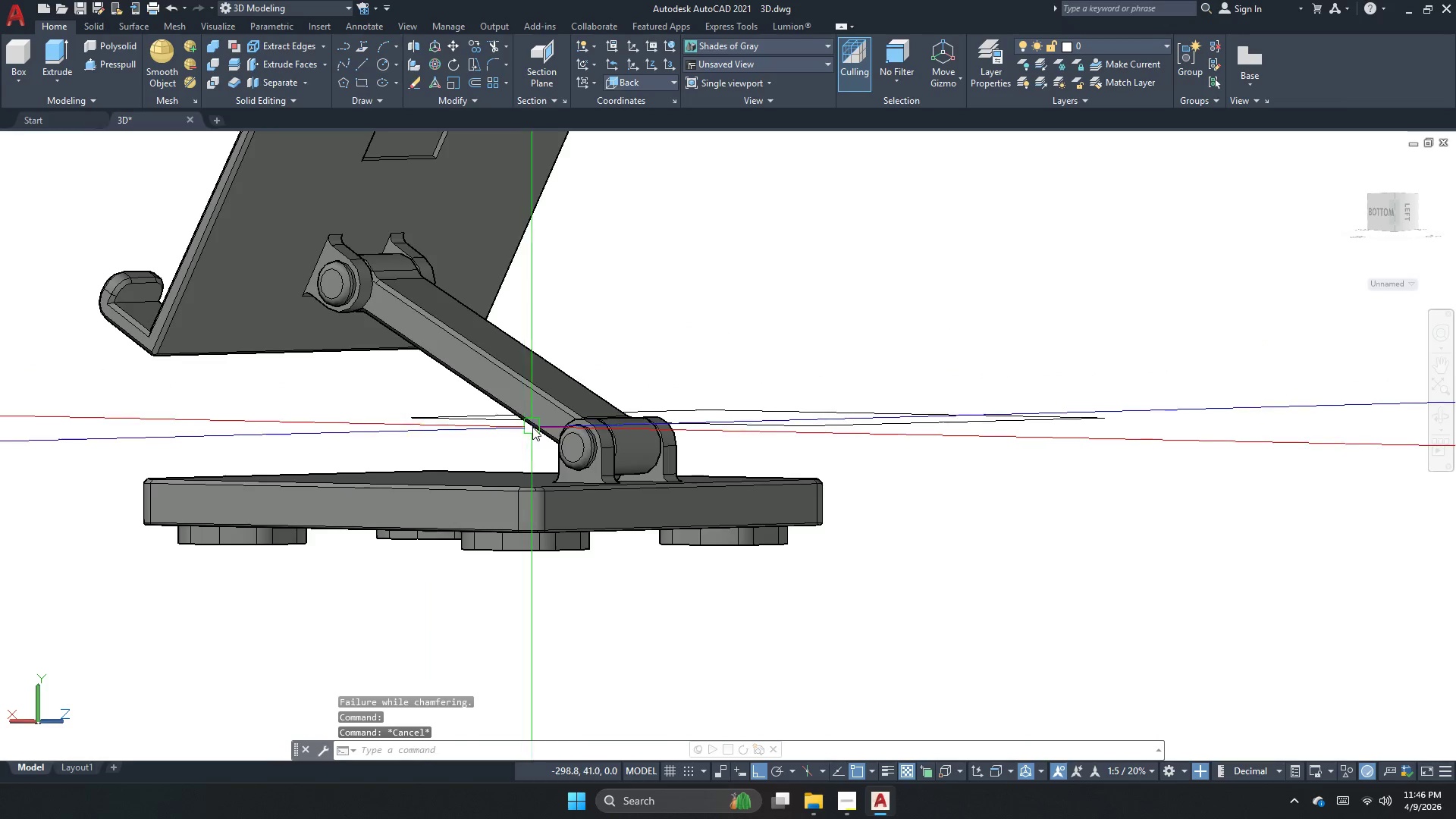 
scroll: coordinate [532, 499], scroll_direction: up, amount: 3.0
 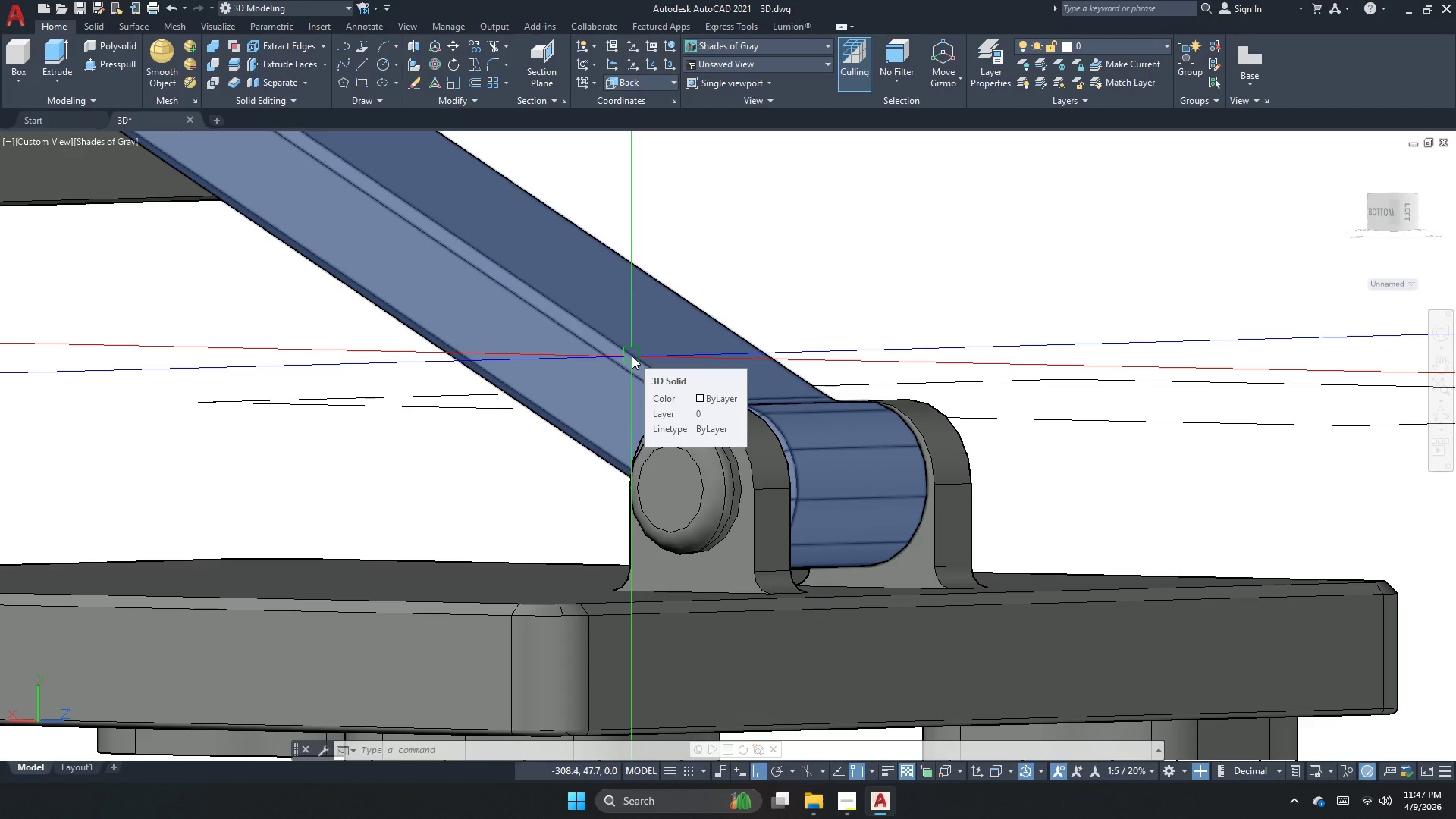 
wait(15.86)
 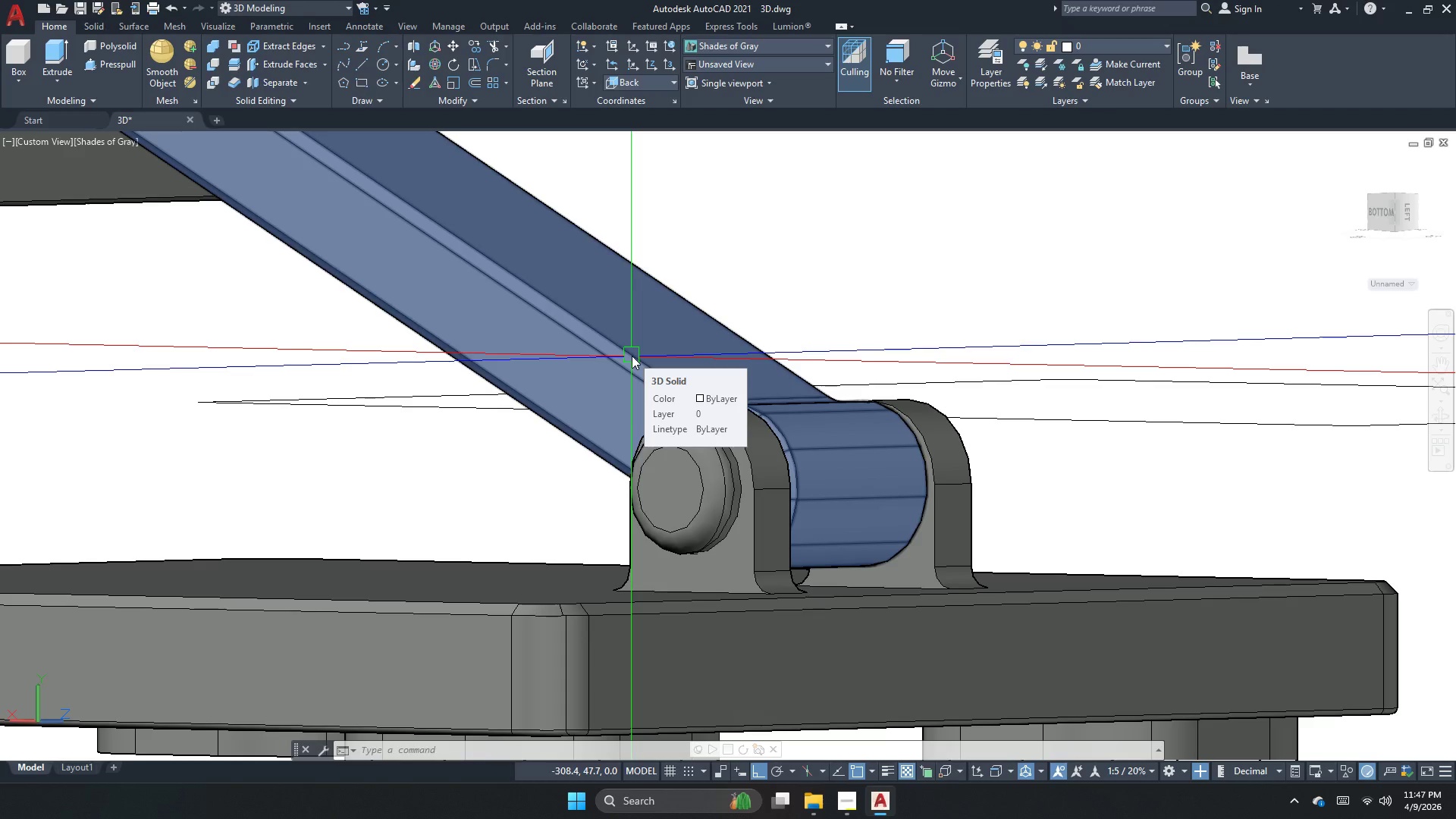 
scroll: coordinate [650, 318], scroll_direction: down, amount: 1.0
 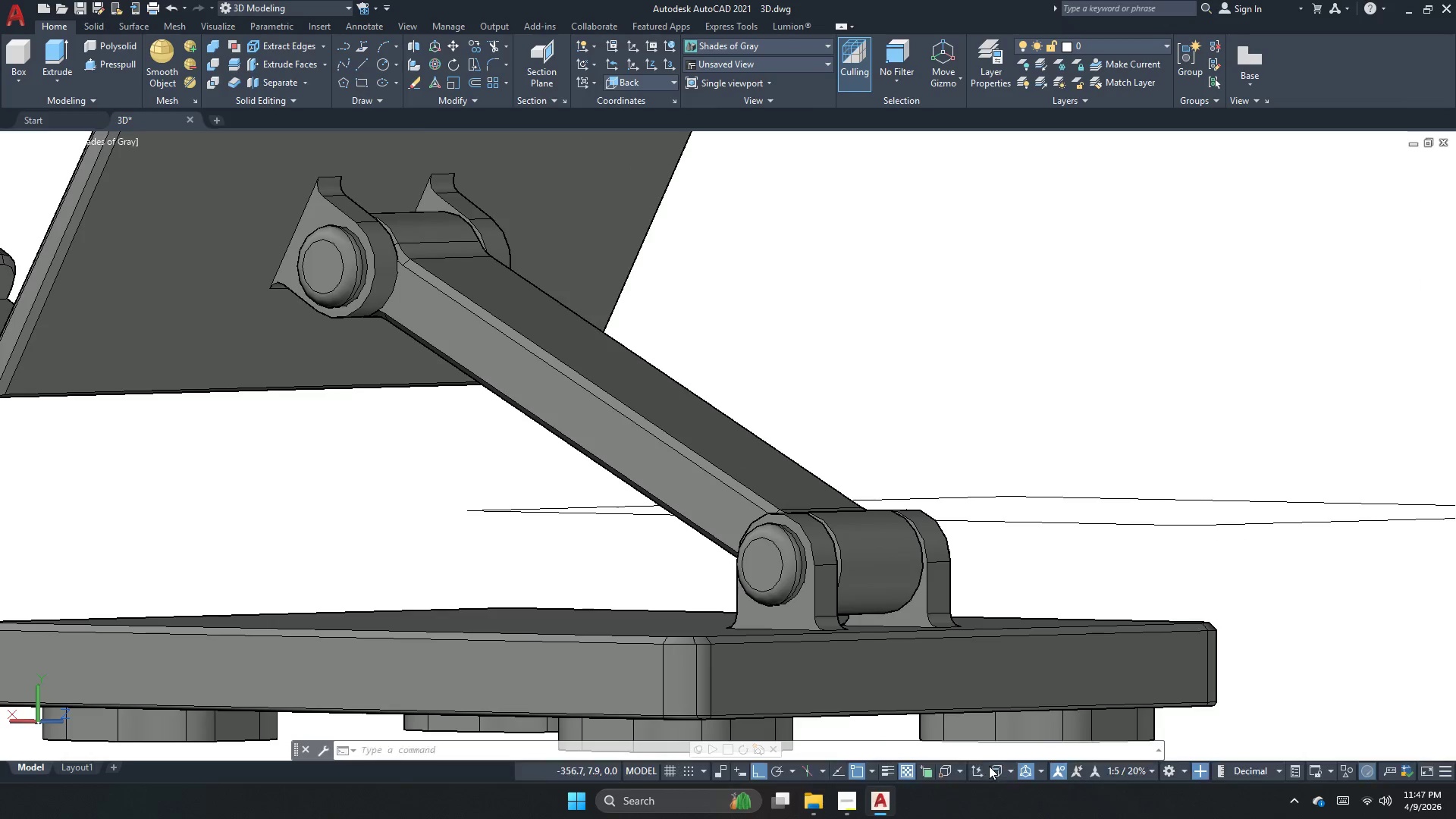 
key(Escape)
 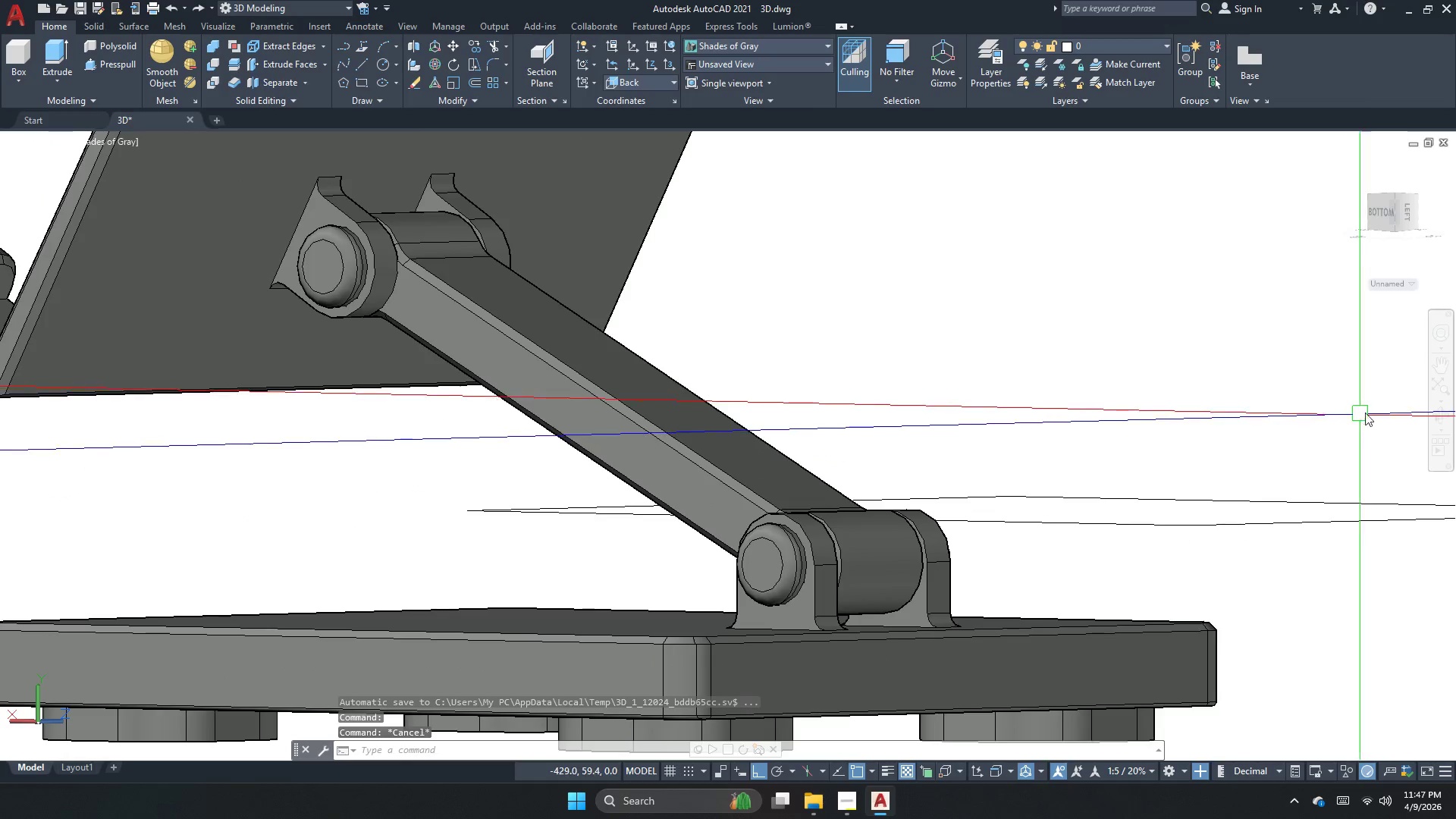 
left_click([1448, 419])
 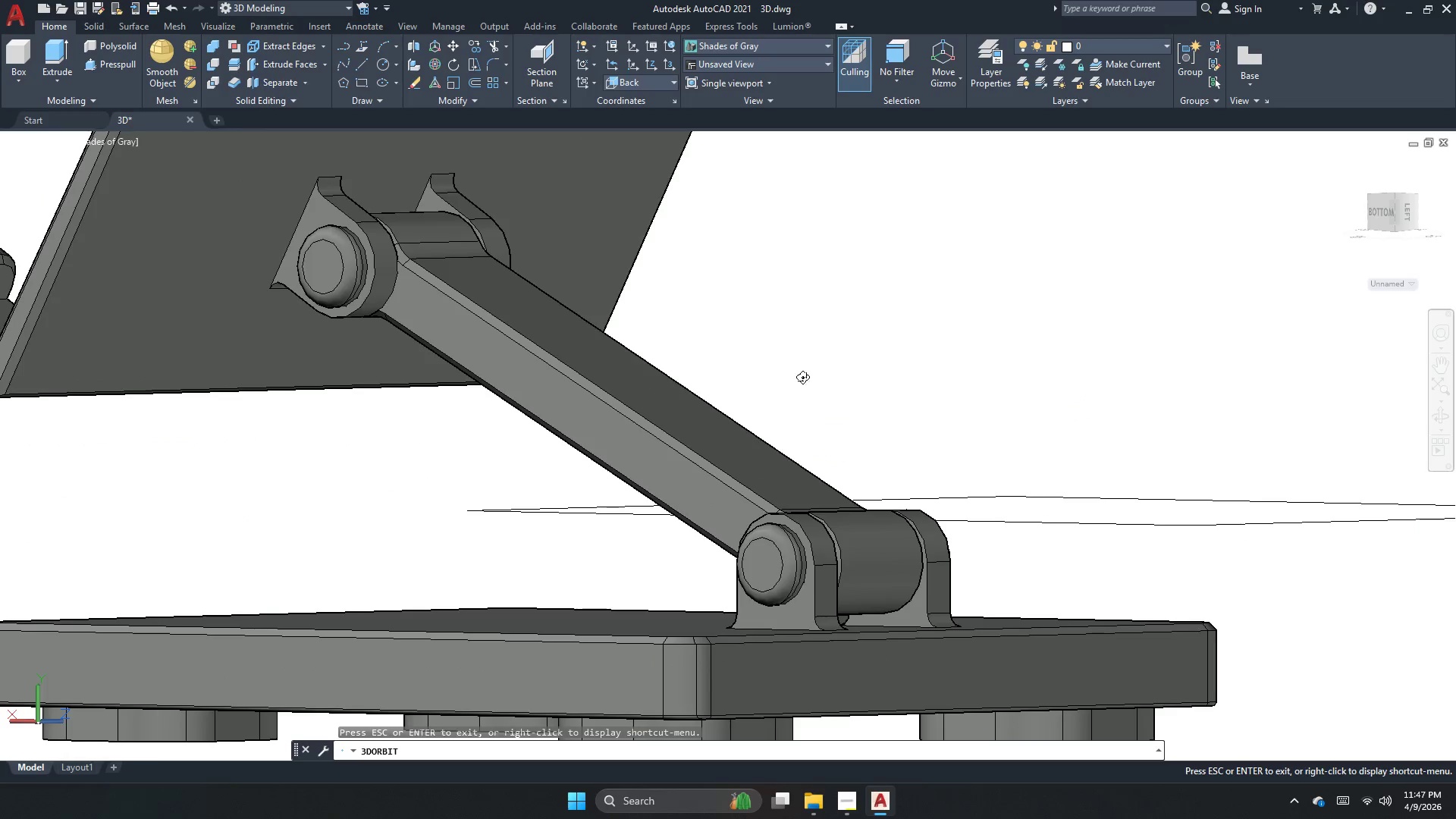 
left_click_drag(start_coordinate=[789, 411], to_coordinate=[881, 485])
 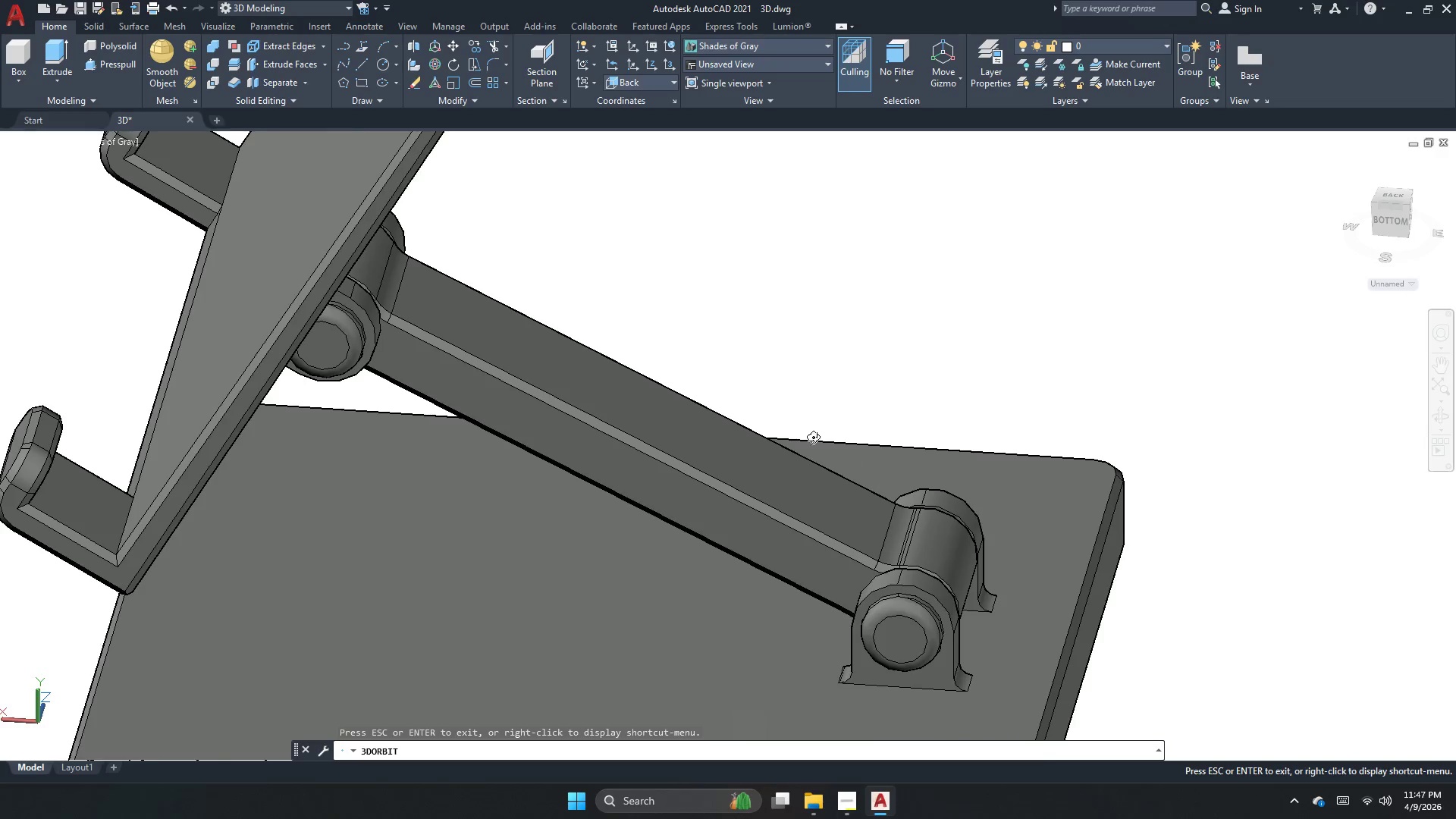 
scroll: coordinate [745, 450], scroll_direction: down, amount: 4.0
 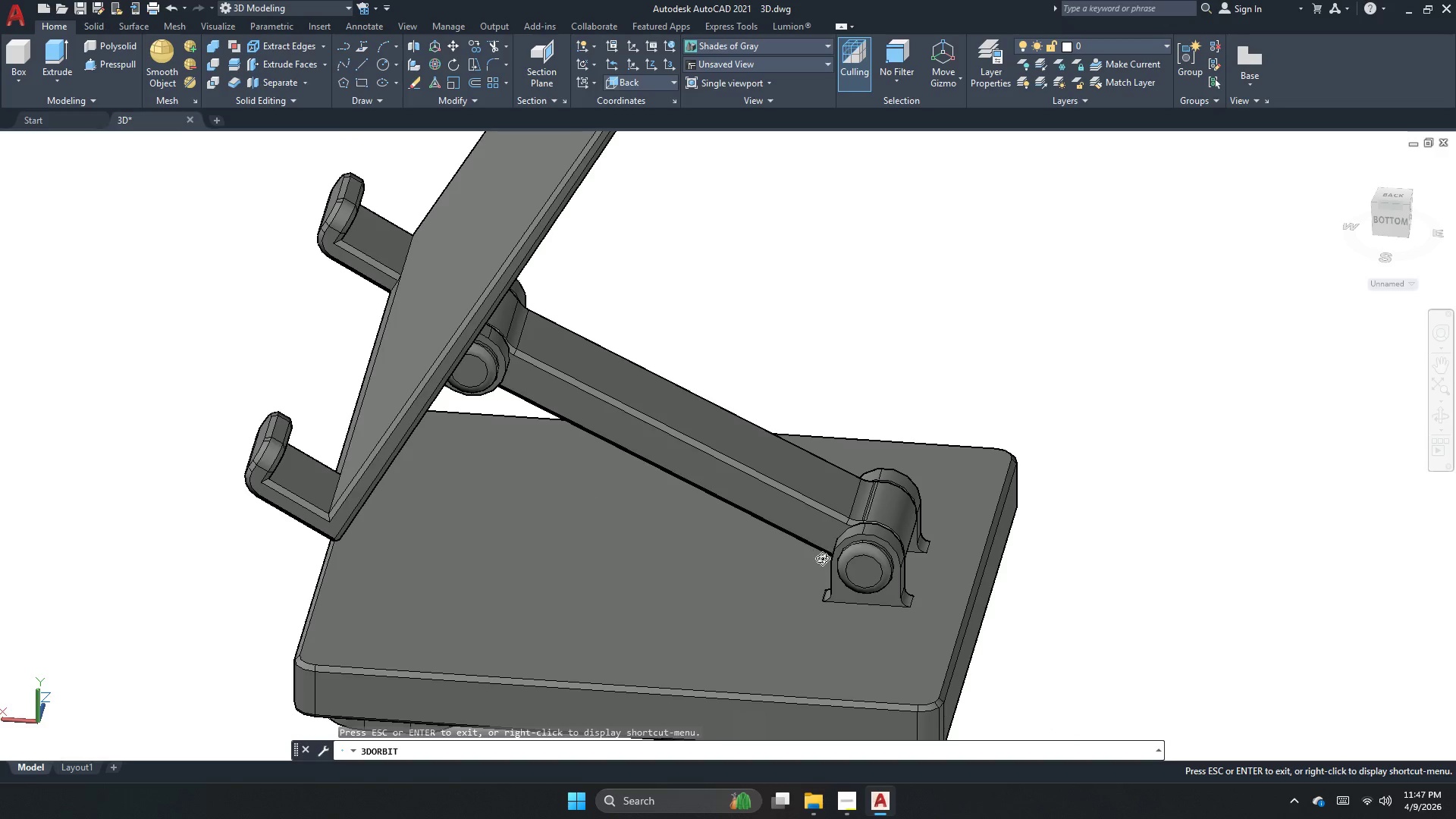 
left_click_drag(start_coordinate=[851, 599], to_coordinate=[993, 489])
 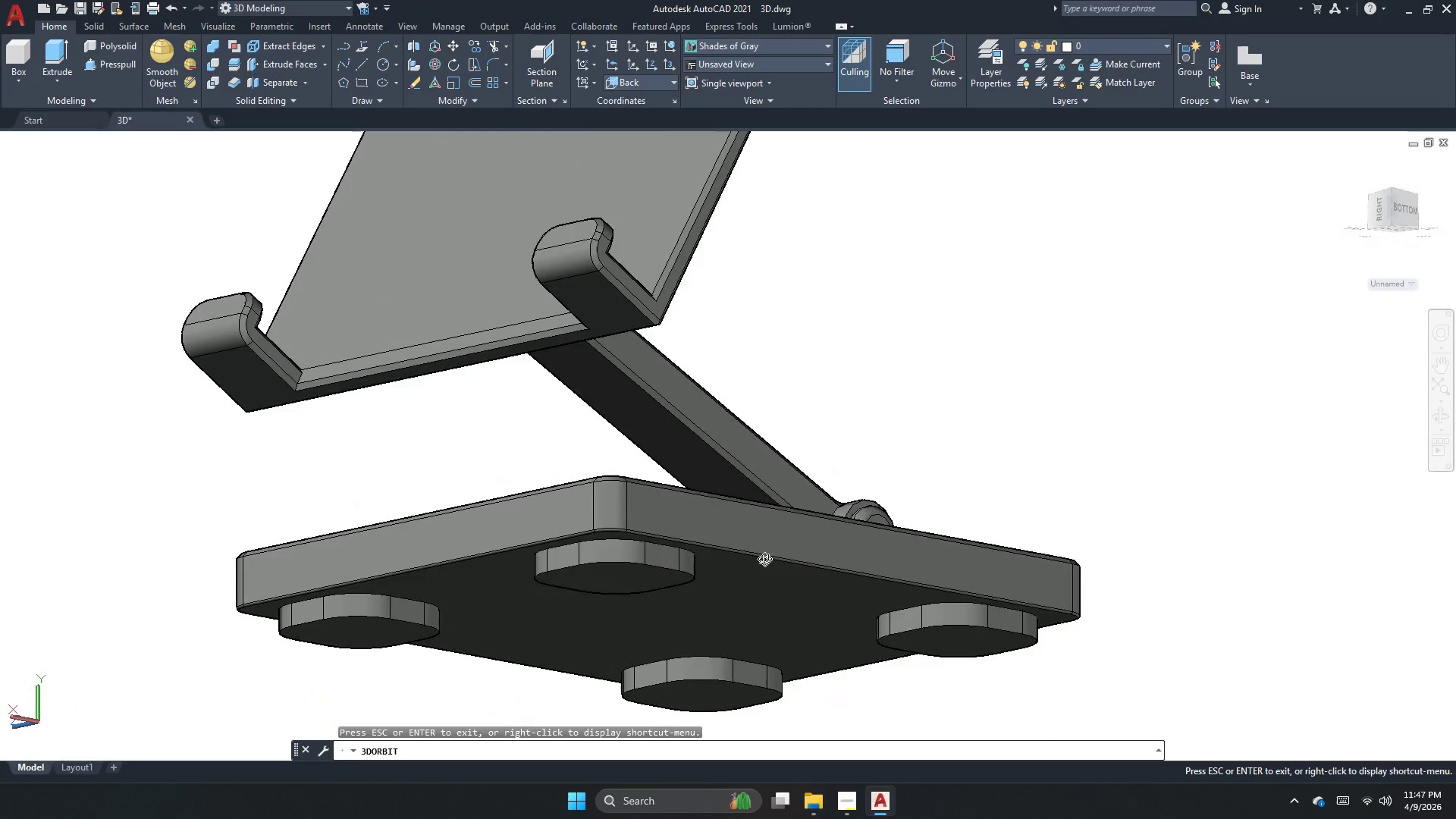 
left_click_drag(start_coordinate=[754, 568], to_coordinate=[752, 636])
 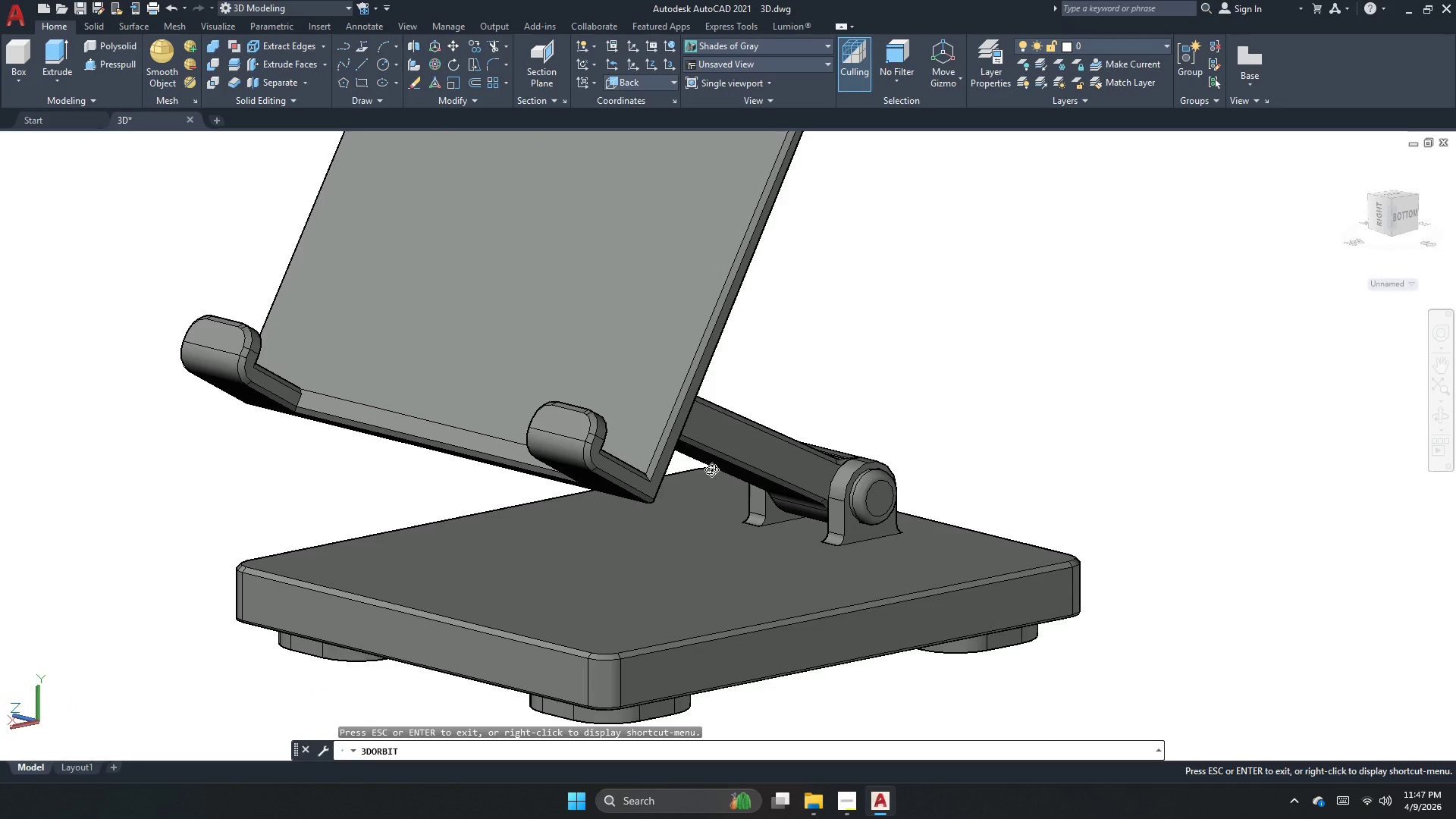 
left_click_drag(start_coordinate=[672, 425], to_coordinate=[556, 550])
 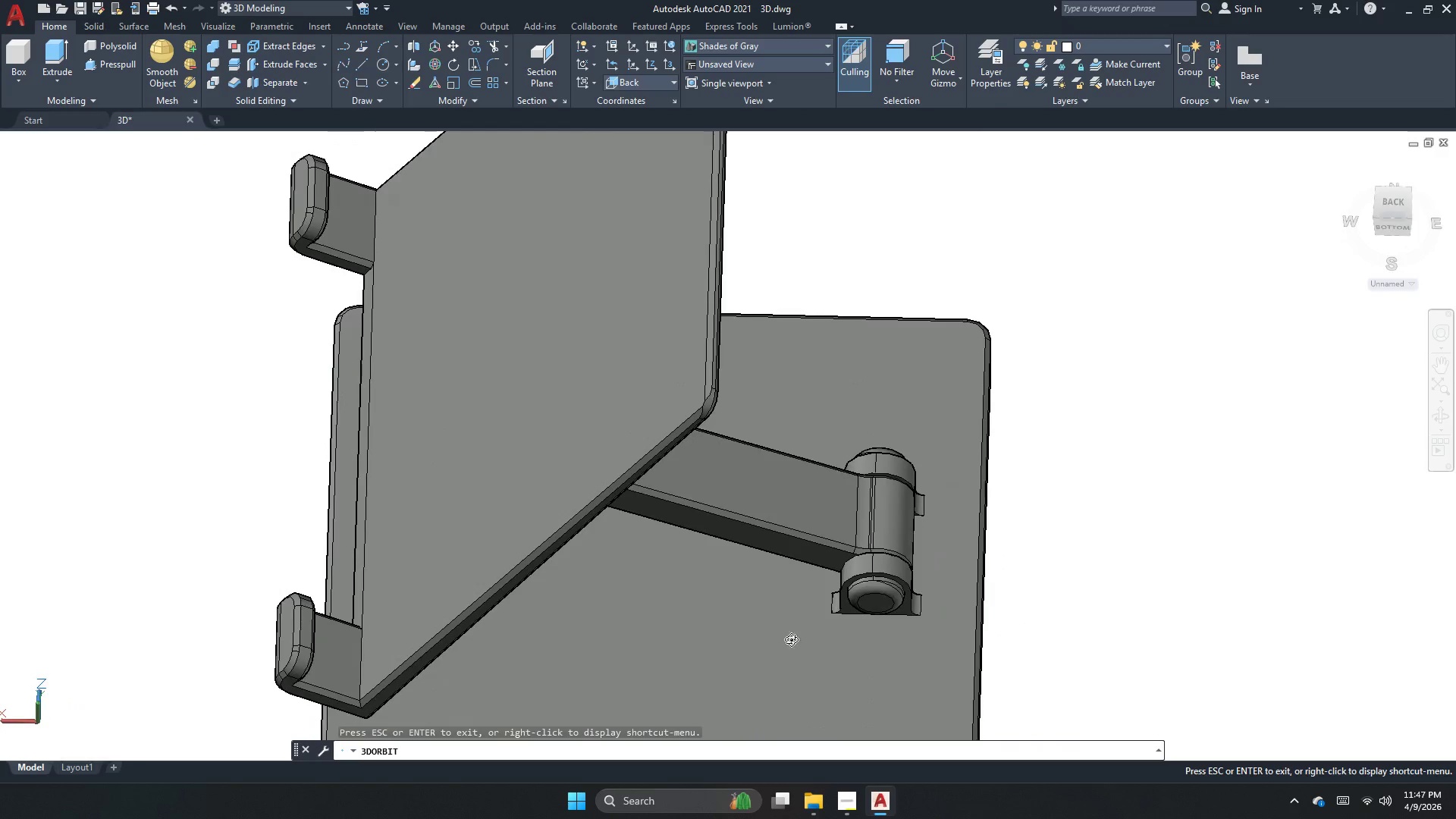 
left_click_drag(start_coordinate=[789, 639], to_coordinate=[668, 582])
 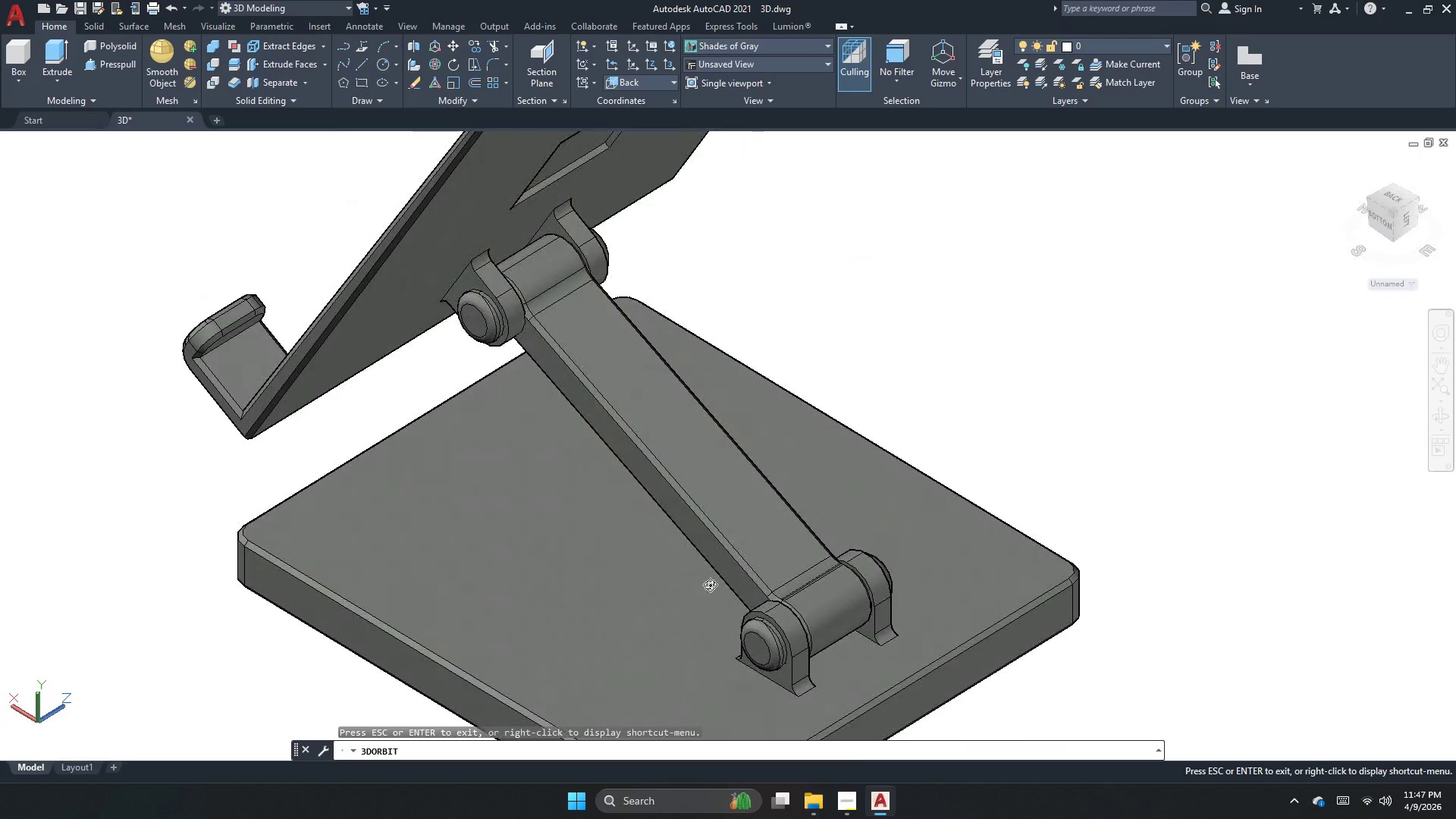 
key(Escape)
 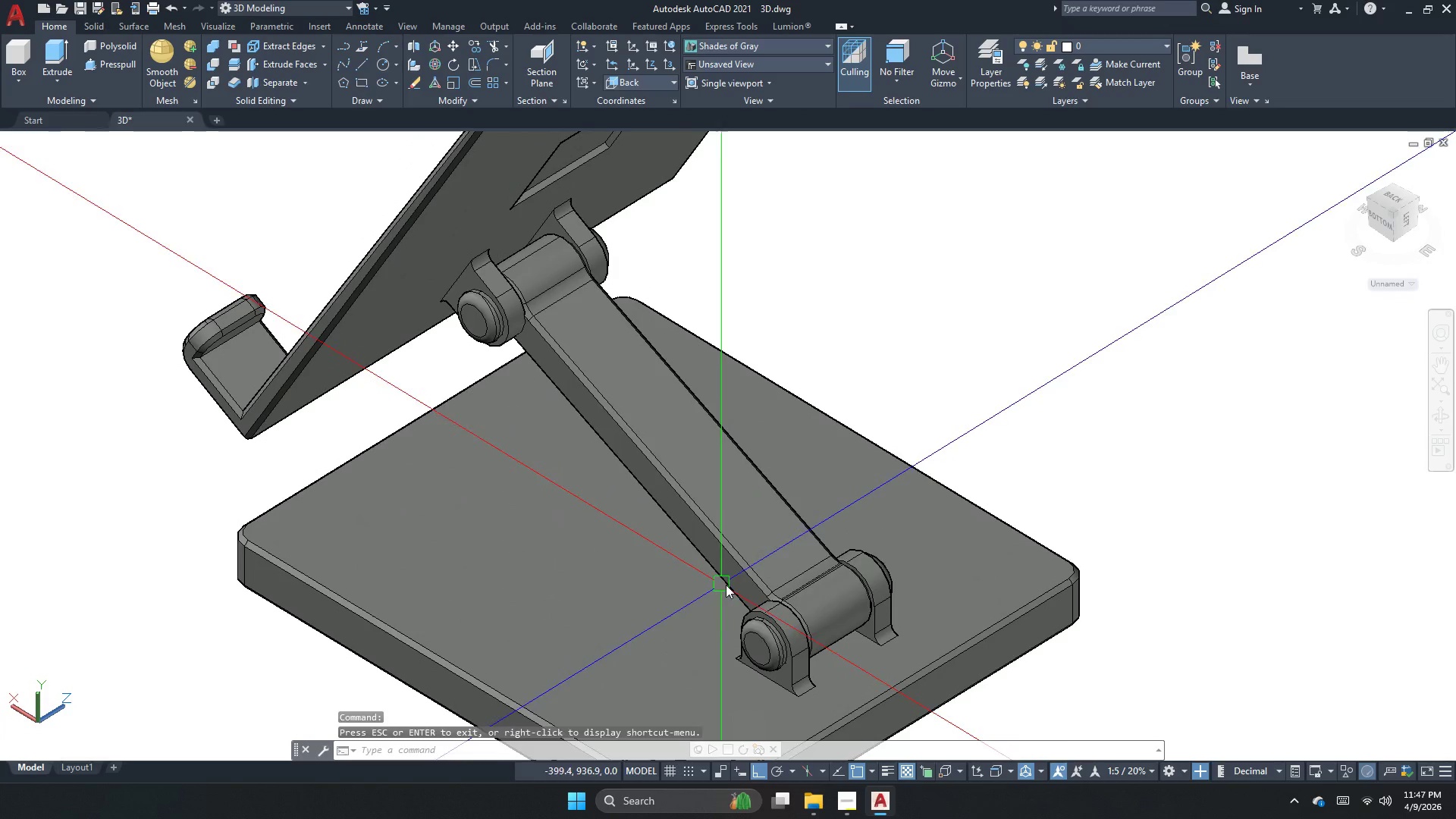 
left_click([791, 576])
 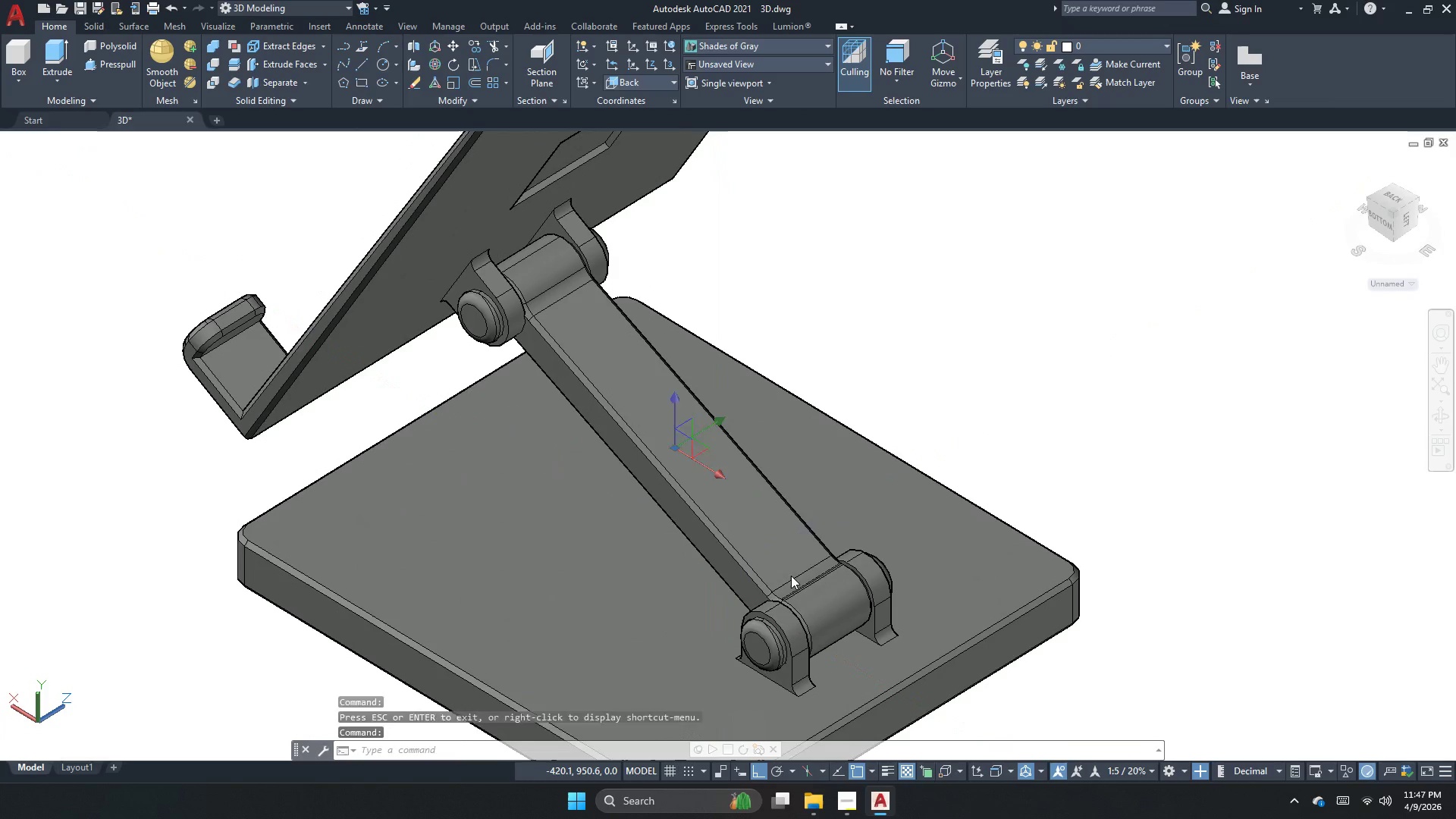 
key(Escape)
 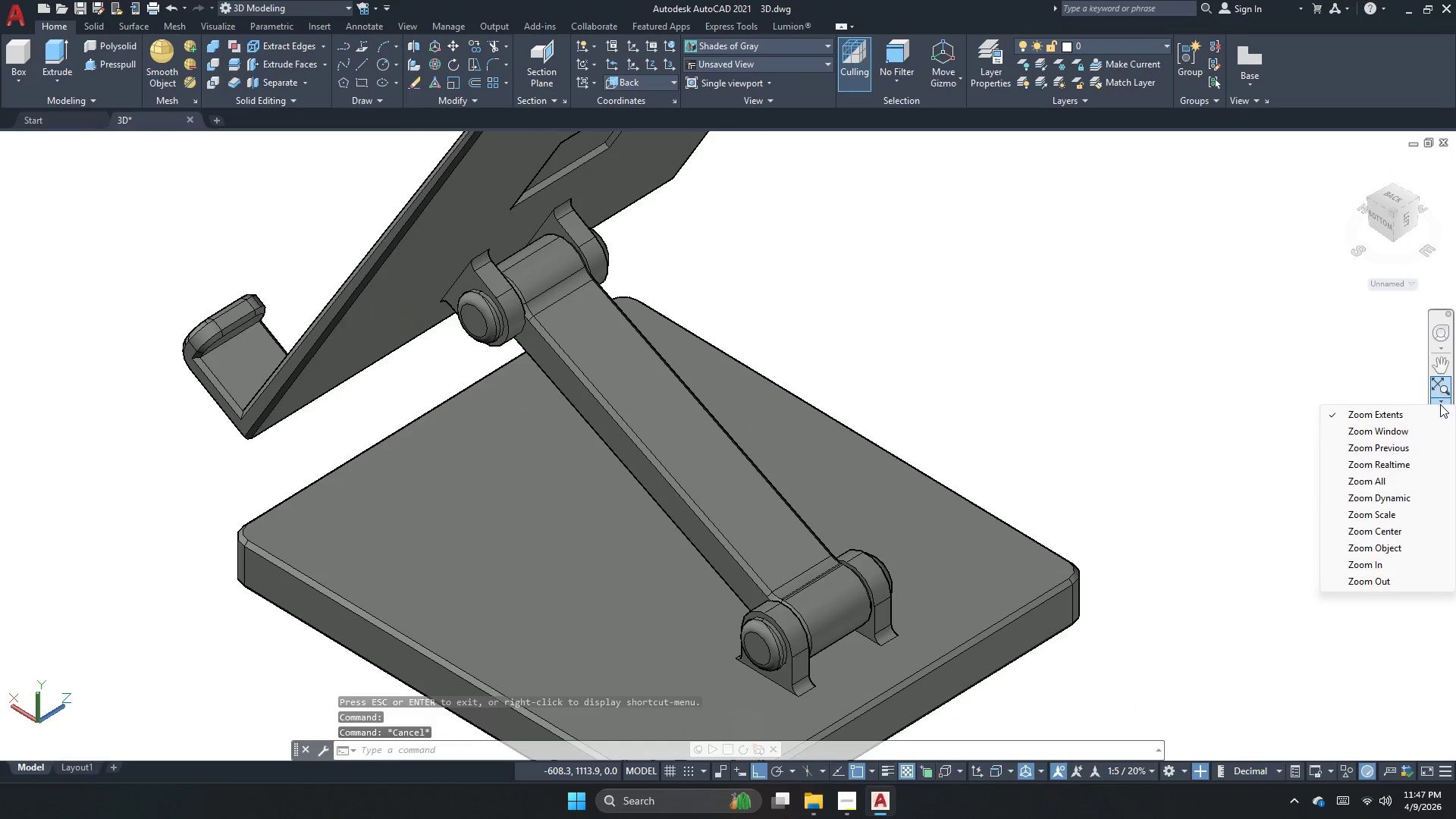 
key(Escape)
 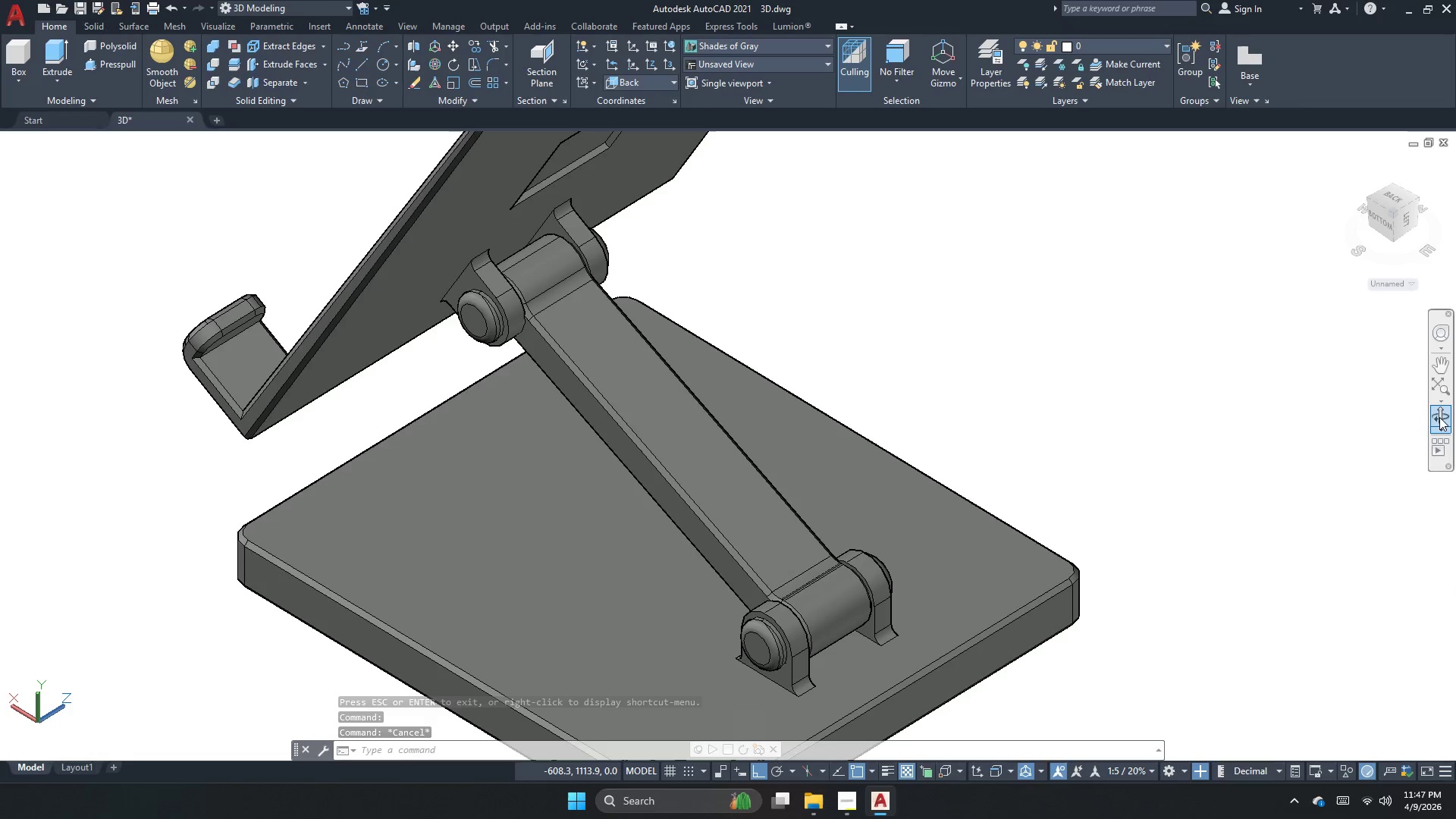 
left_click([1442, 416])
 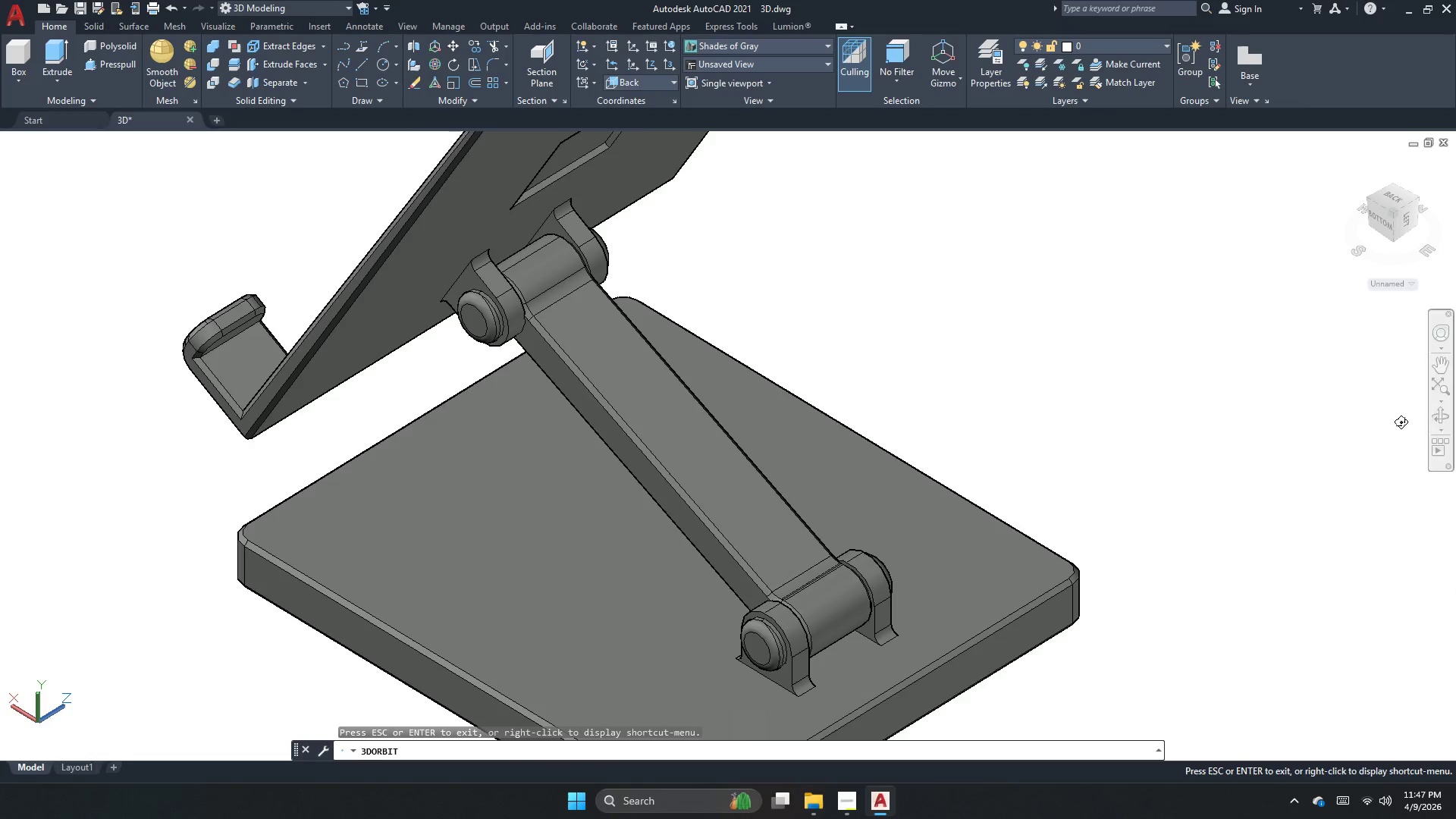 
left_click_drag(start_coordinate=[1136, 485], to_coordinate=[1023, 402])
 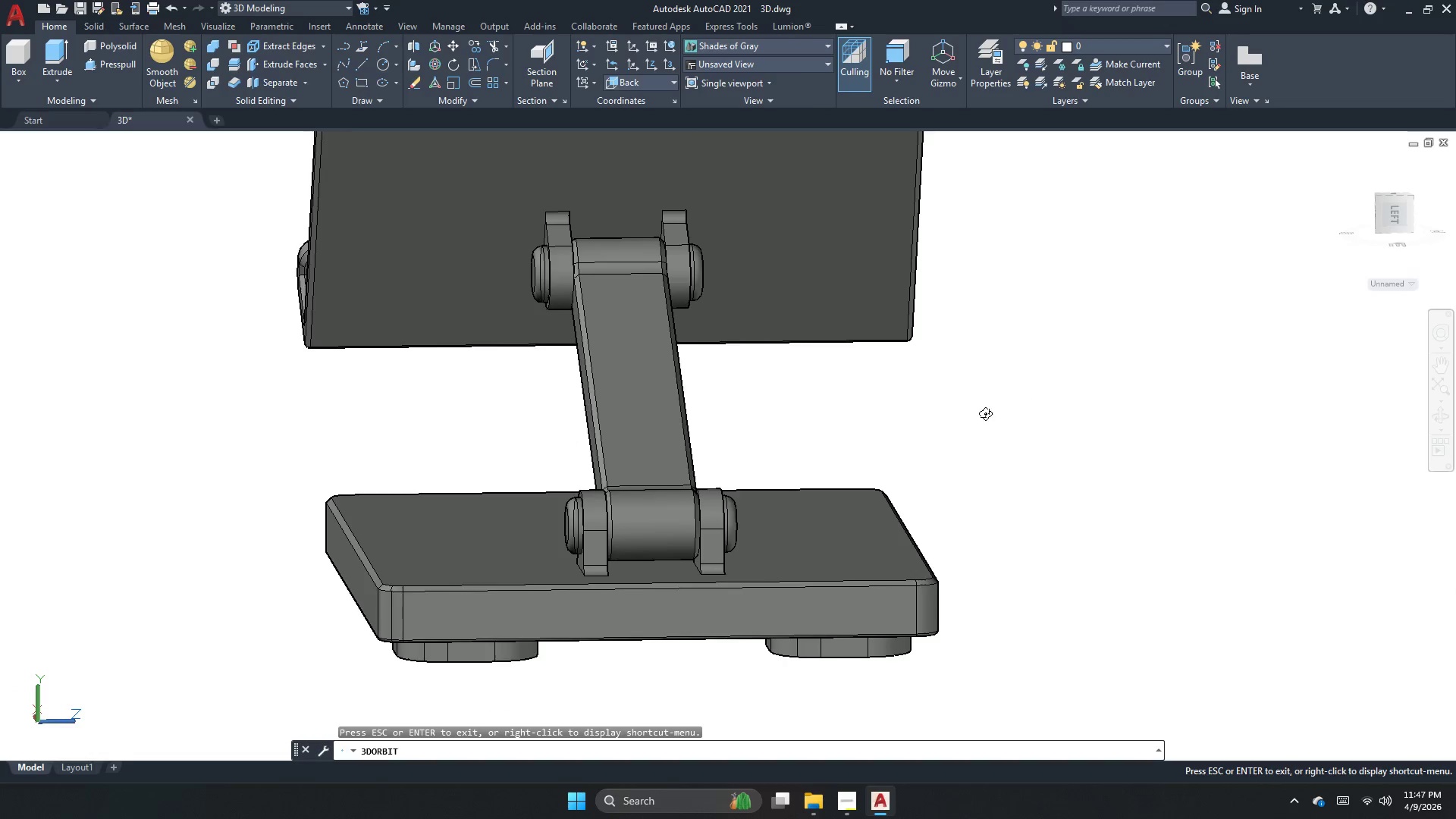 
left_click_drag(start_coordinate=[829, 377], to_coordinate=[824, 224])
 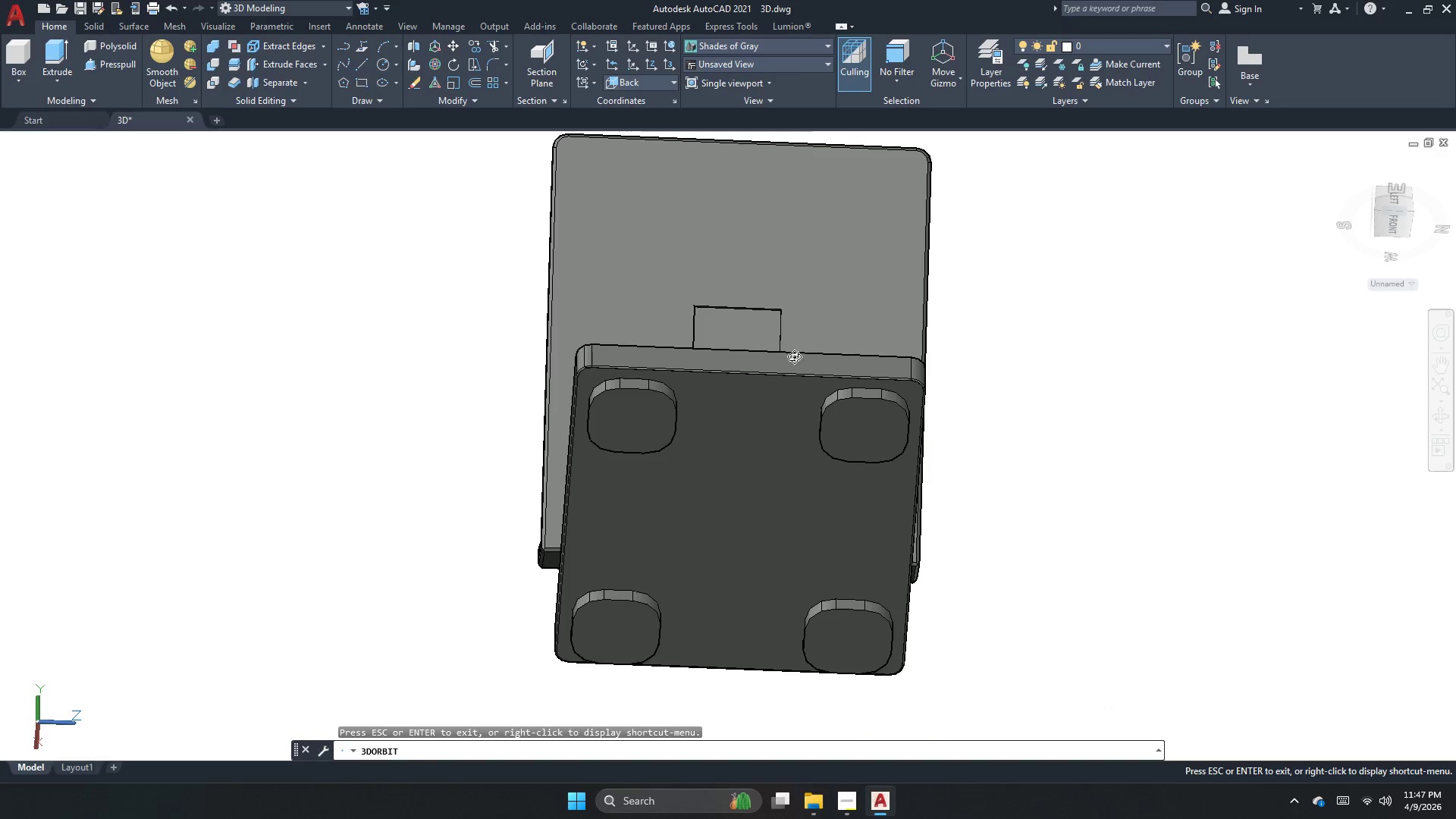 
scroll: coordinate [878, 544], scroll_direction: down, amount: 5.0
 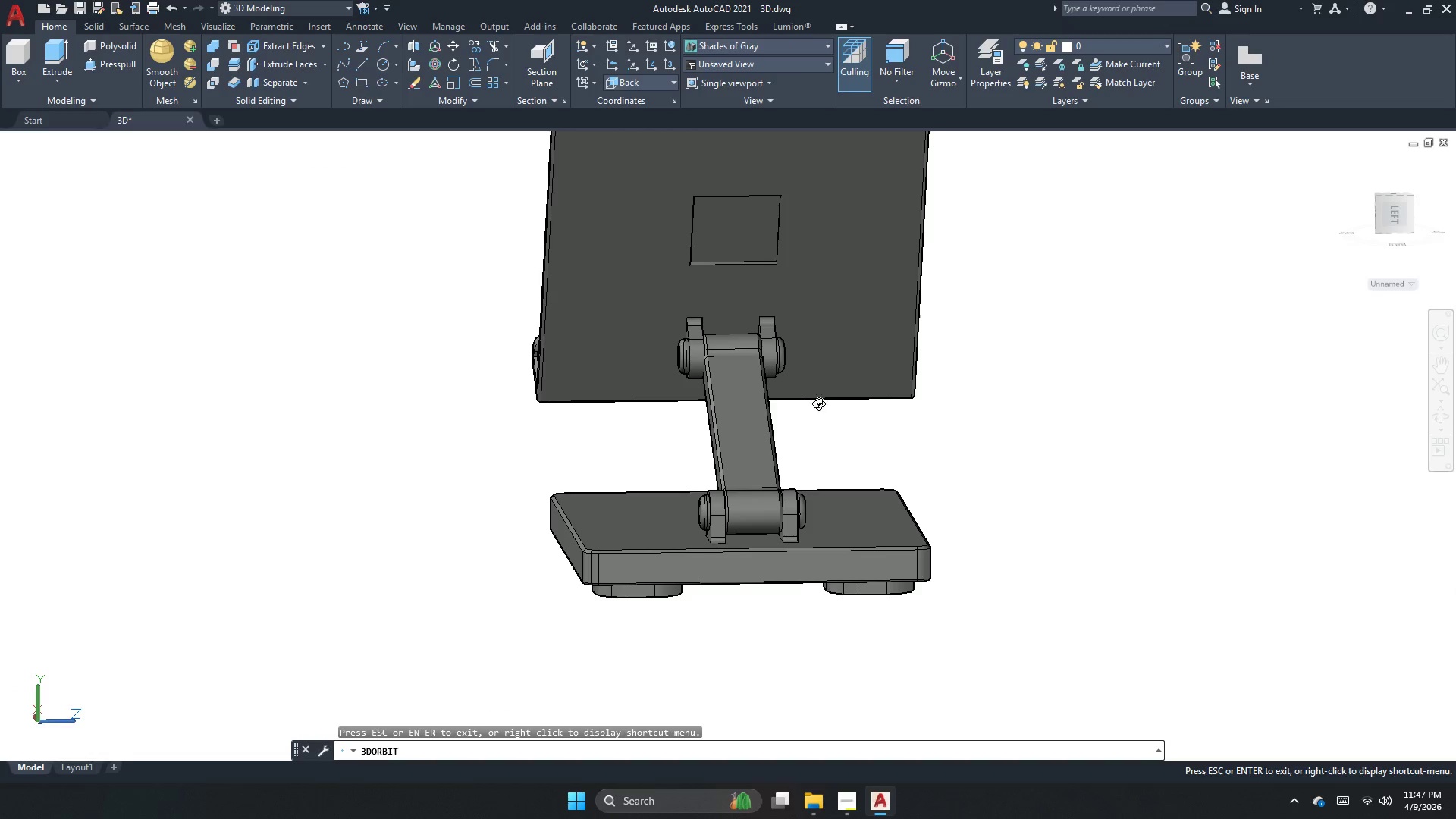 
left_click_drag(start_coordinate=[847, 465], to_coordinate=[1027, 654])
 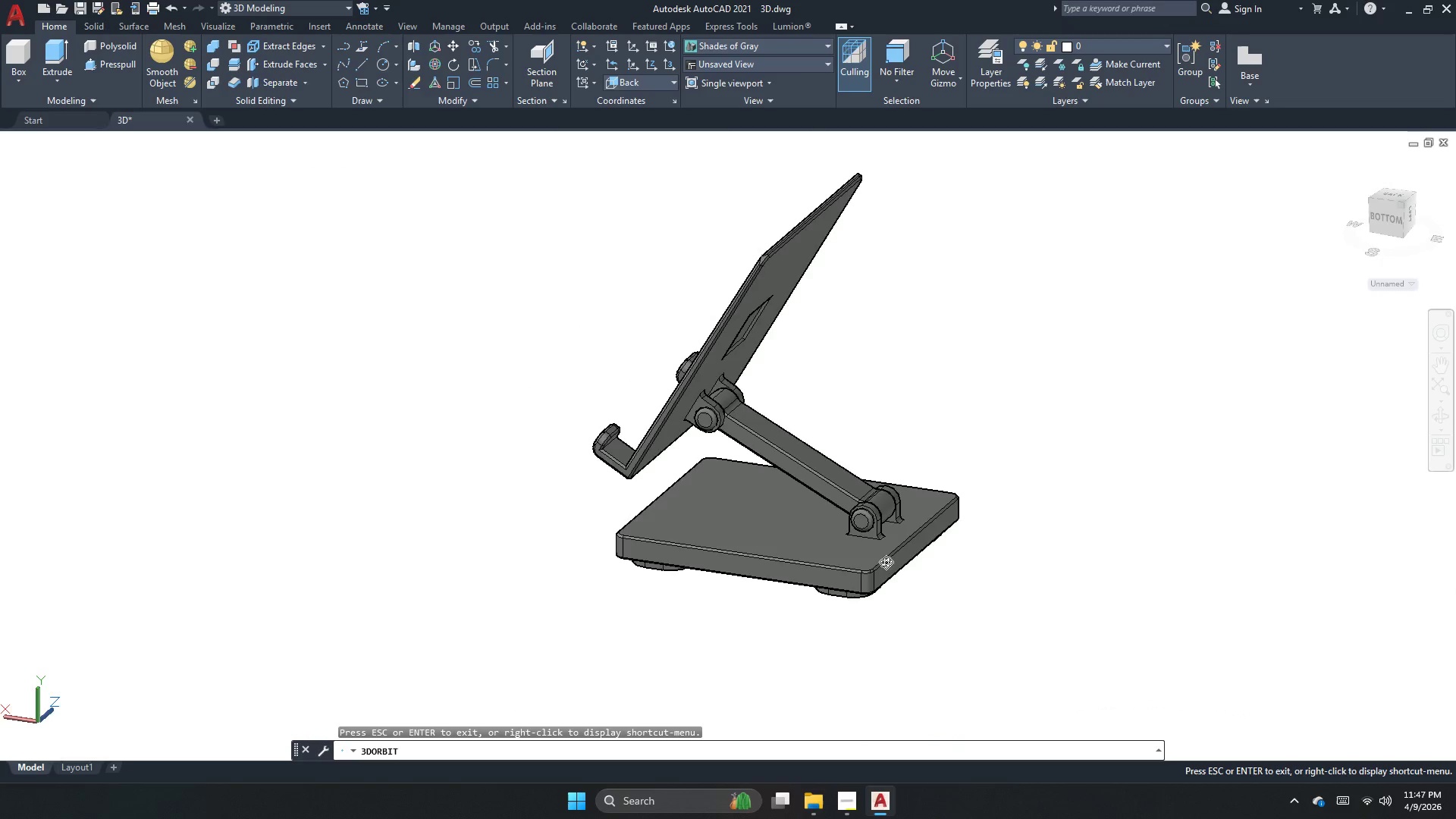 
scroll: coordinate [848, 526], scroll_direction: down, amount: 4.0
 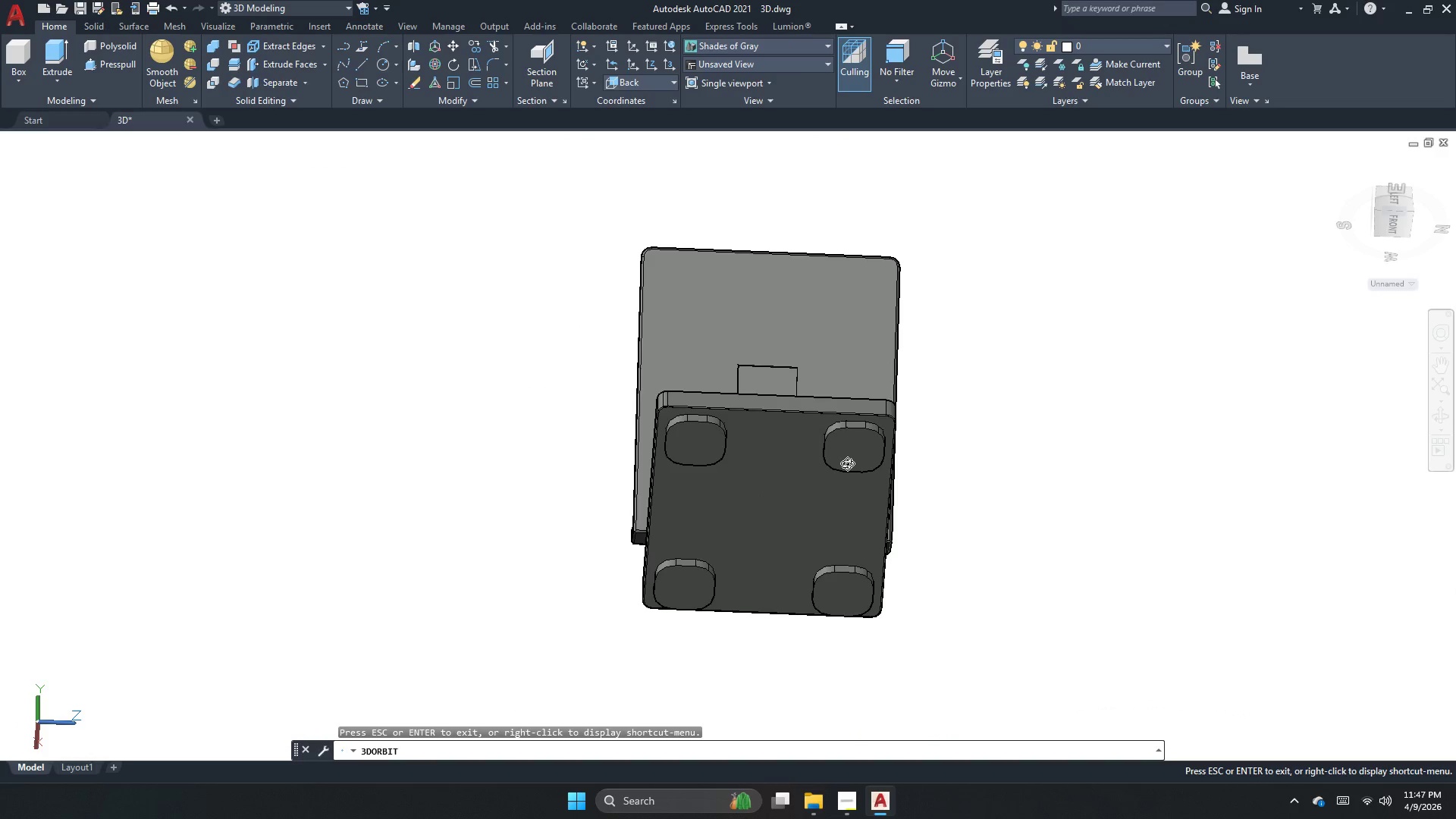 
left_click_drag(start_coordinate=[916, 551], to_coordinate=[1037, 519])
 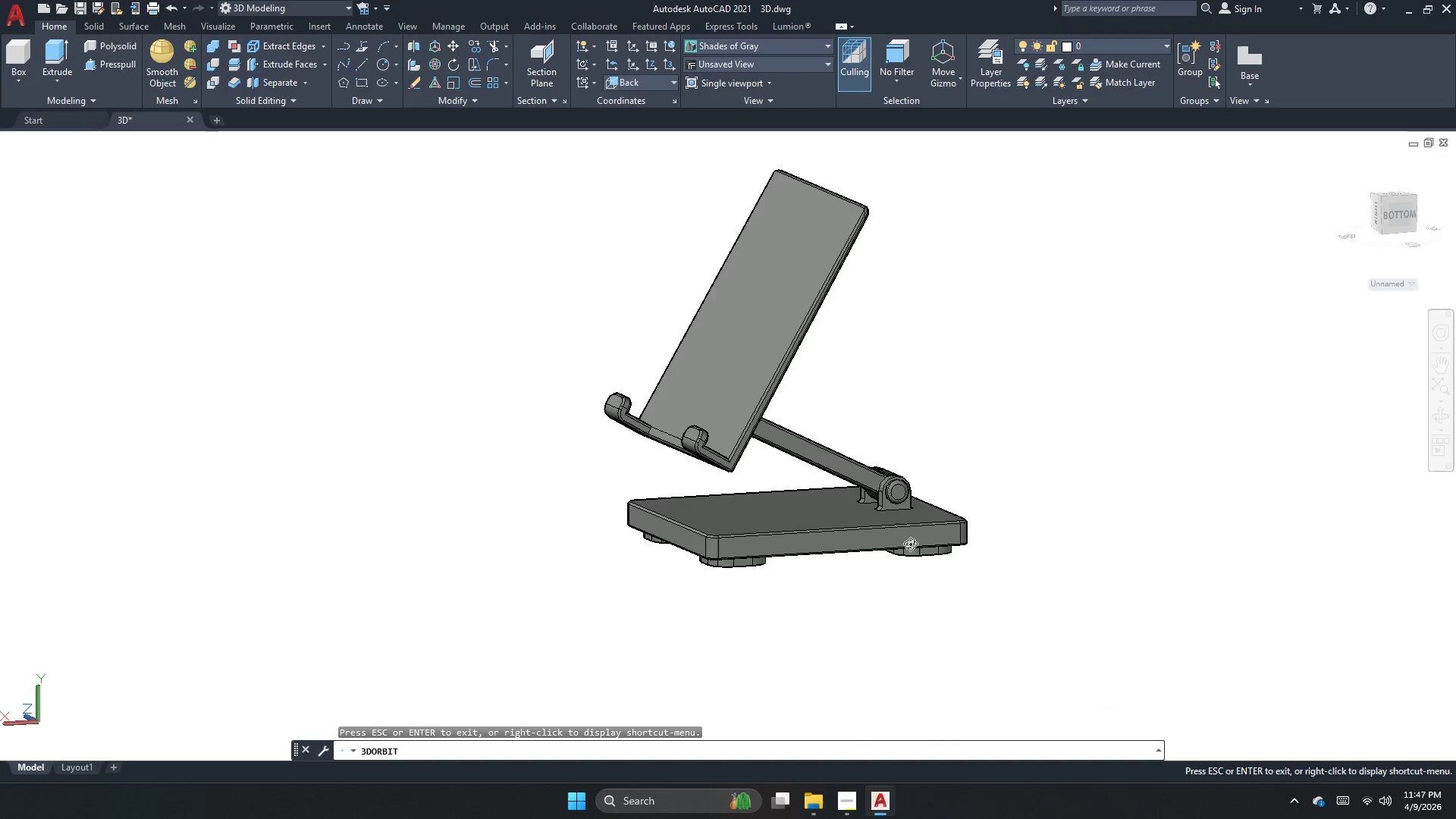 
left_click_drag(start_coordinate=[898, 566], to_coordinate=[1083, 488])
 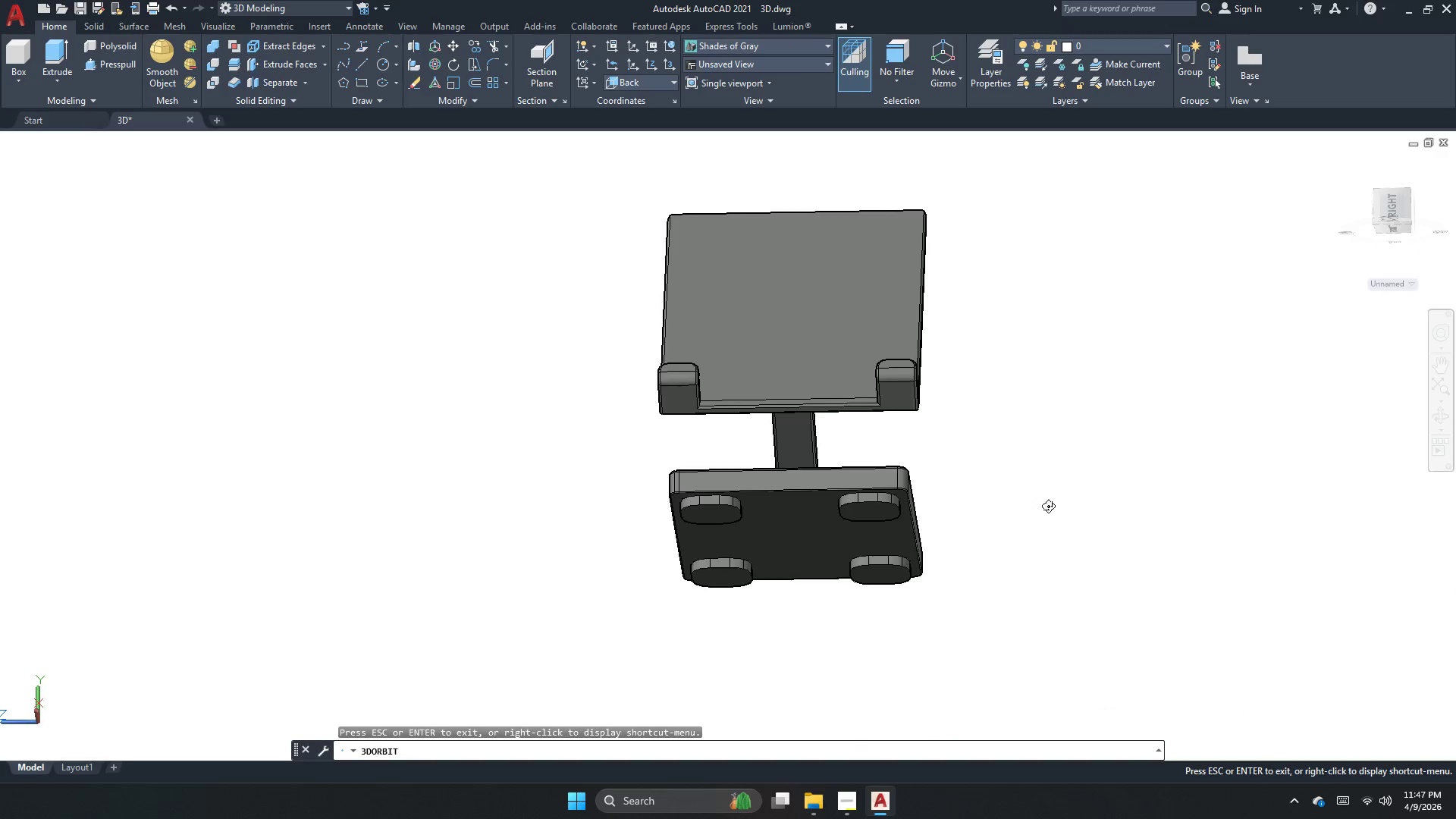 
left_click_drag(start_coordinate=[999, 548], to_coordinate=[1019, 610])
 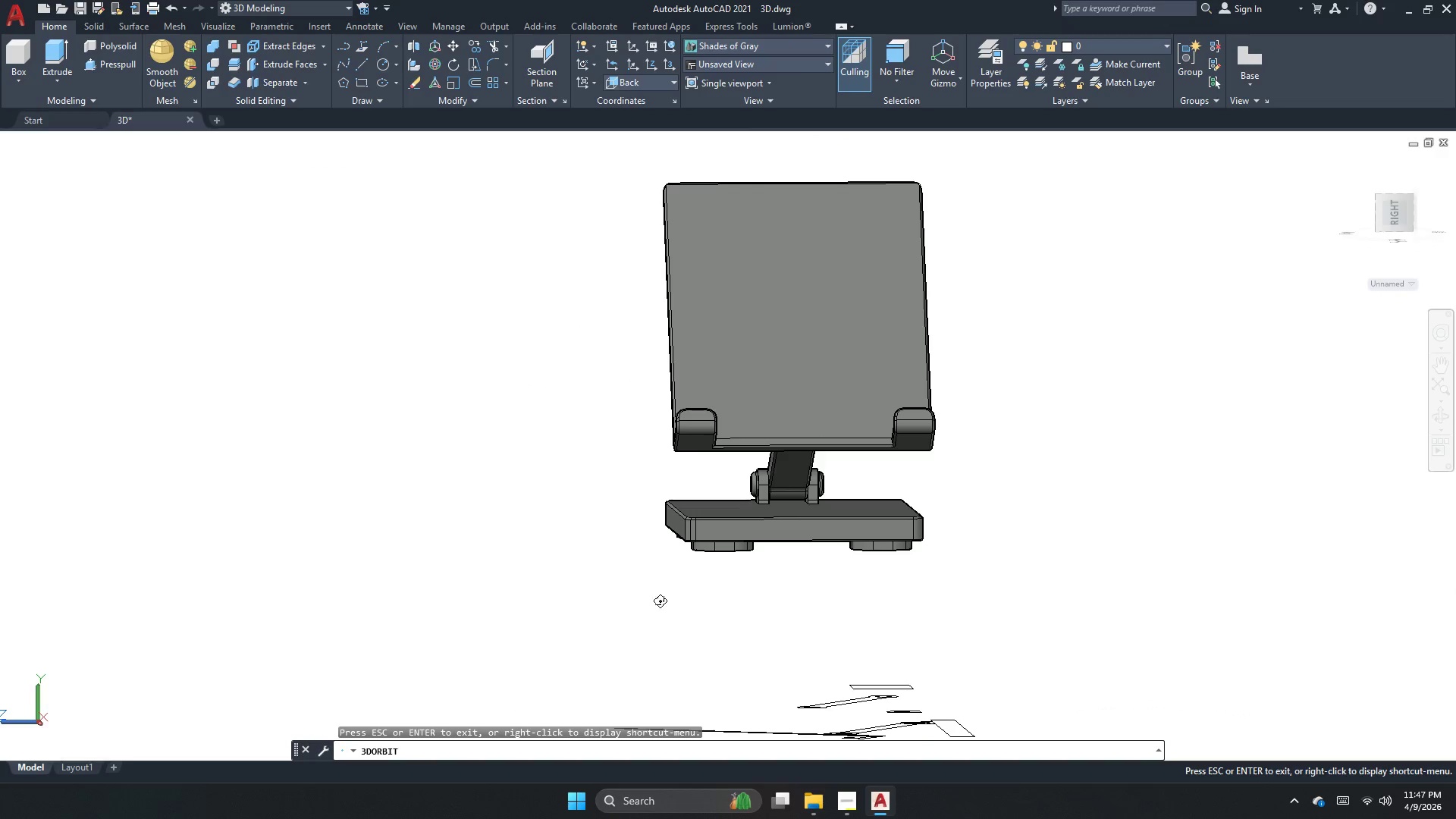 
left_click_drag(start_coordinate=[723, 566], to_coordinate=[703, 569])
 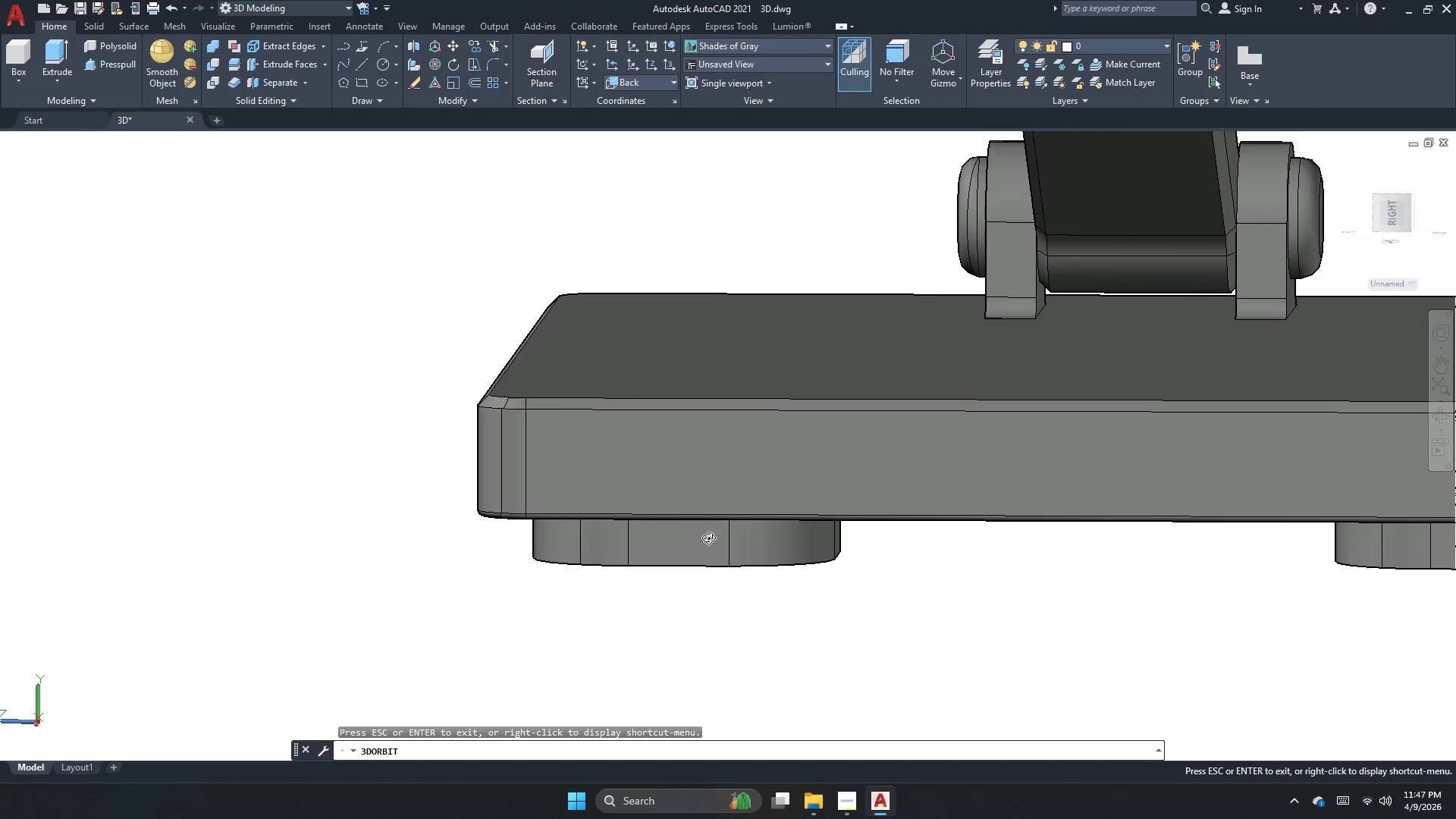 
scroll: coordinate [756, 499], scroll_direction: up, amount: 17.0
 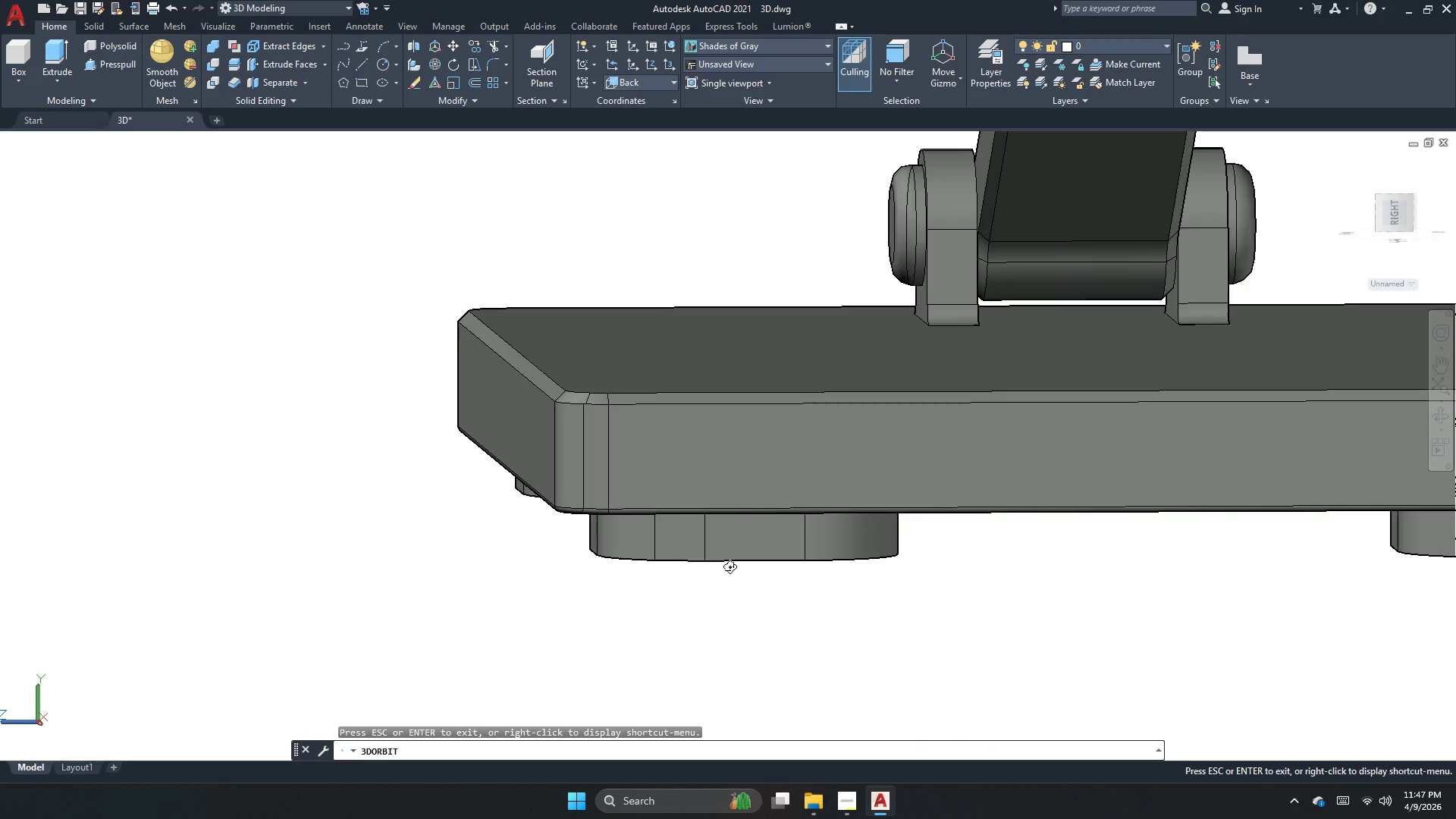 
left_click_drag(start_coordinate=[704, 566], to_coordinate=[695, 554])
 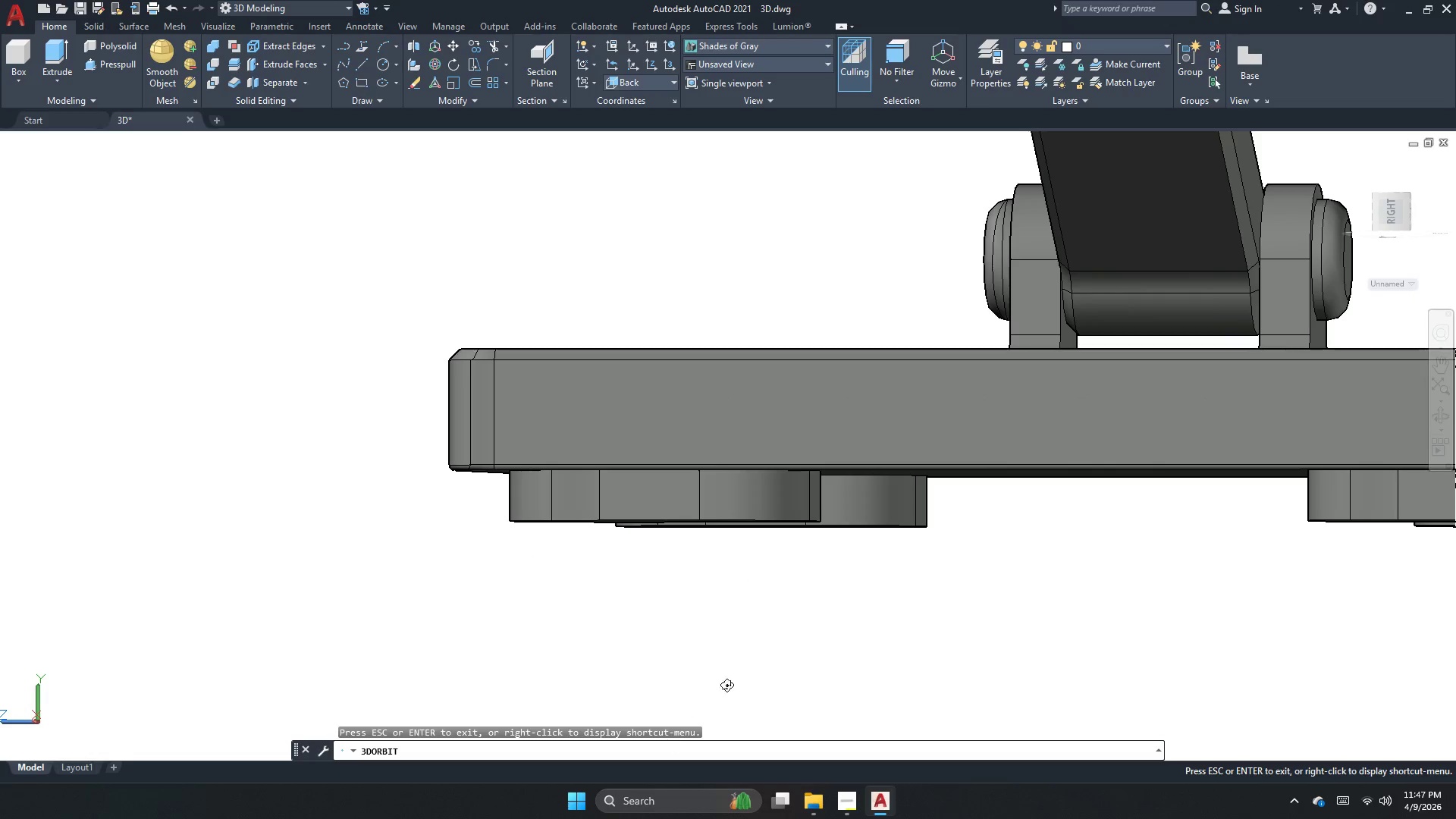 
wait(8.42)
 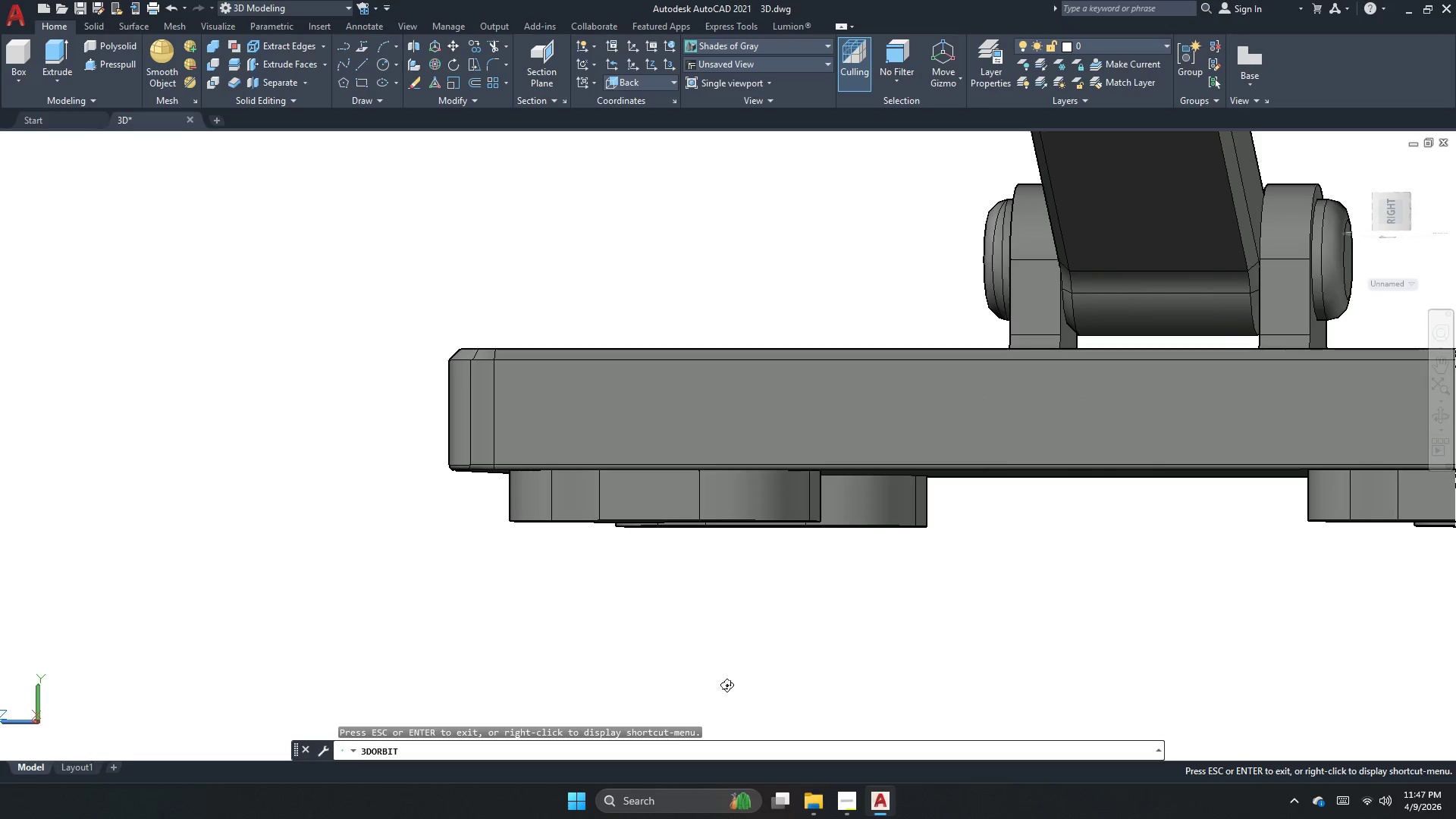 
key(Escape)
 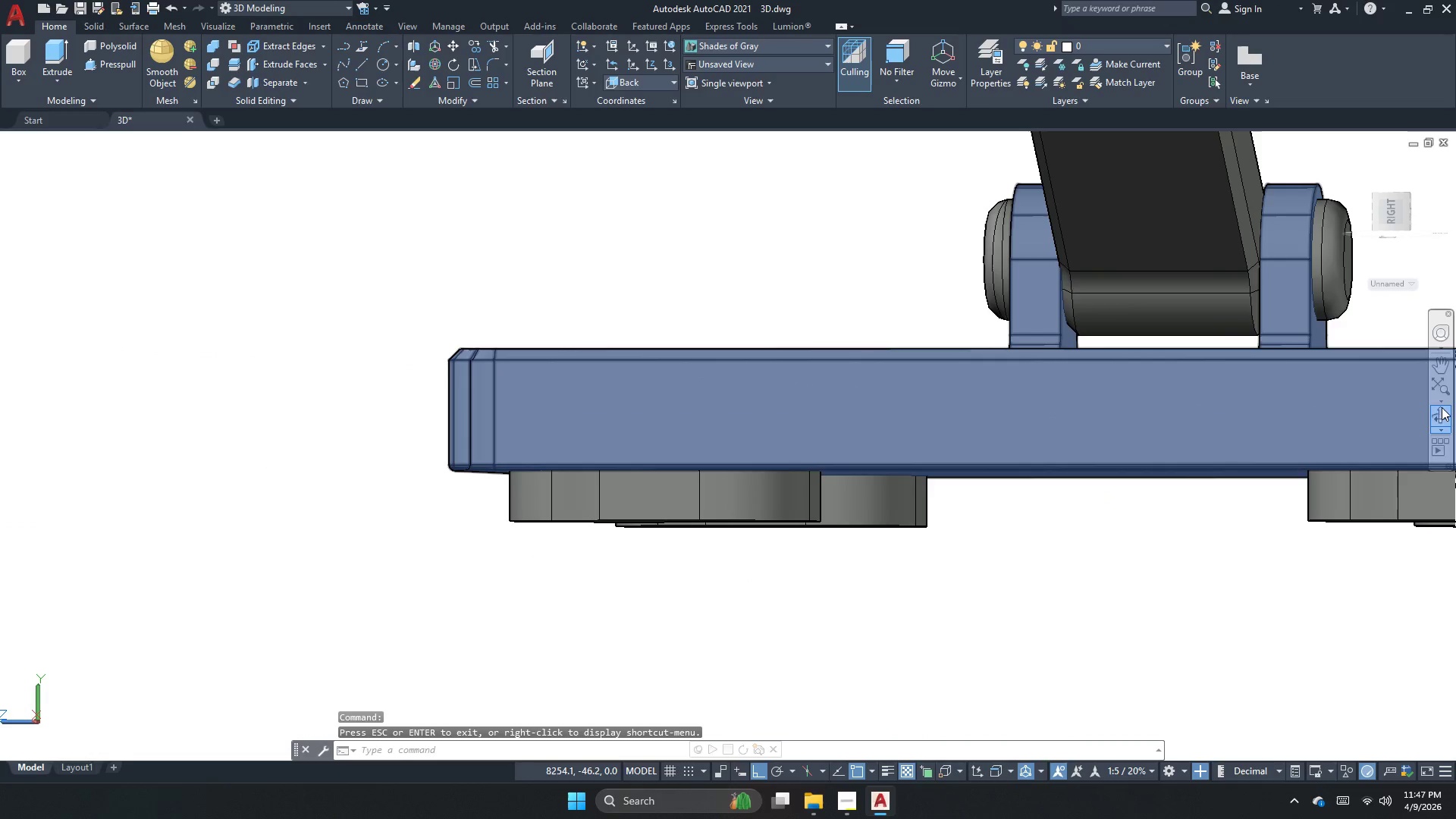 
left_click_drag(start_coordinate=[1442, 412], to_coordinate=[1442, 416])
 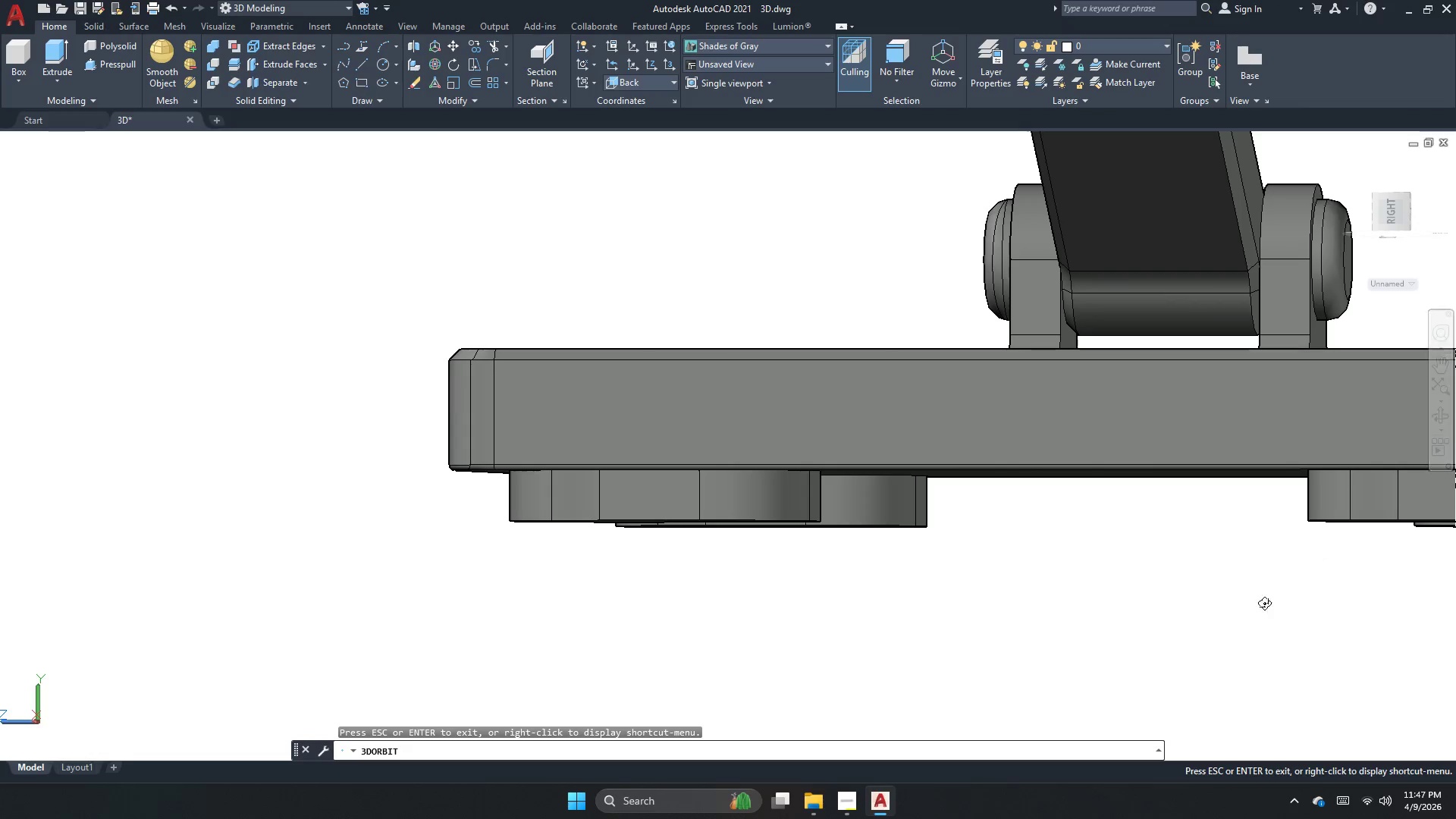 
left_click_drag(start_coordinate=[1181, 641], to_coordinate=[1181, 529])
 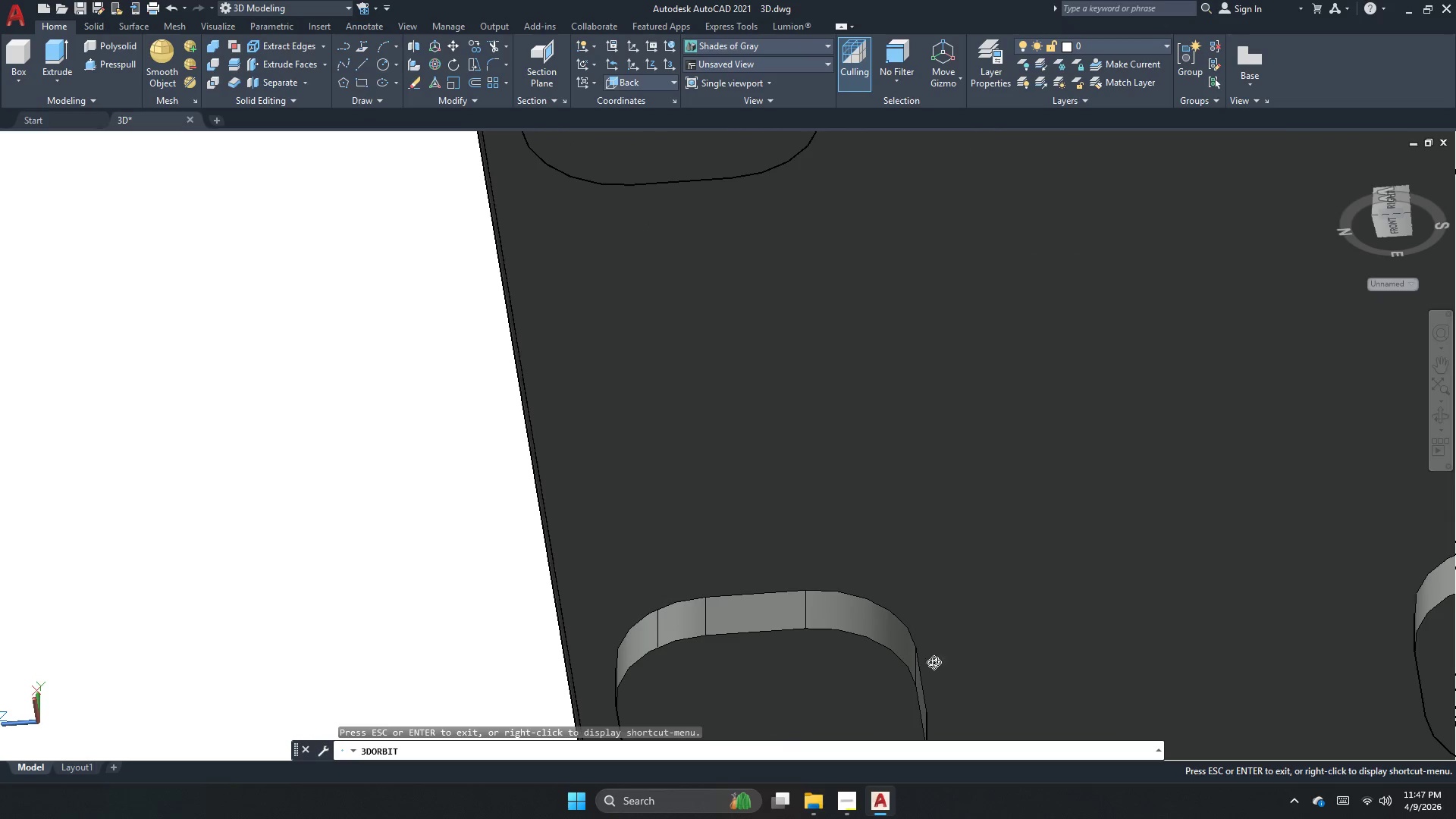 
left_click_drag(start_coordinate=[970, 547], to_coordinate=[1134, 605])
 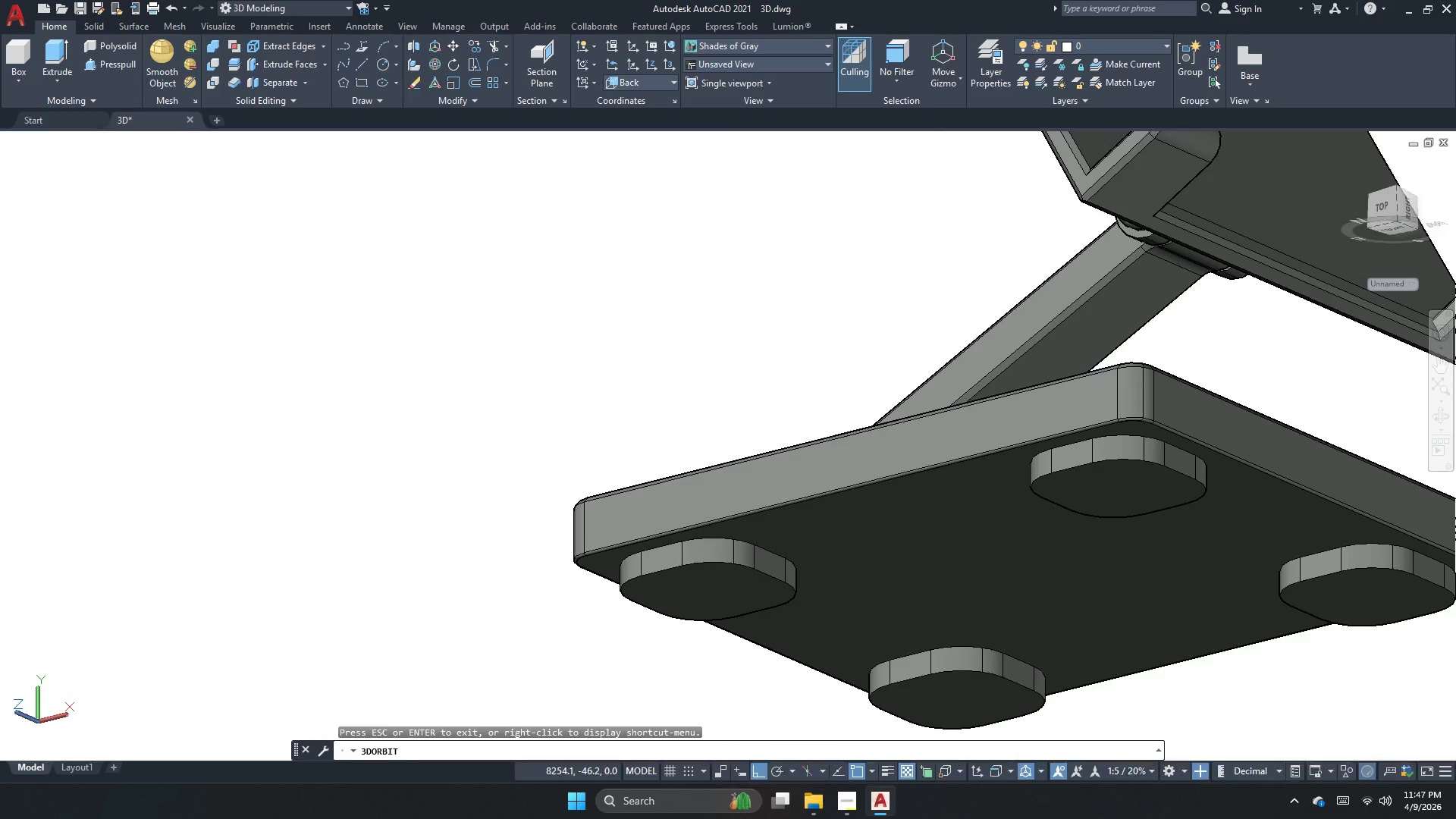 
scroll: coordinate [903, 601], scroll_direction: down, amount: 9.0
 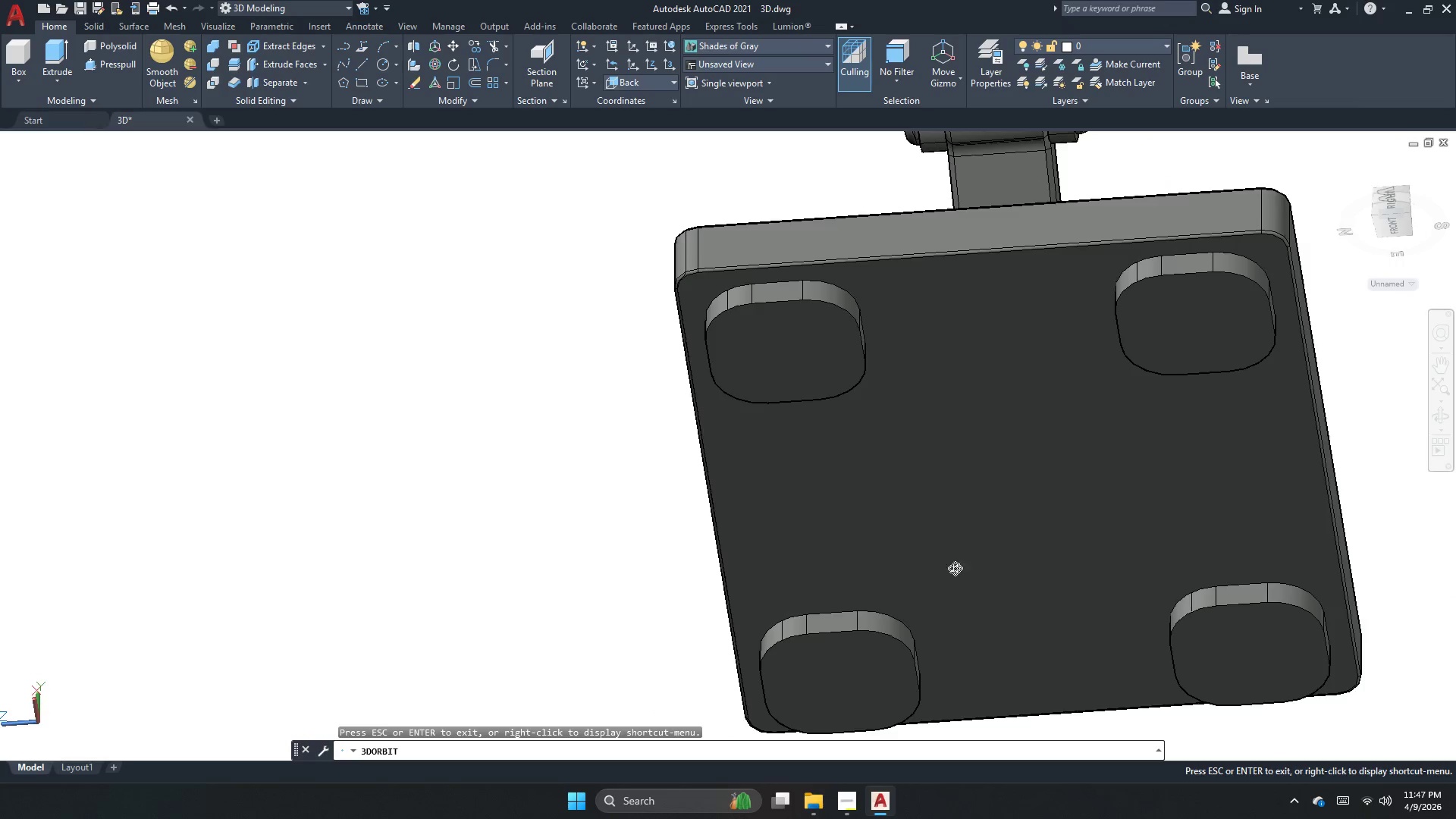 
key(Escape)
 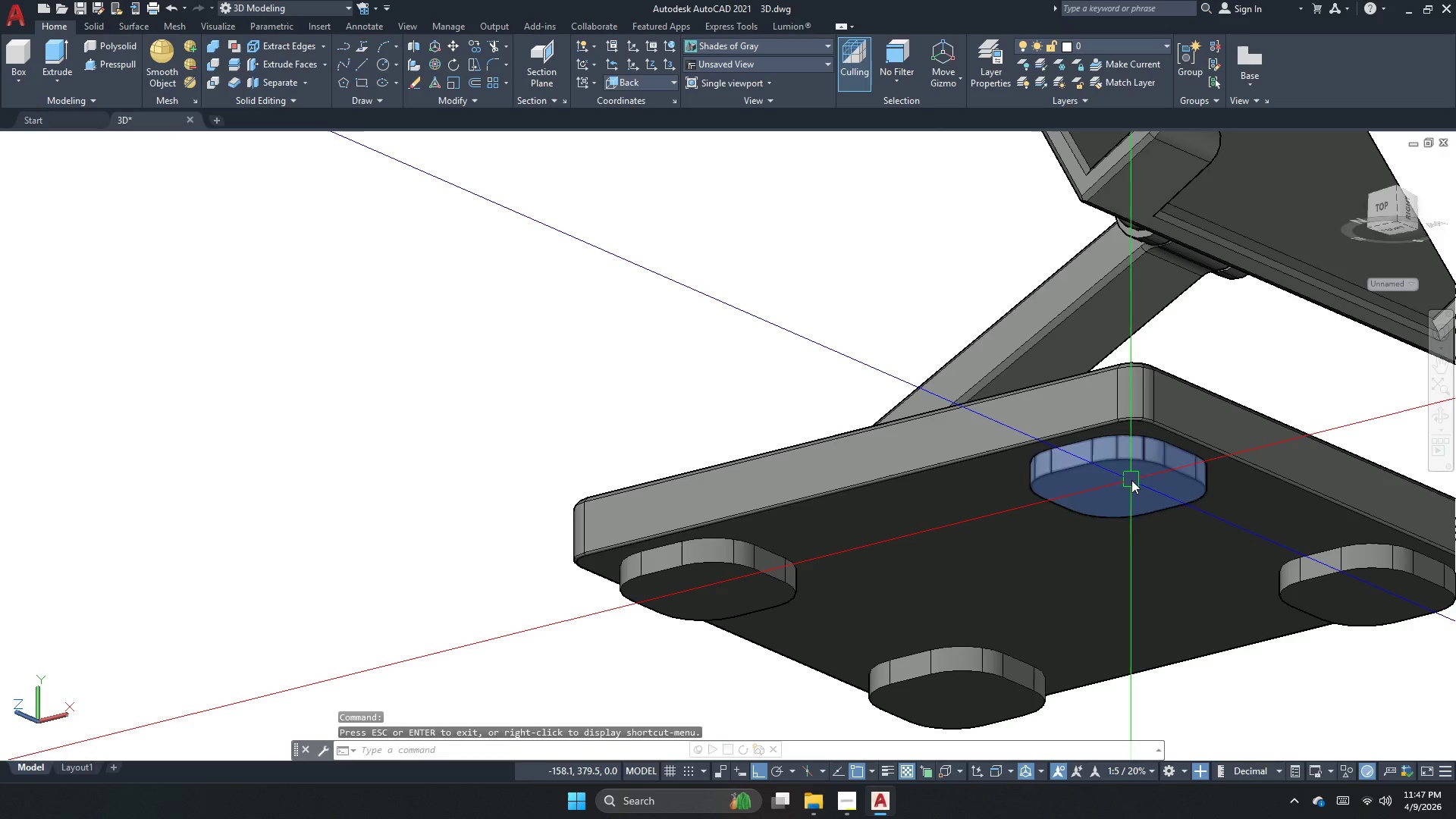 
left_click([1131, 480])
 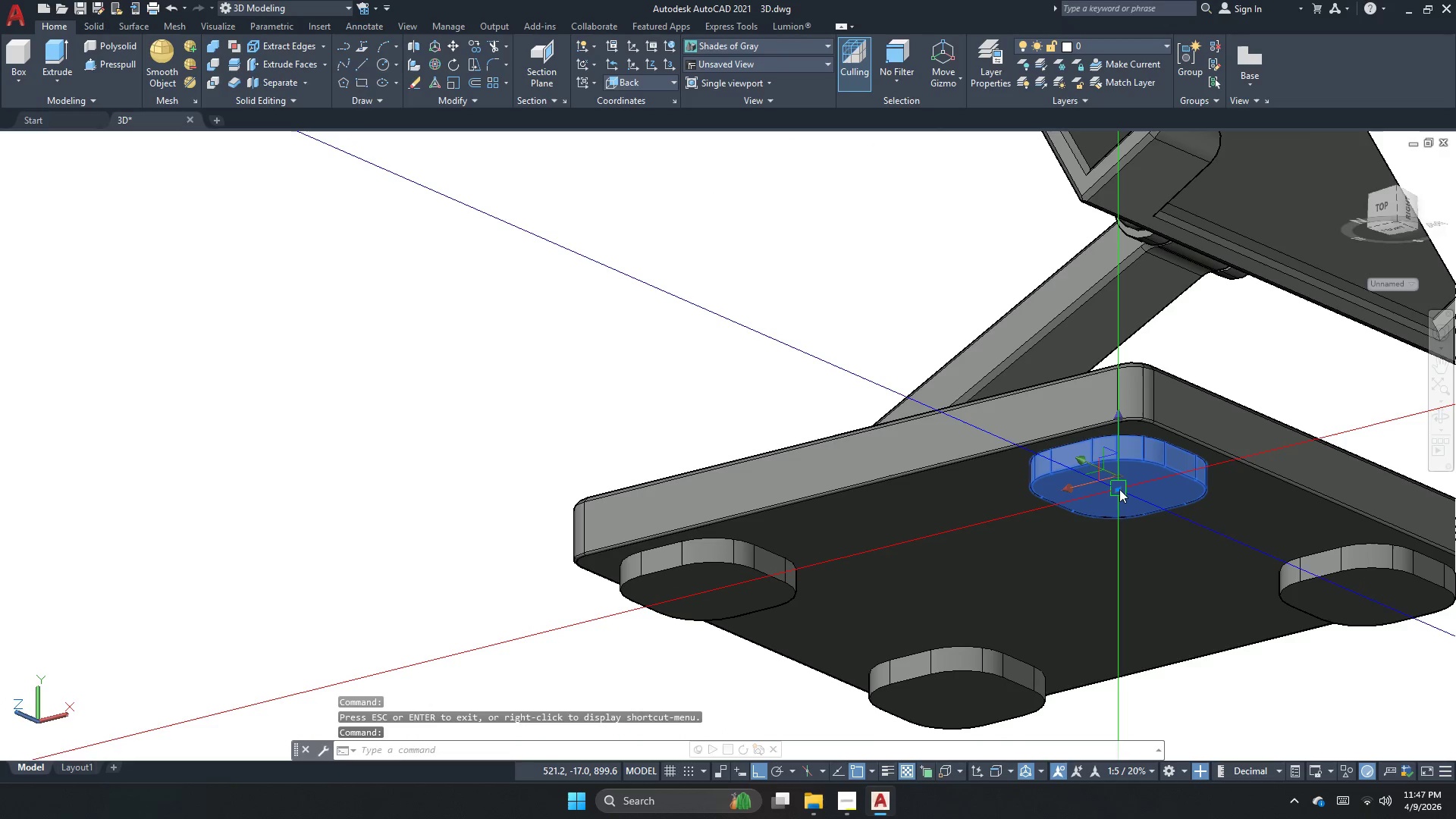 
left_click_drag(start_coordinate=[1116, 491], to_coordinate=[1122, 475])
 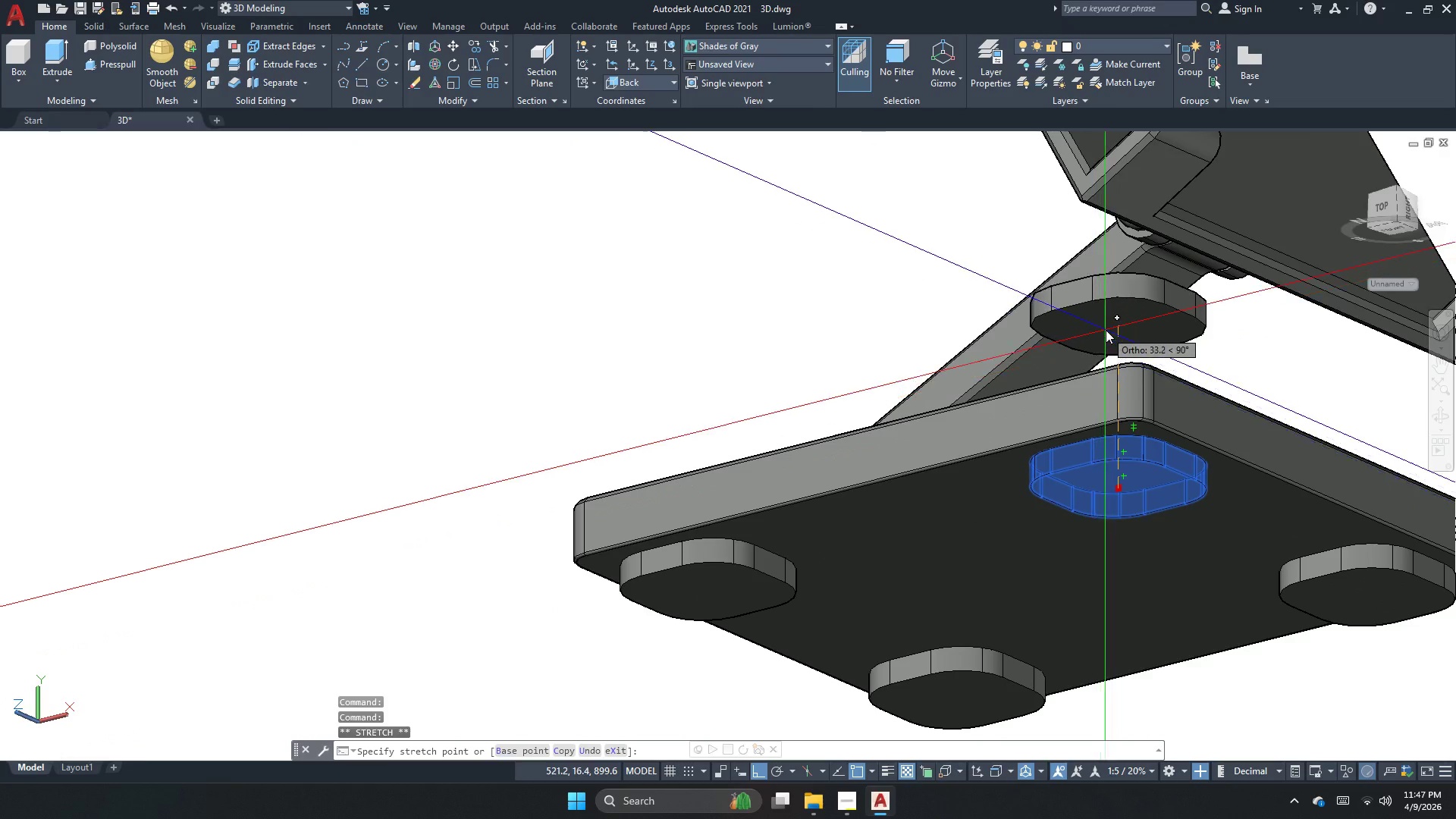 
key(Escape)
 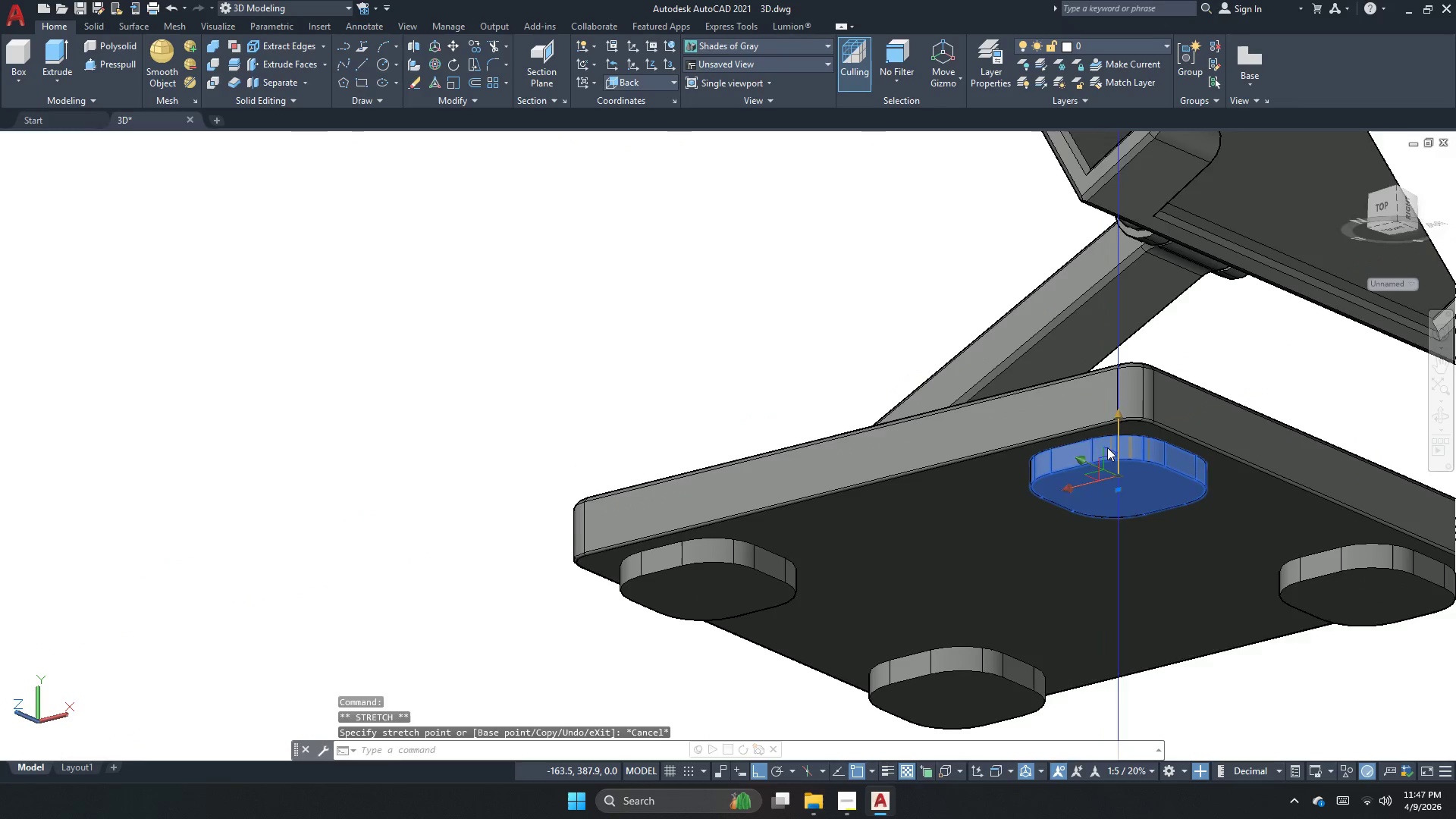 
key(Escape)
 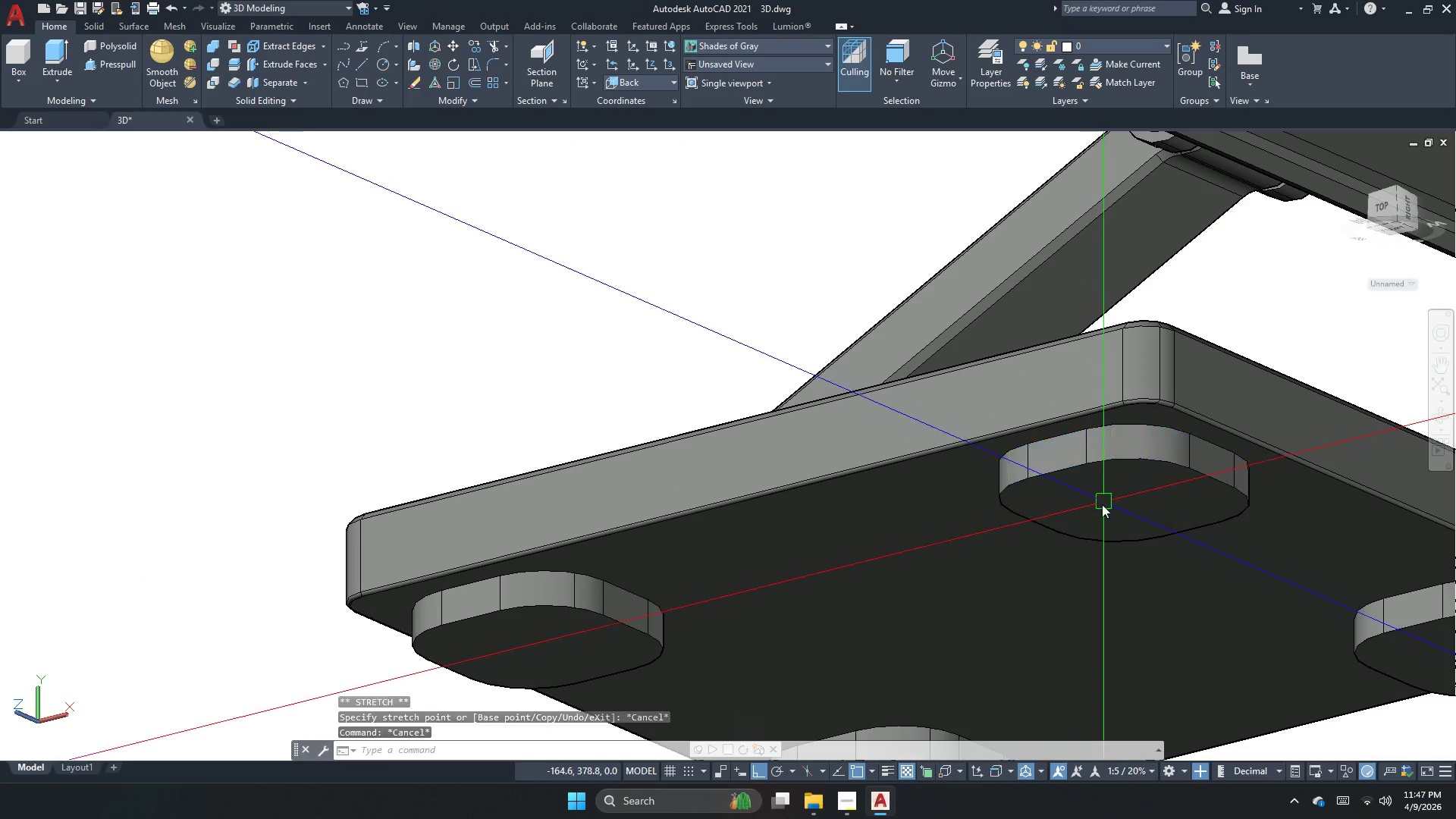 
key(Escape)
 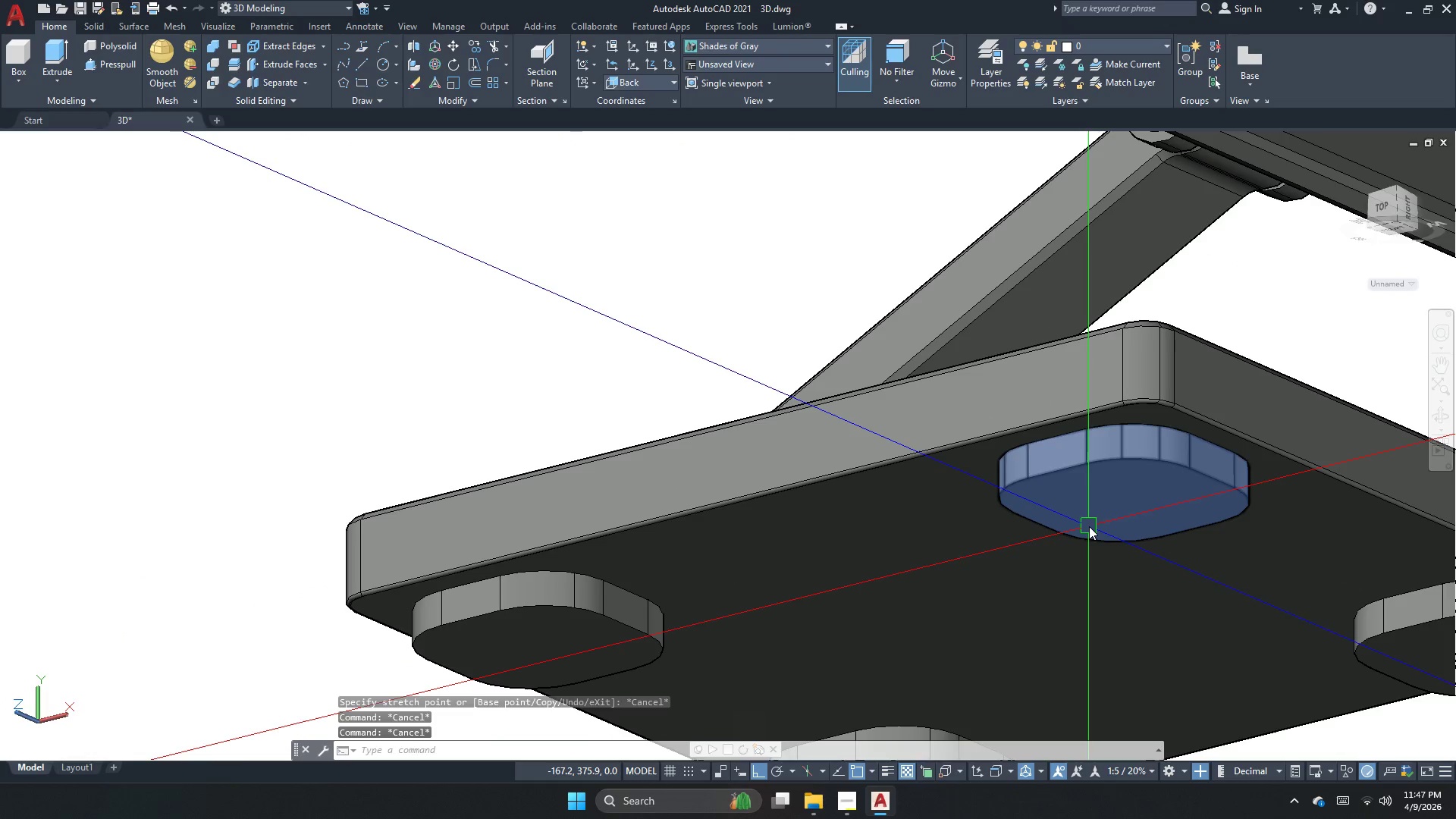 
scroll: coordinate [1106, 463], scroll_direction: up, amount: 1.0
 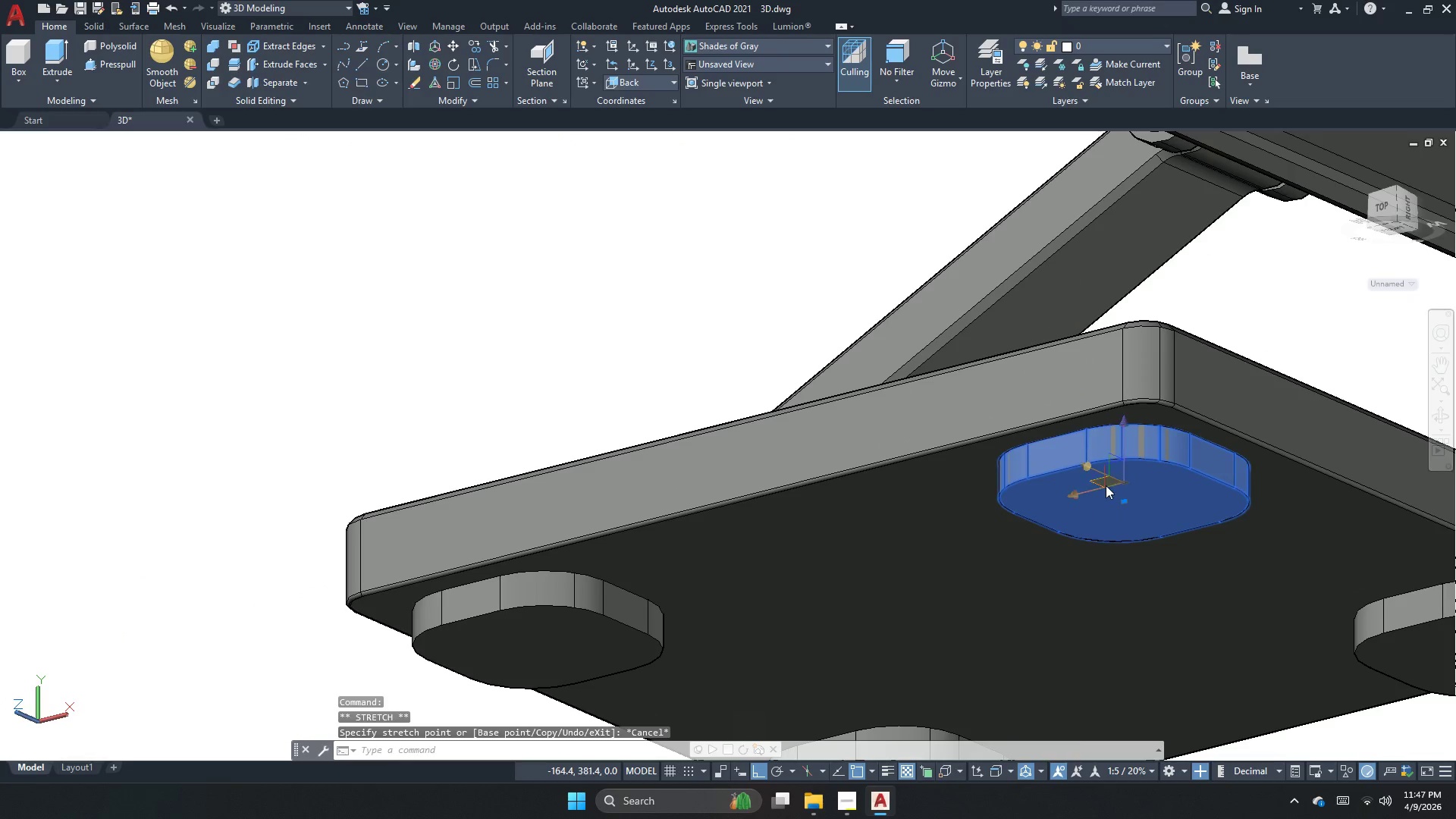 
type(press )
 